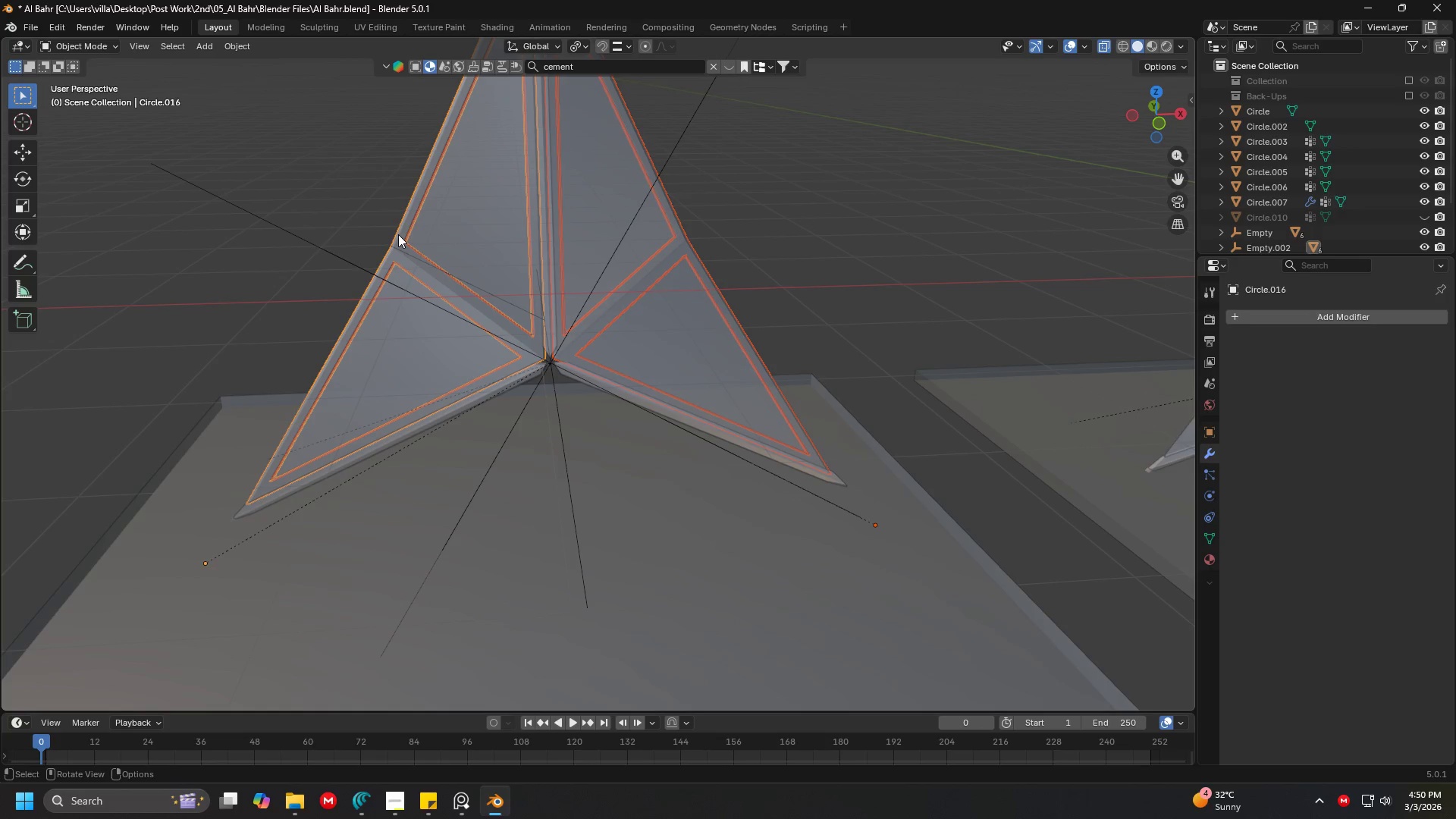 
key(Control+J)
 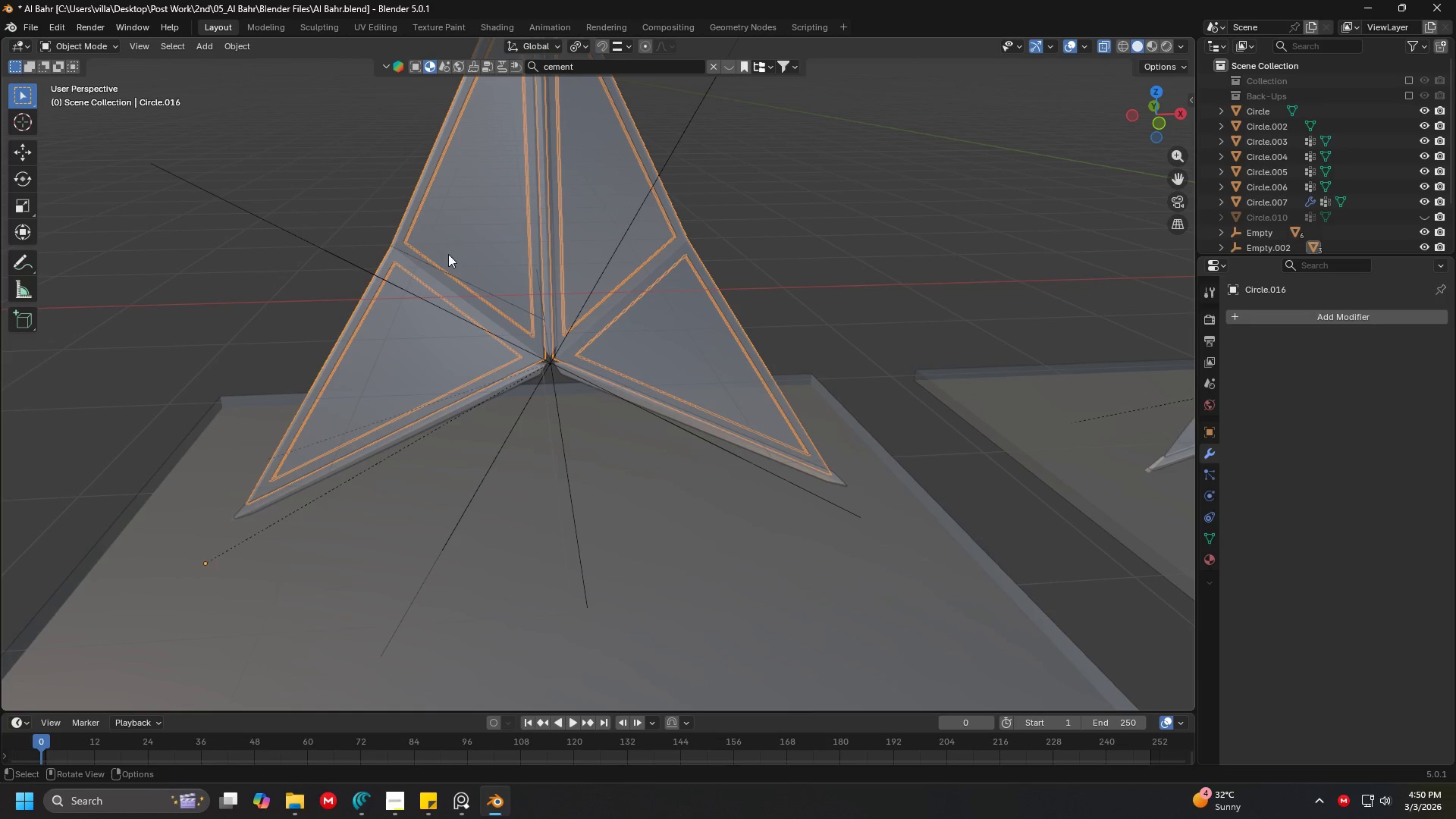 
left_click([434, 290])
 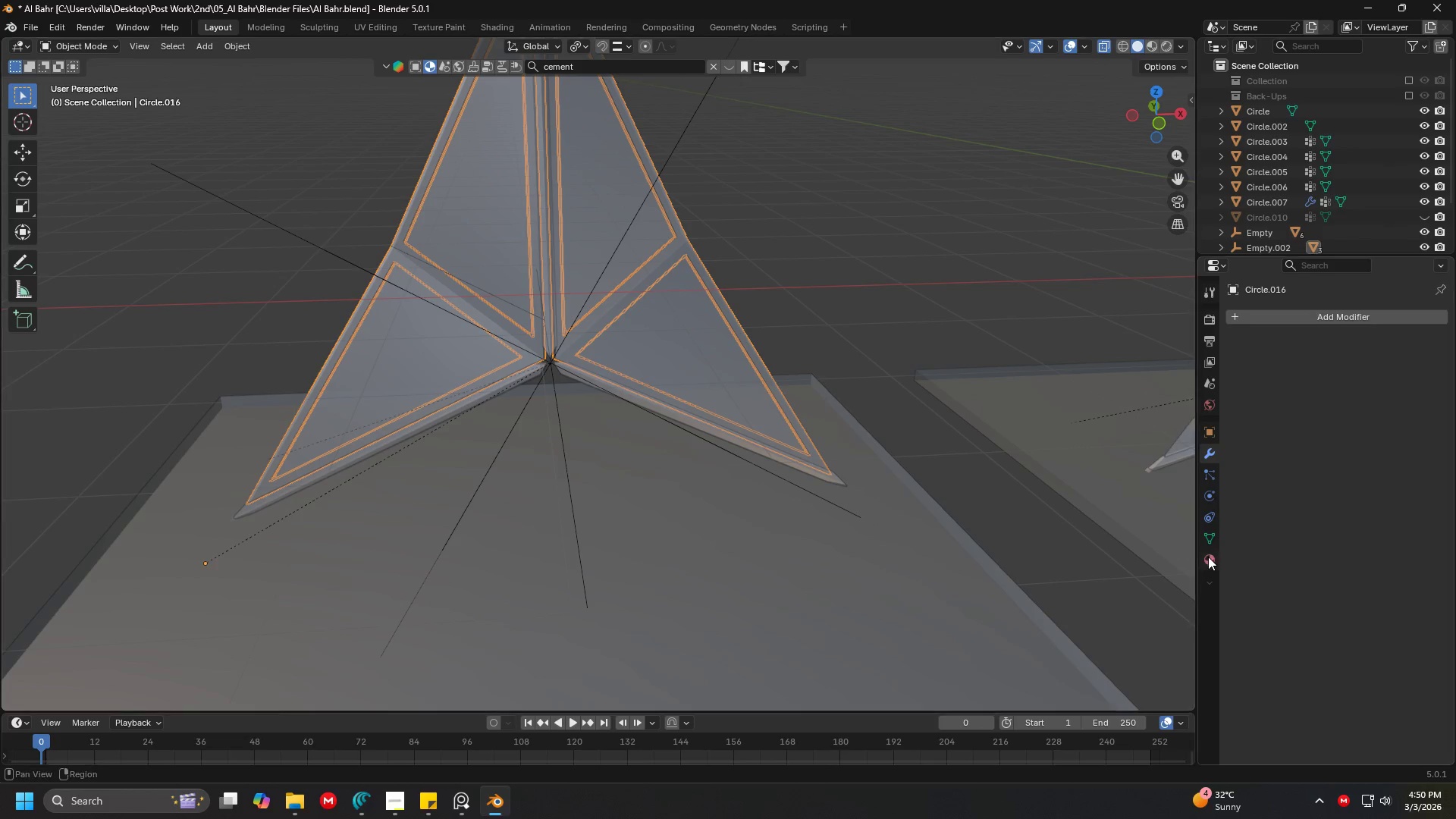 
left_click([1212, 557])
 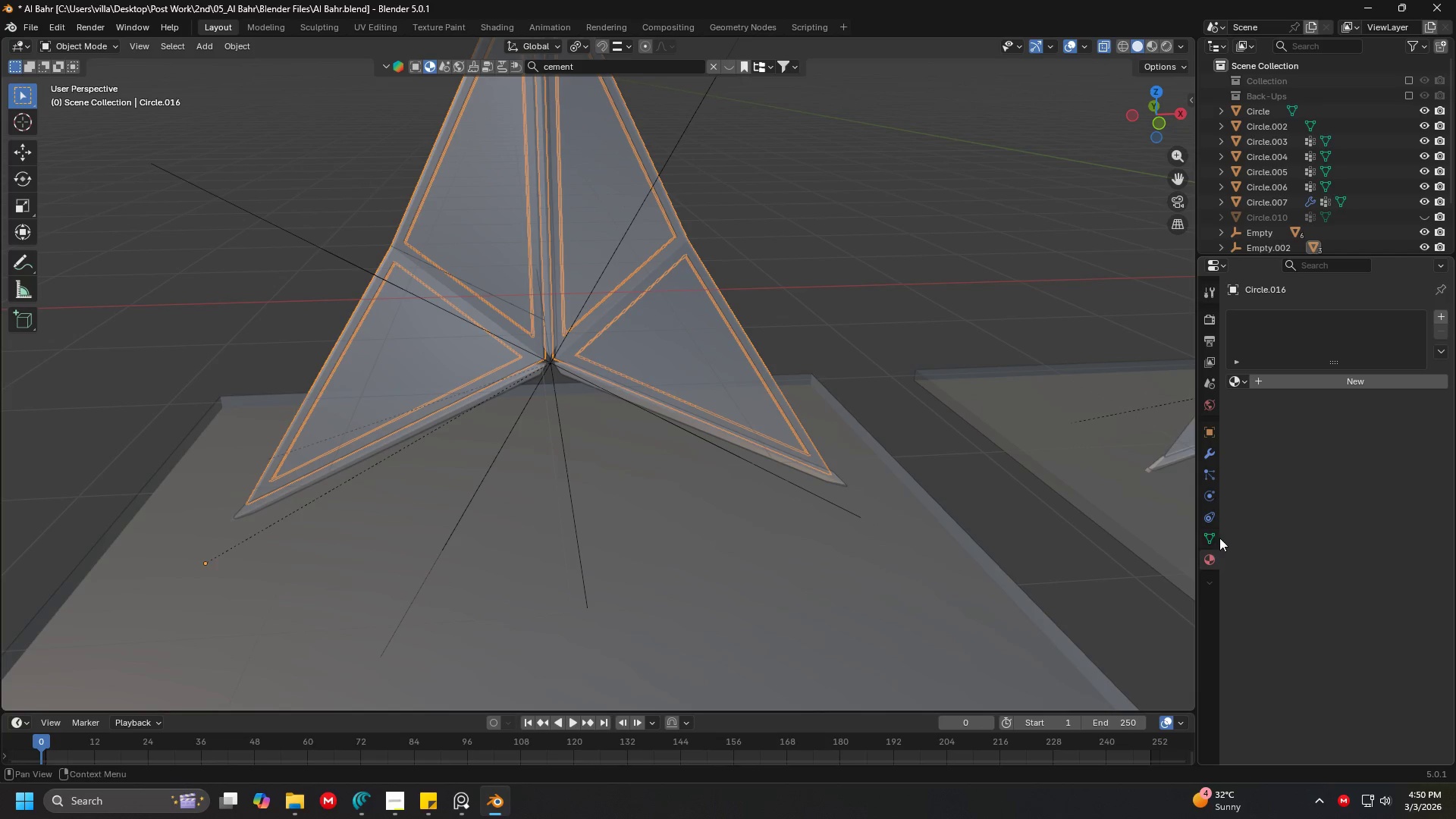 
double_click([1216, 538])
 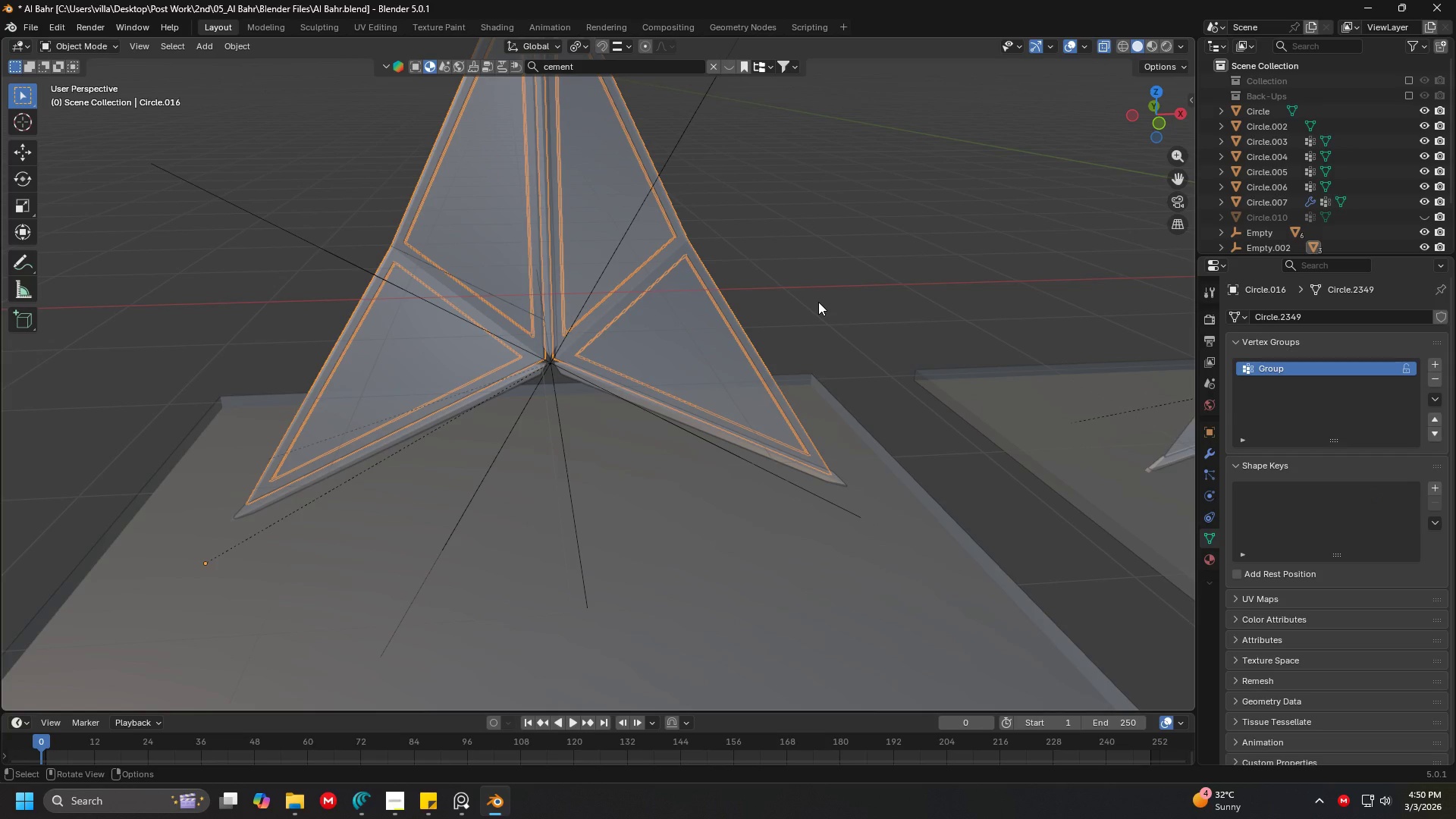 
left_click([818, 302])
 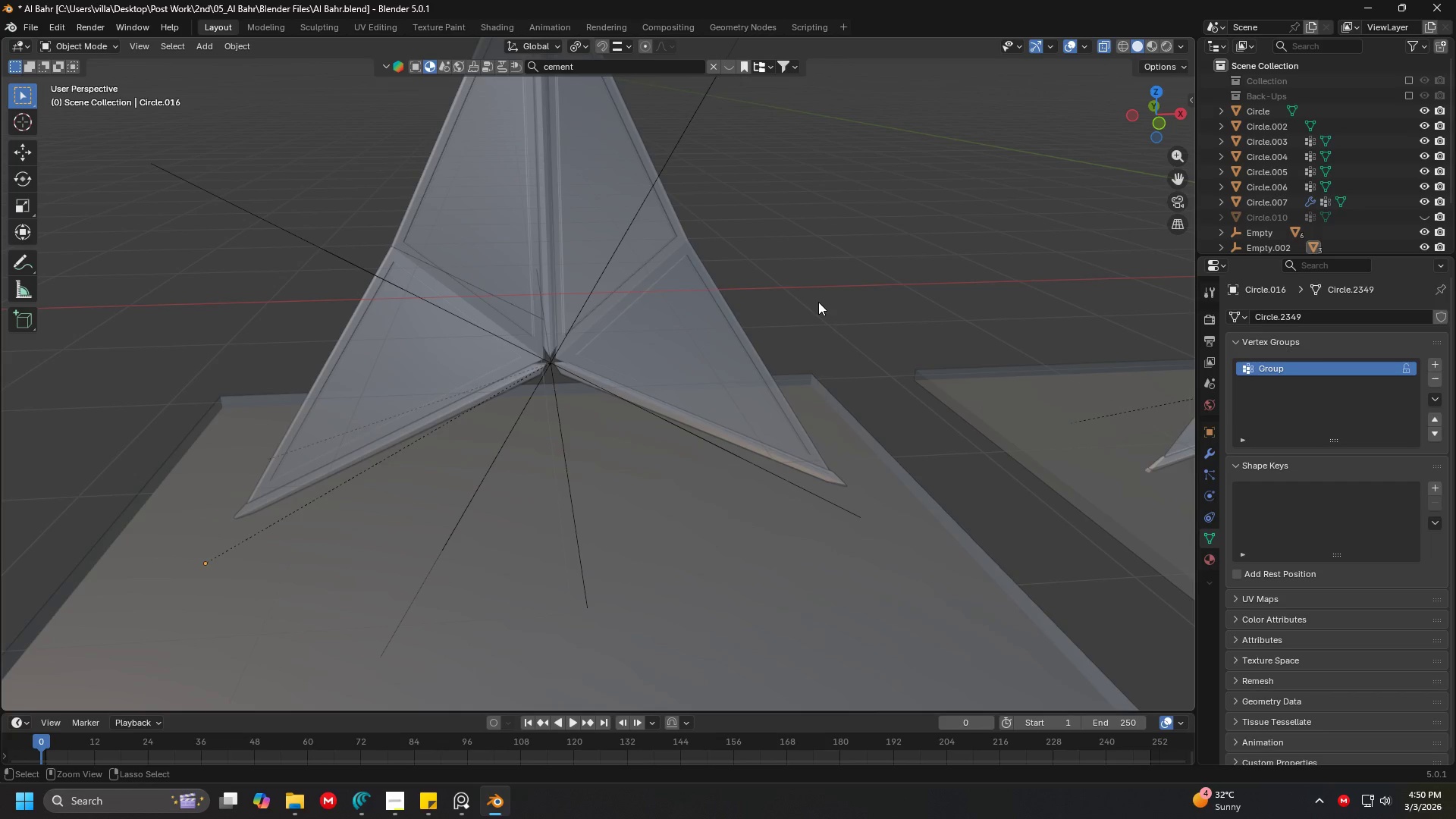 
key(Control+Z)
 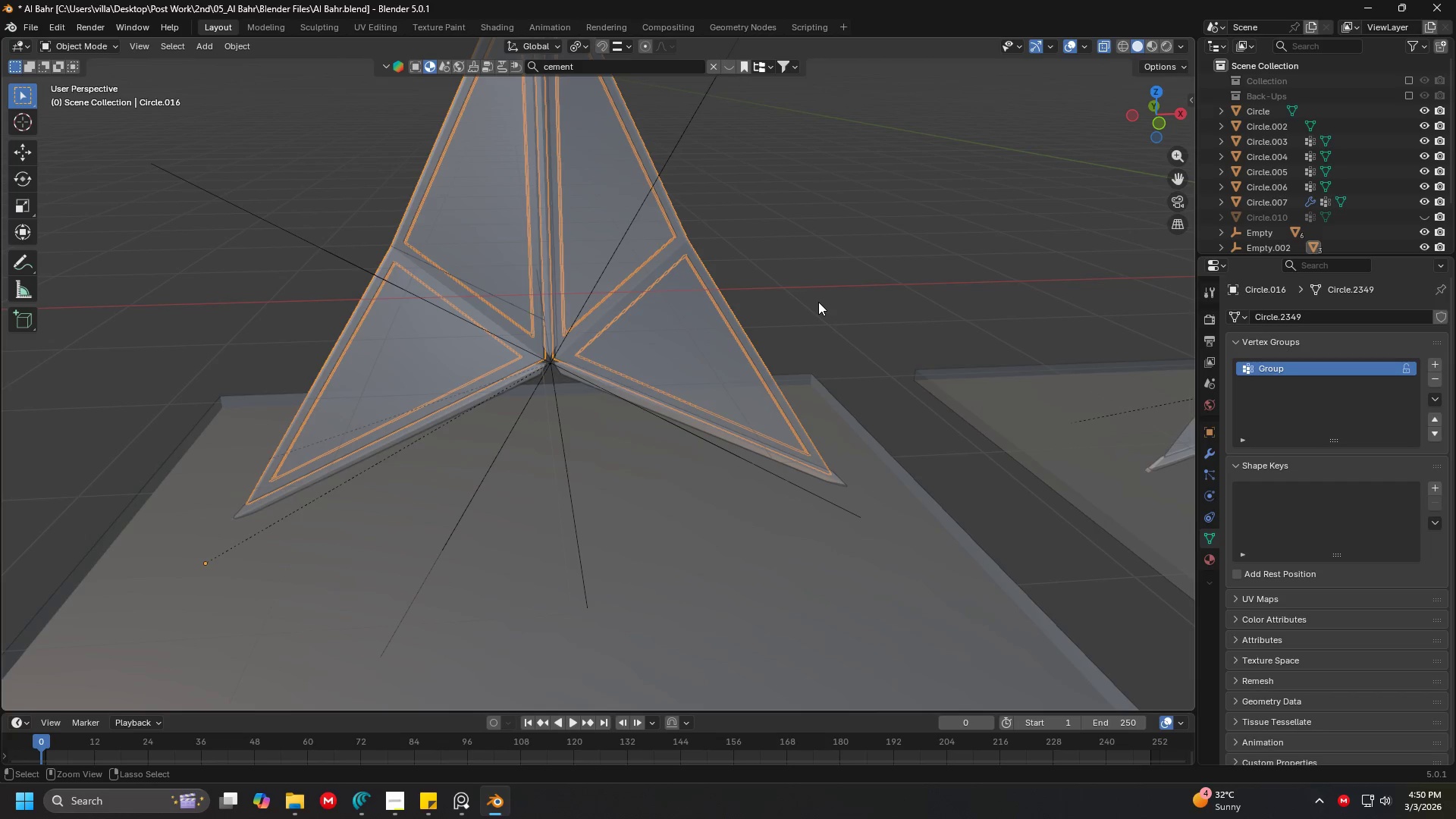 
key(Control+Z)
 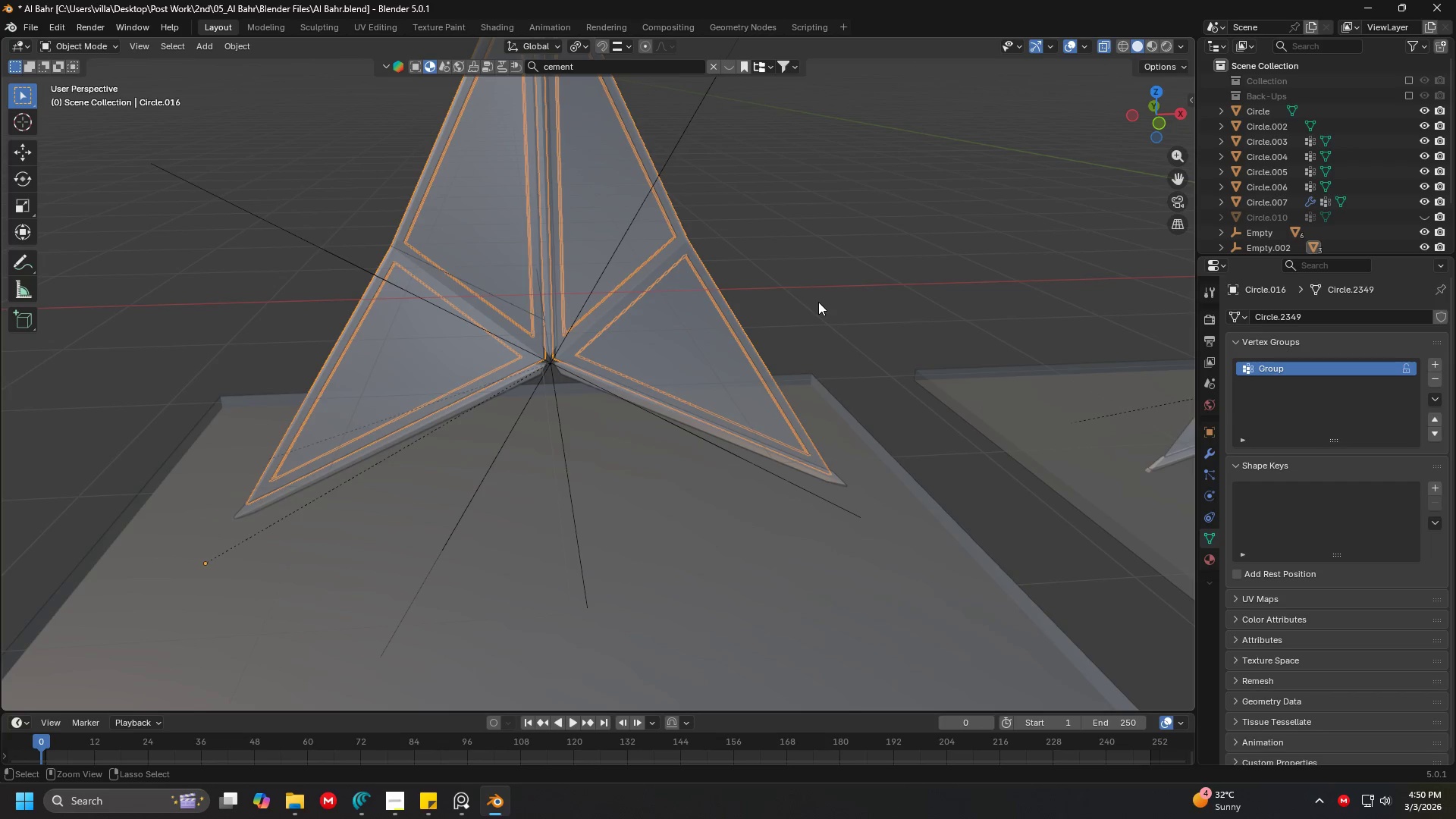 
key(Control+Z)
 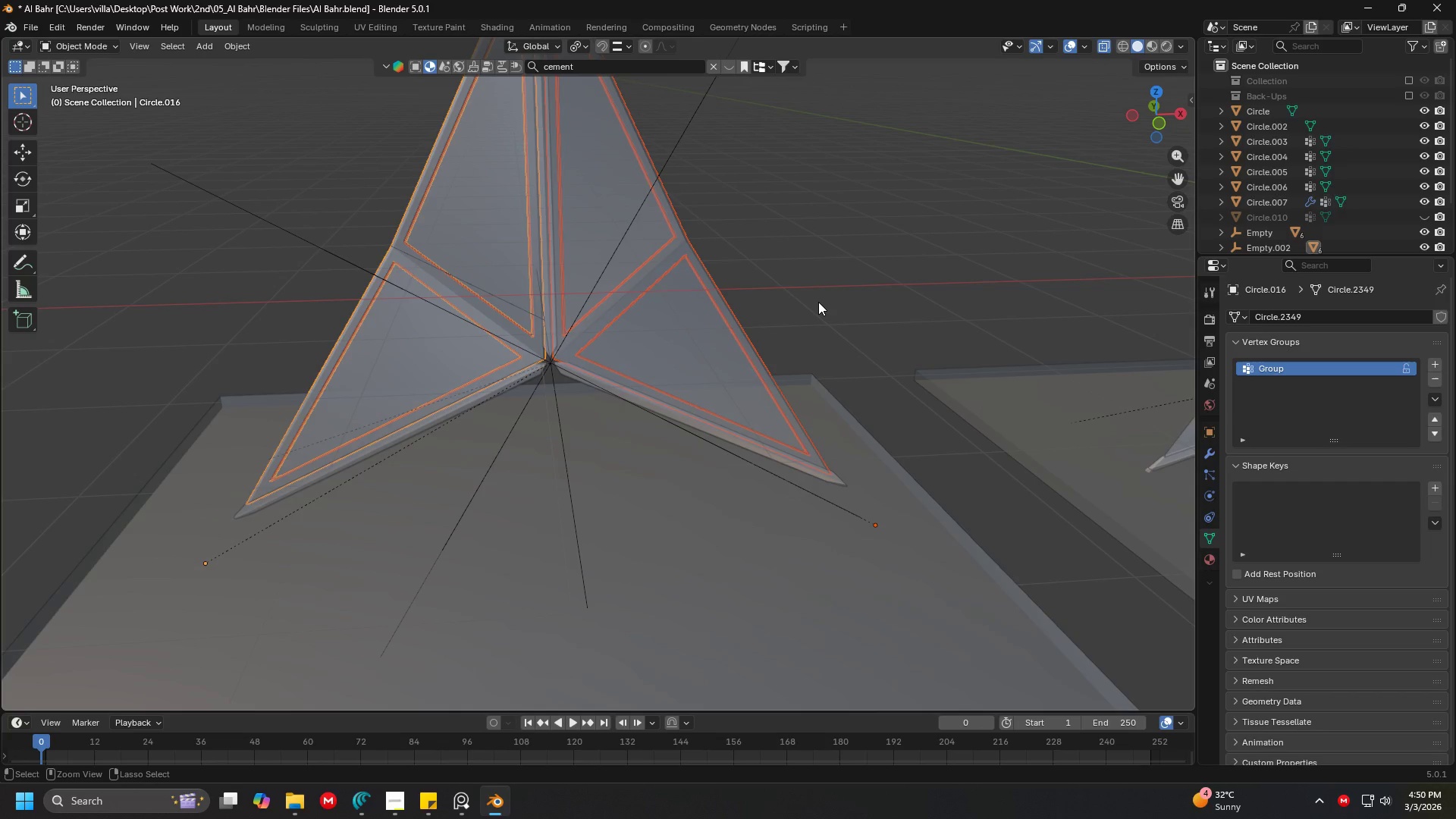 
key(Control+Z)
 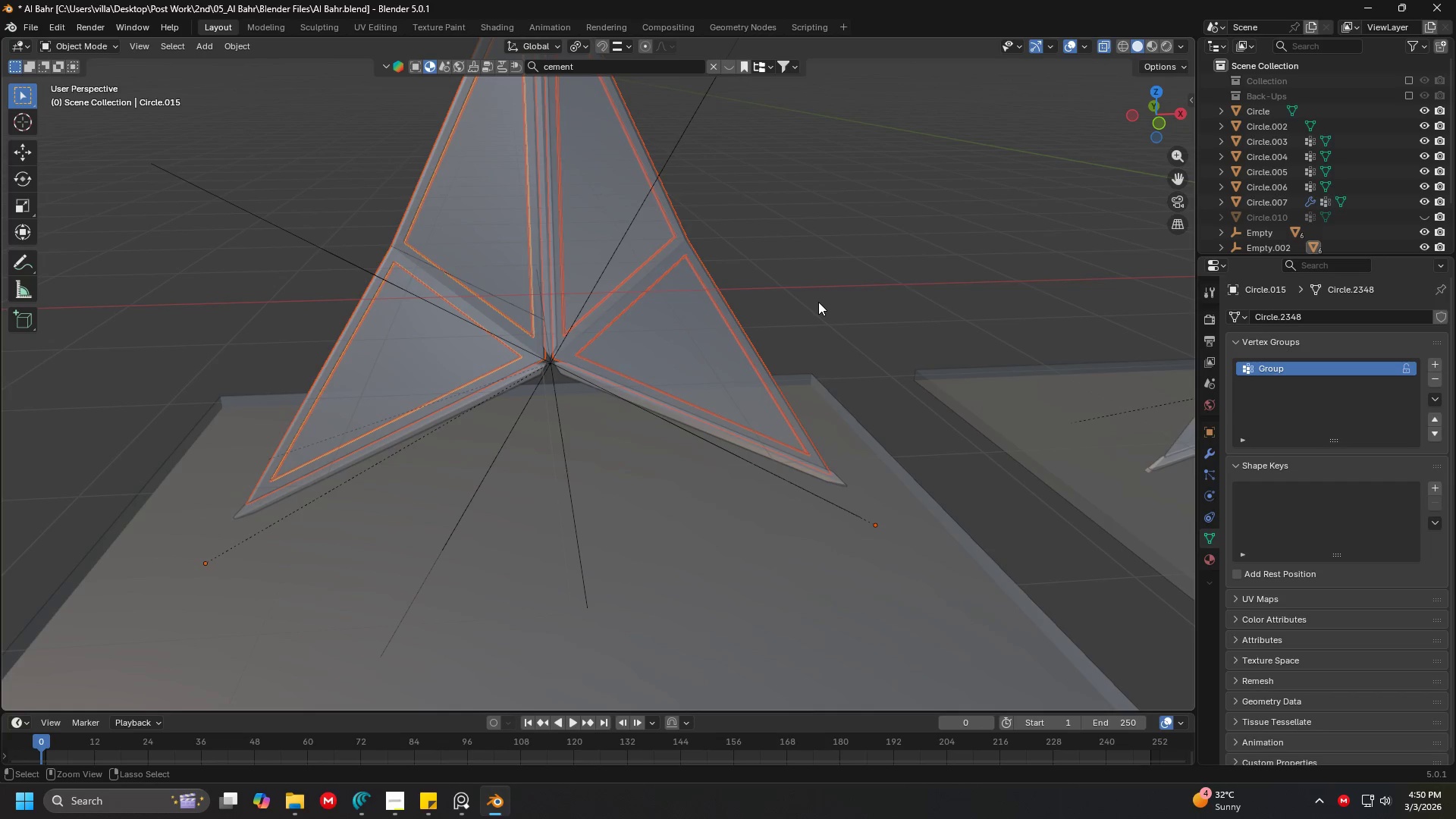 
key(Control+Z)
 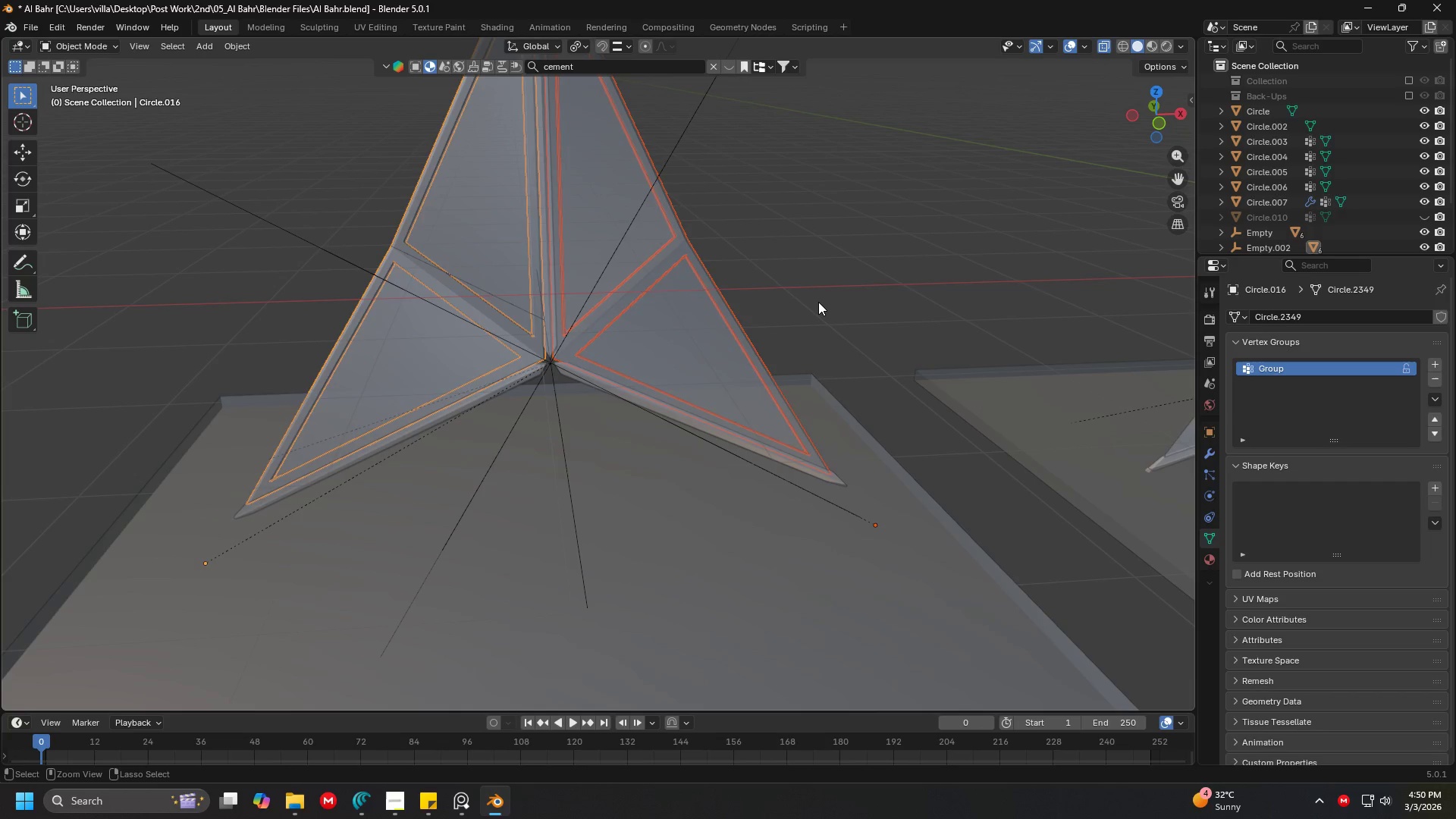 
key(Control+Z)
 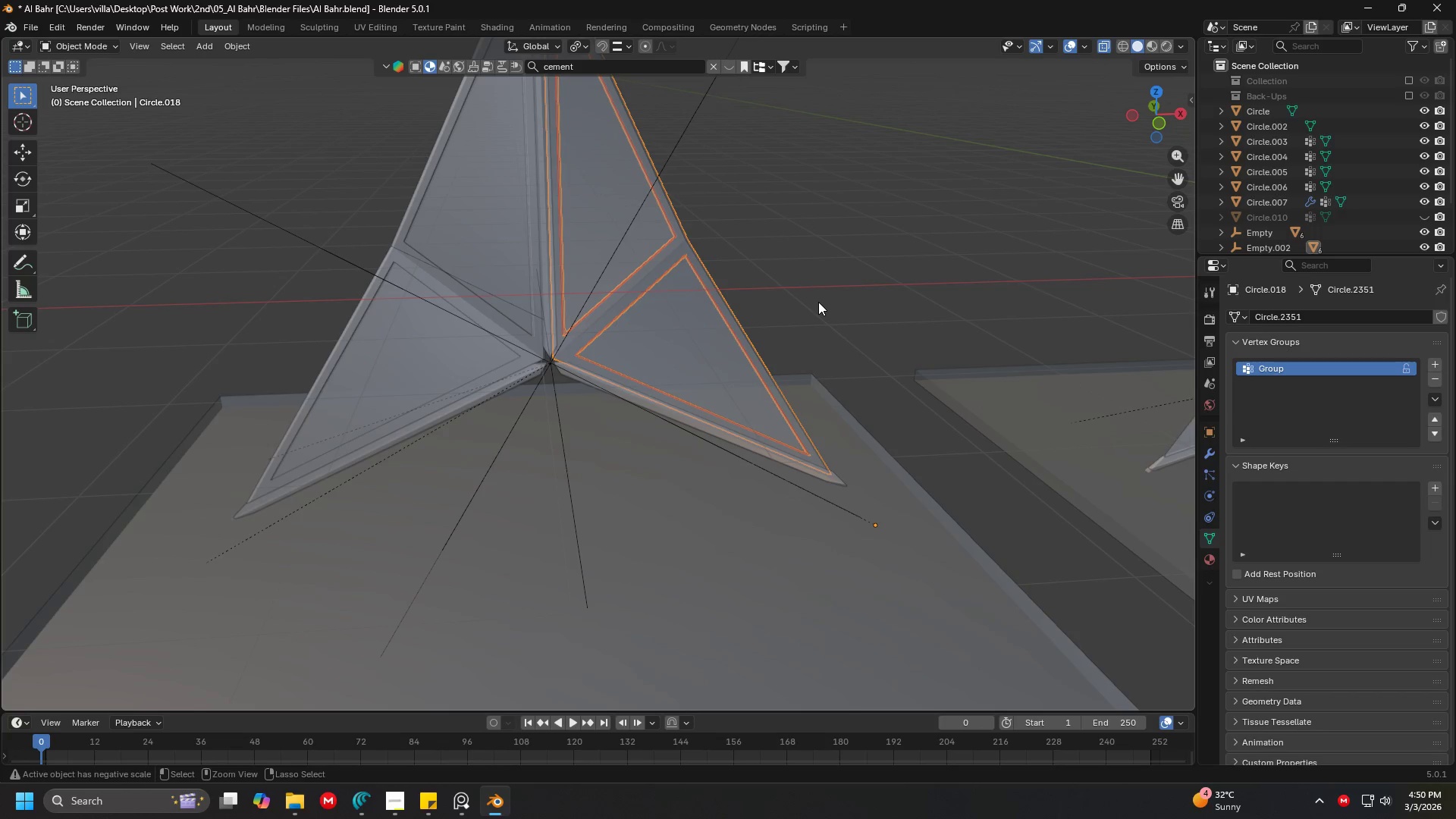 
key(Control+Z)
 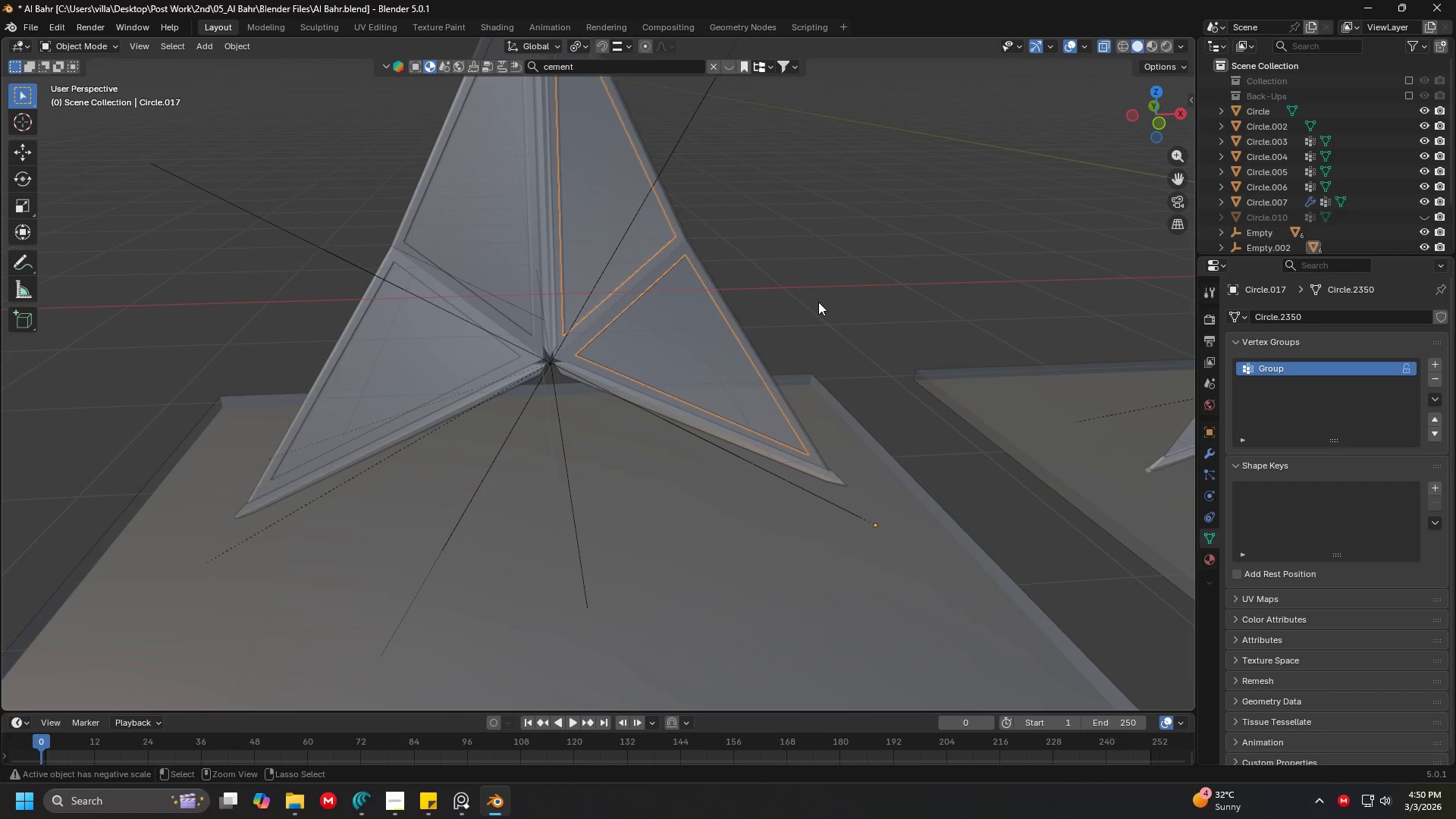 
key(Control+Z)
 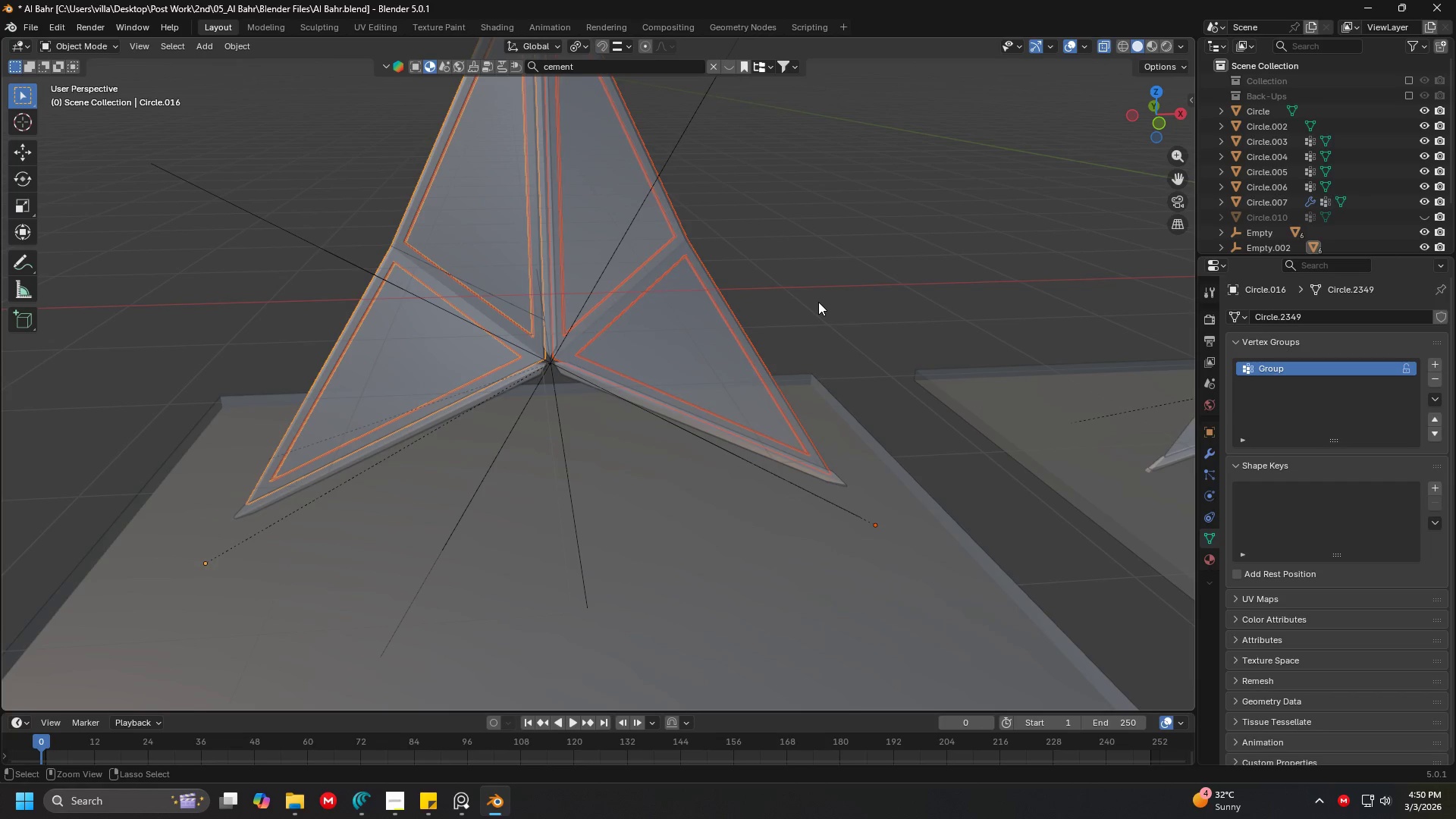 
key(Control+Z)
 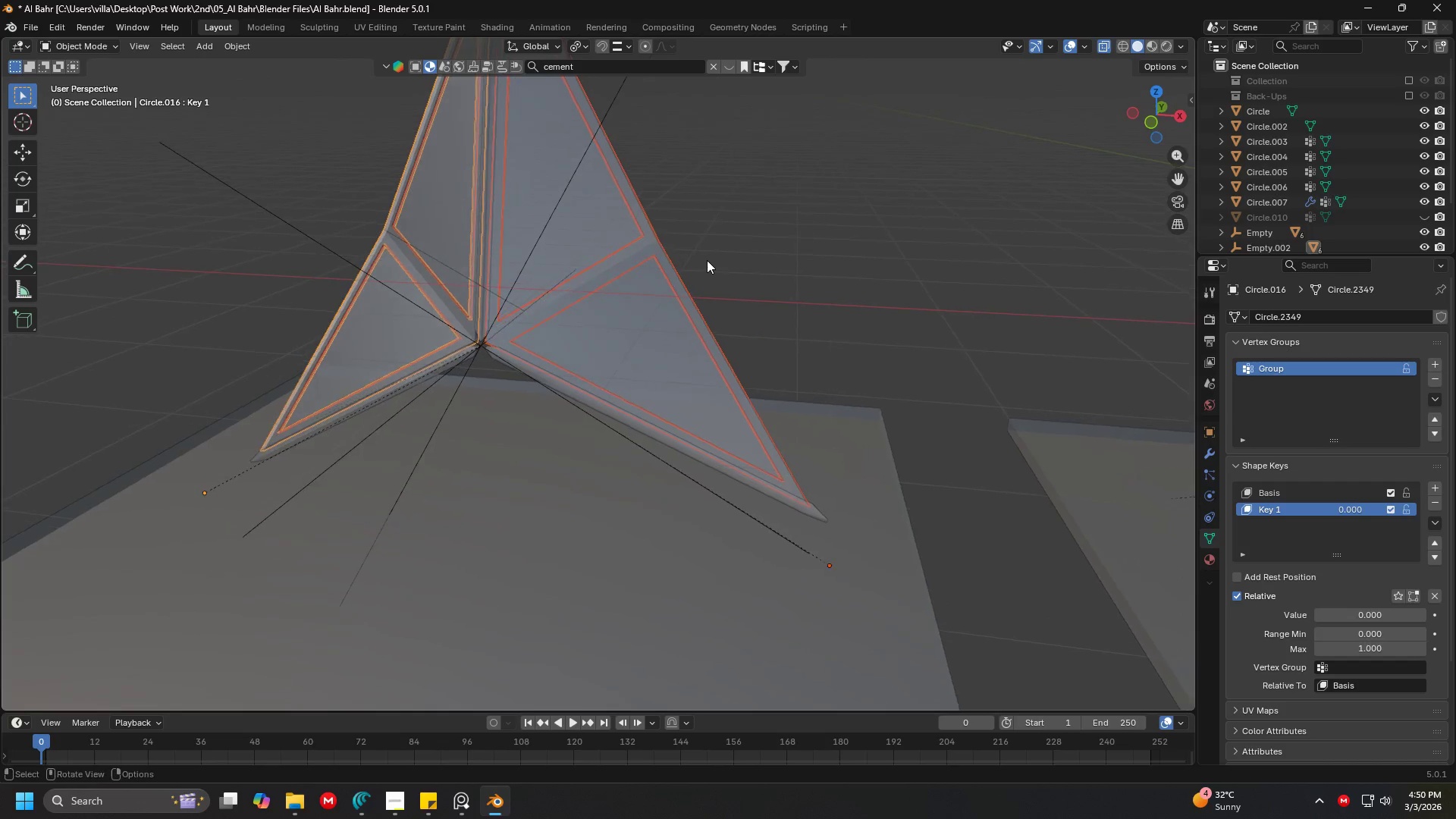 
key(Shift+ShiftLeft)
 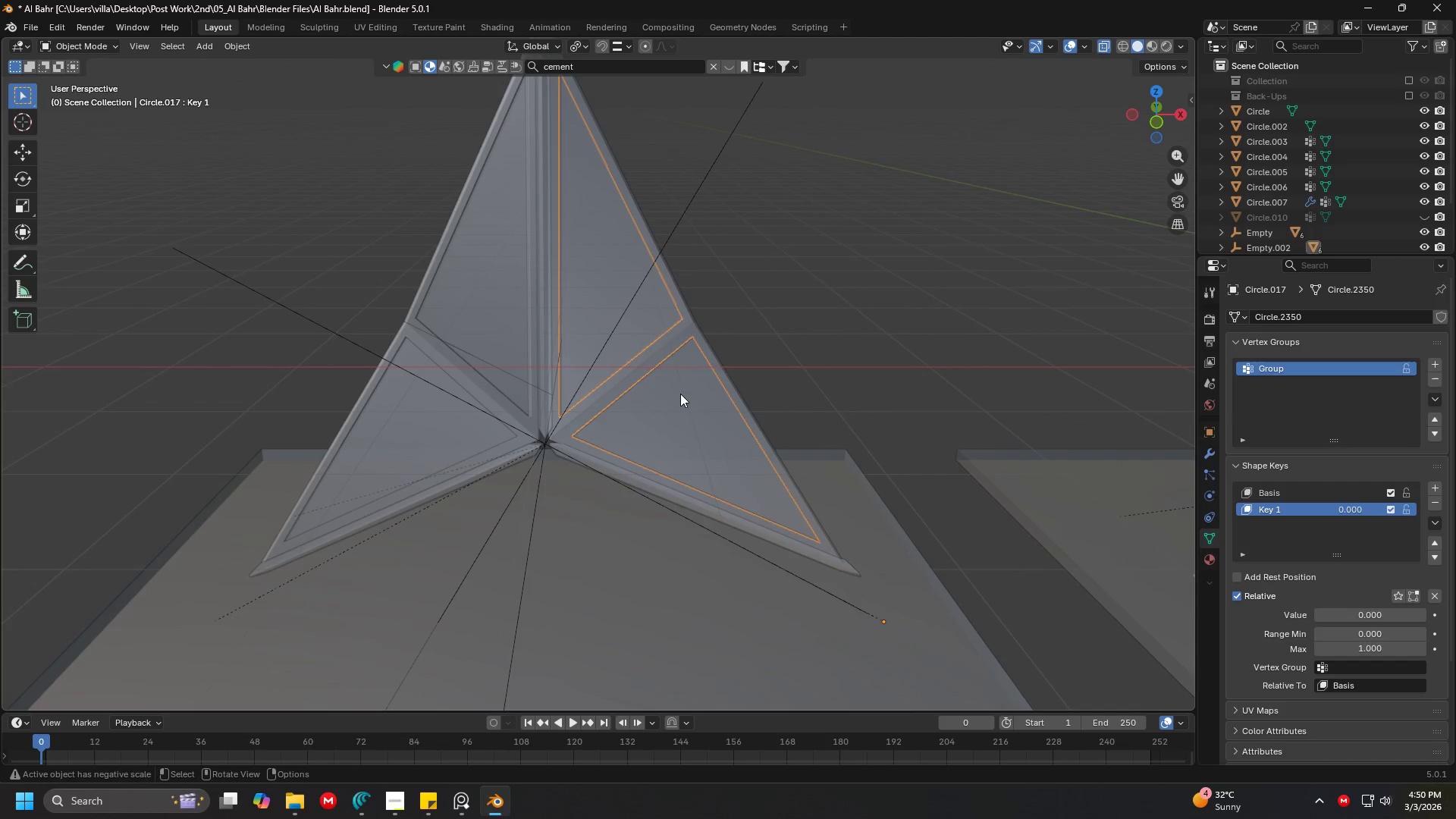 
hold_key(key=ShiftLeft, duration=0.59)
left_click([513, 324])
 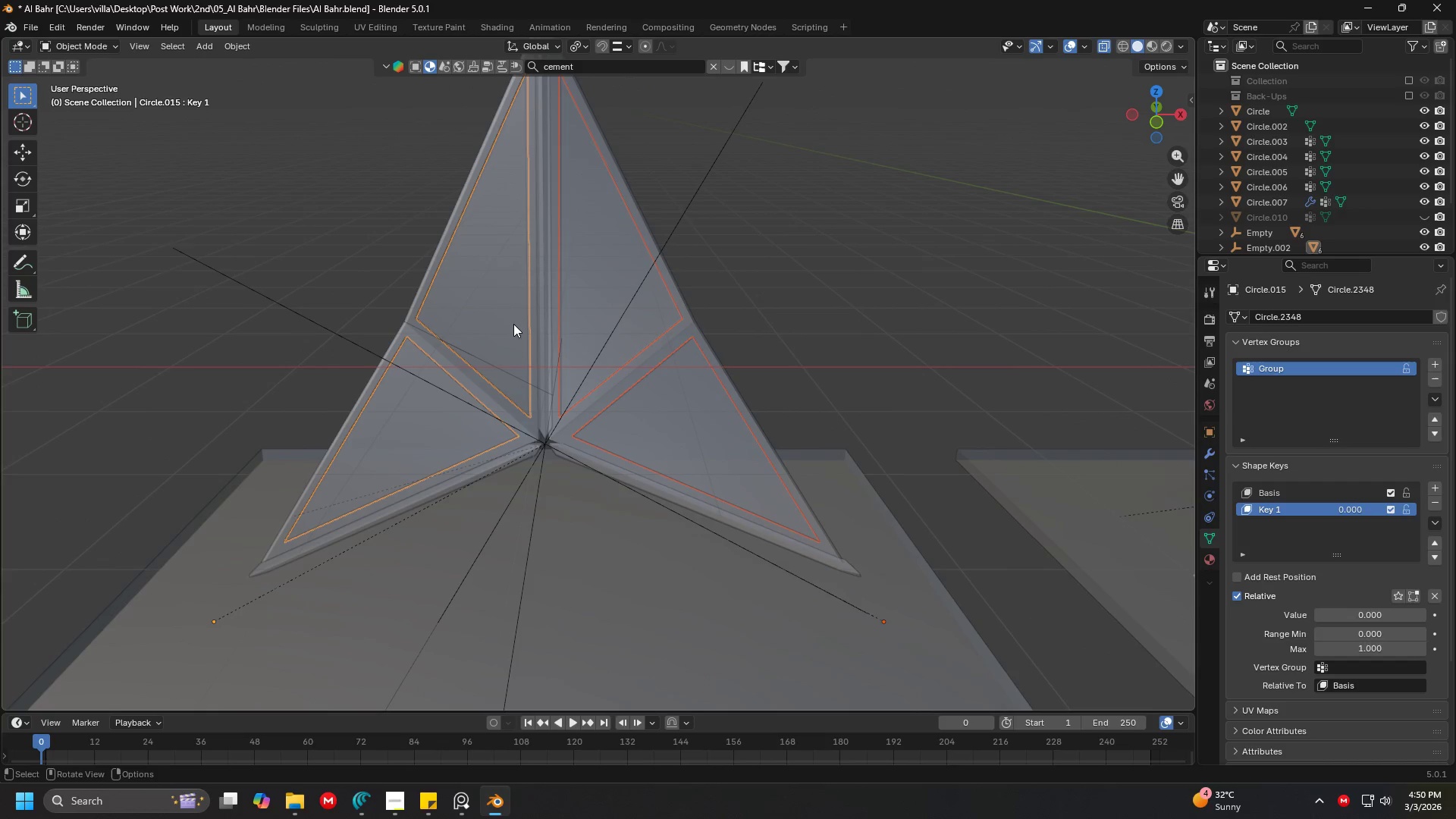 
key(Control+J)
 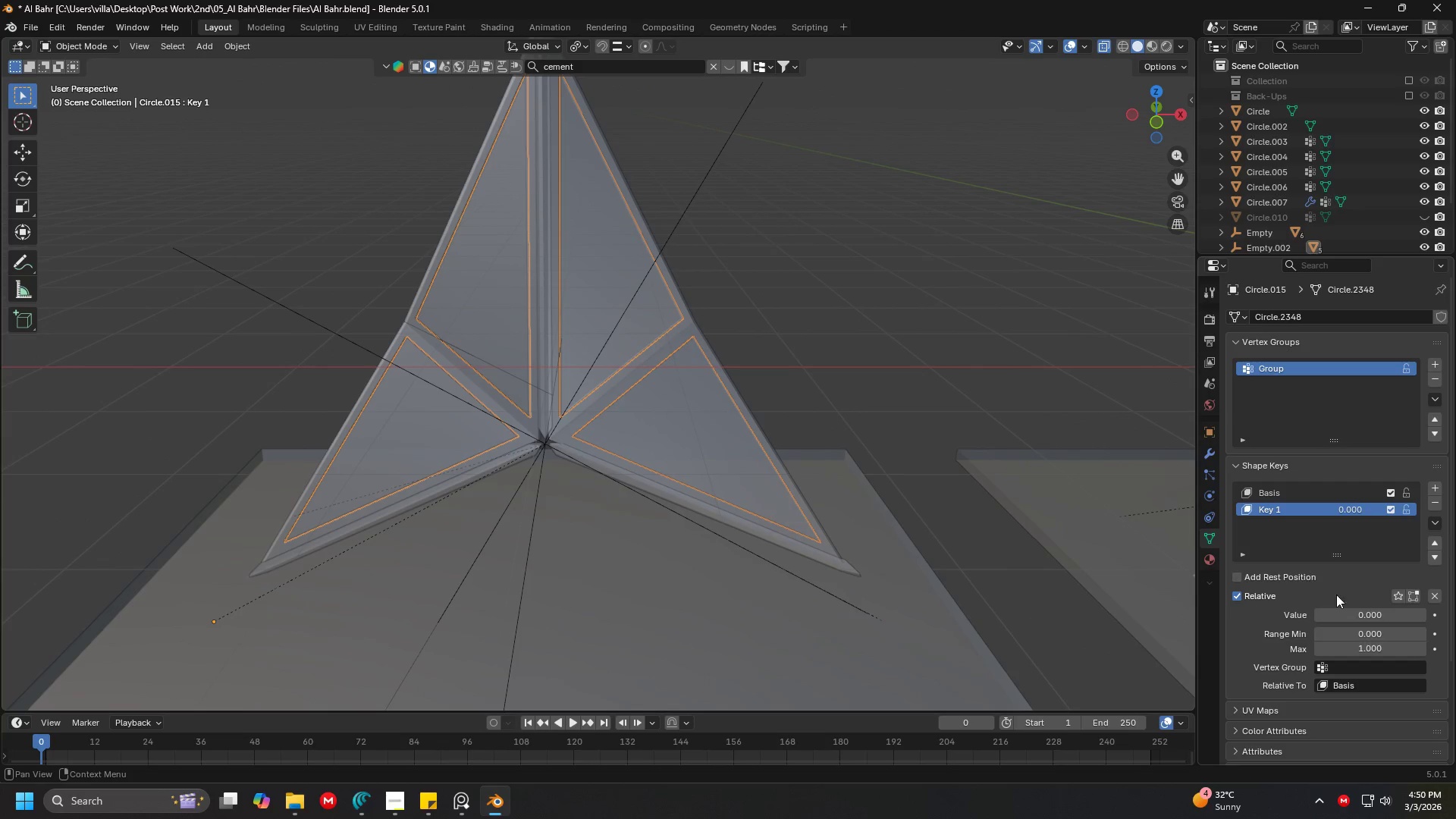 
left_click_drag(start_coordinate=[1355, 617], to_coordinate=[1241, 613])
 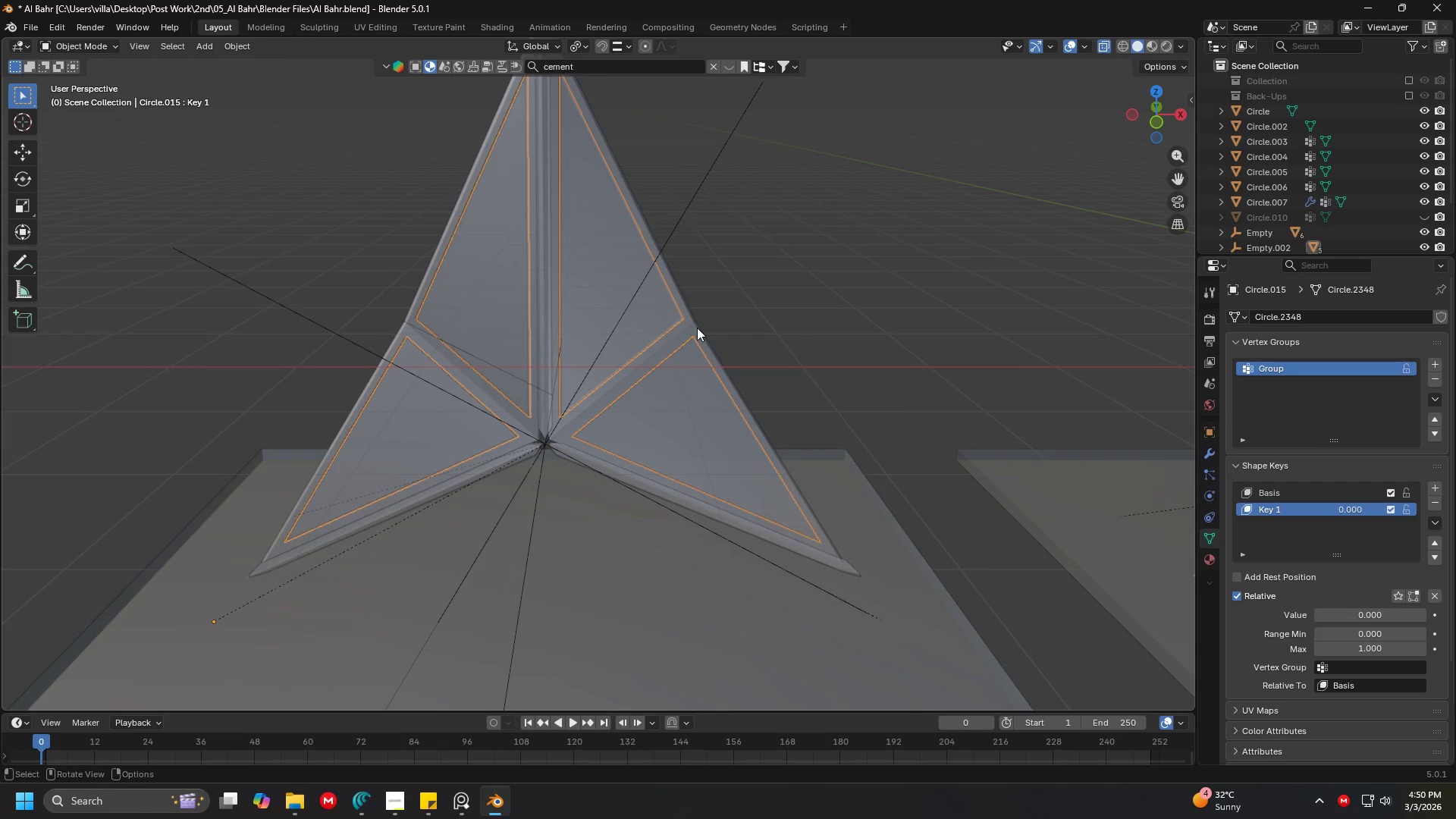 
left_click([697, 328])
 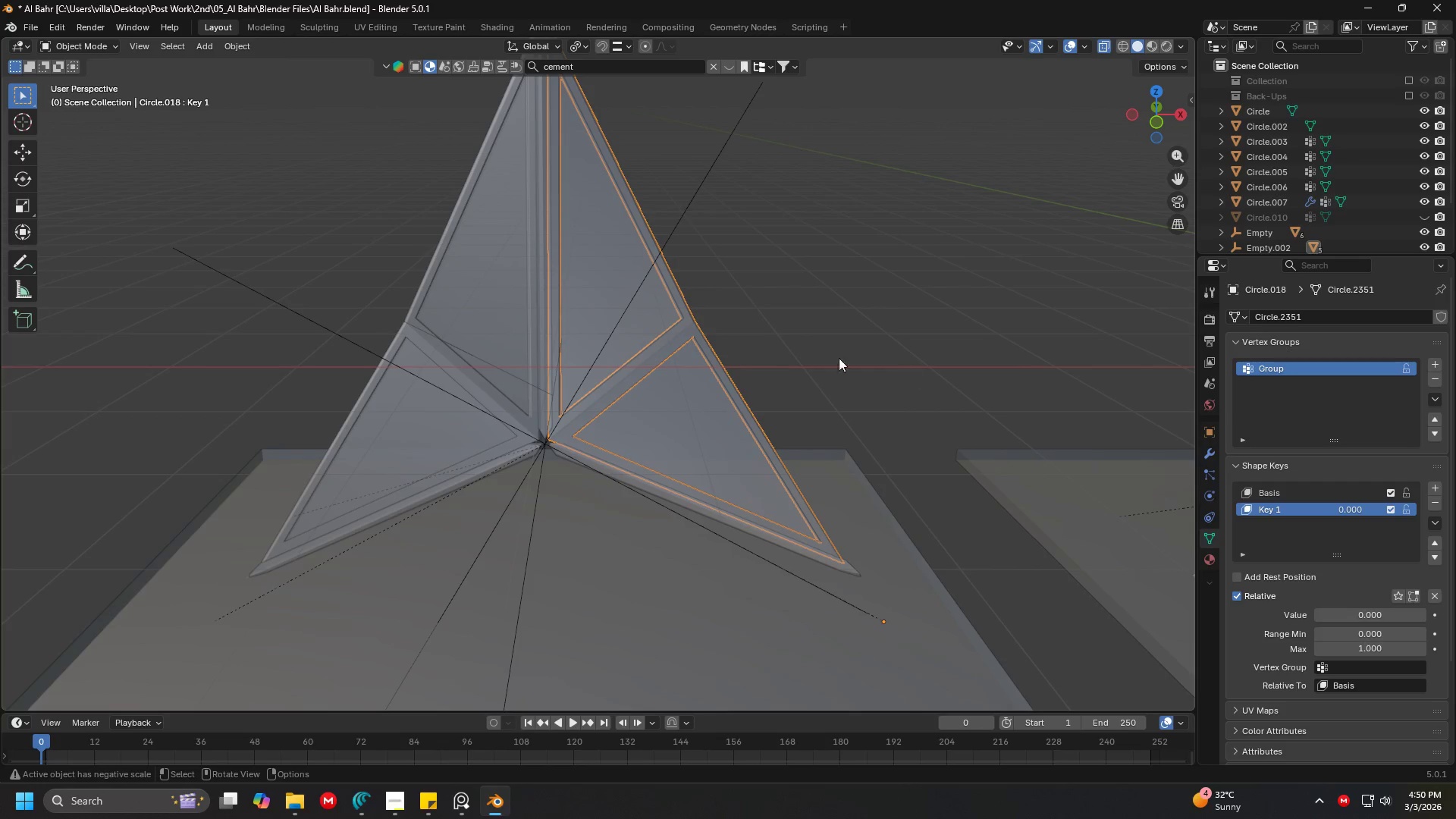 
hold_key(key=ShiftLeft, duration=1.05)
left_click([456, 196])
 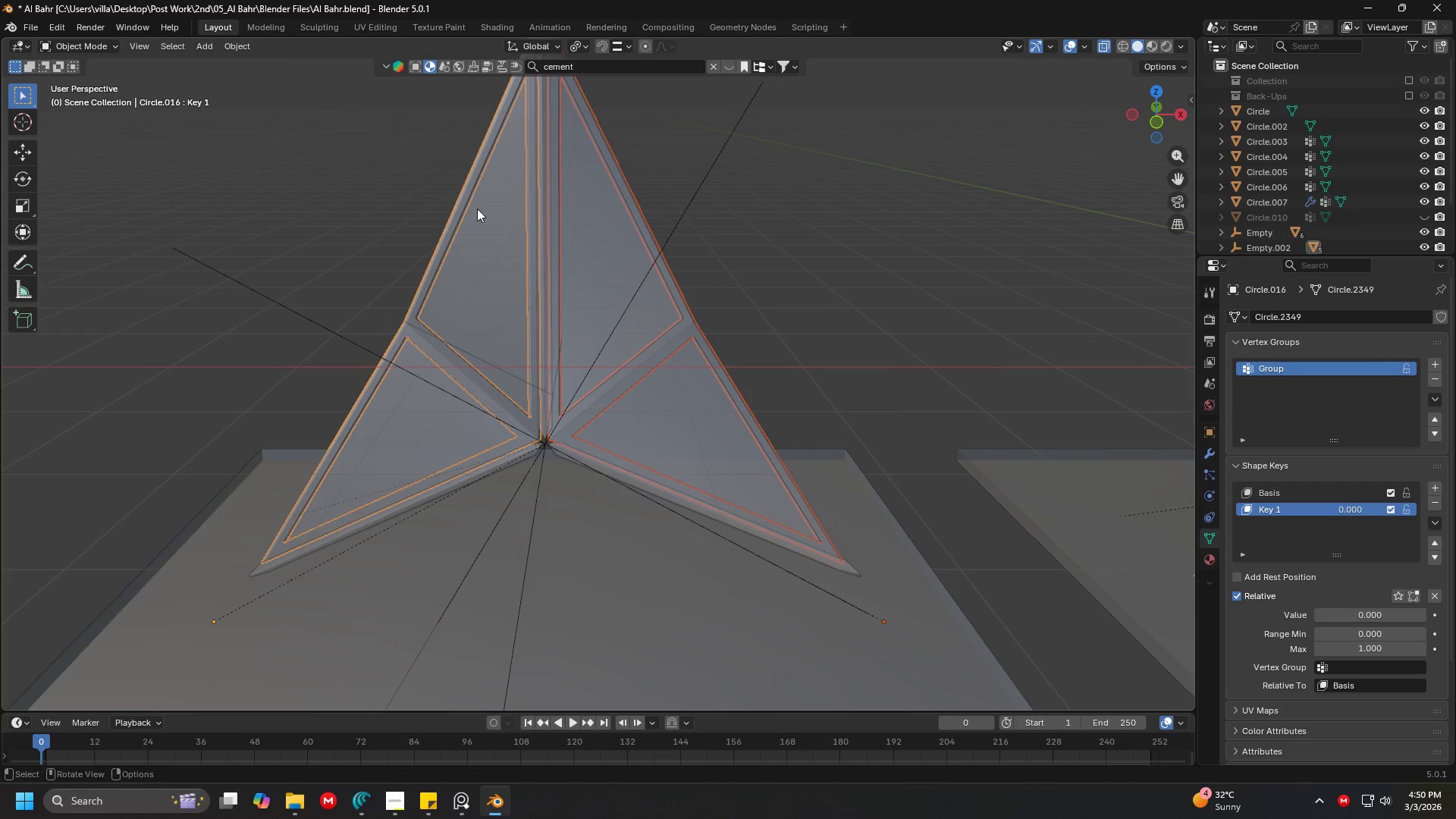 
hold_key(key=ShiftLeft, duration=1.5)
left_click([652, 218])
 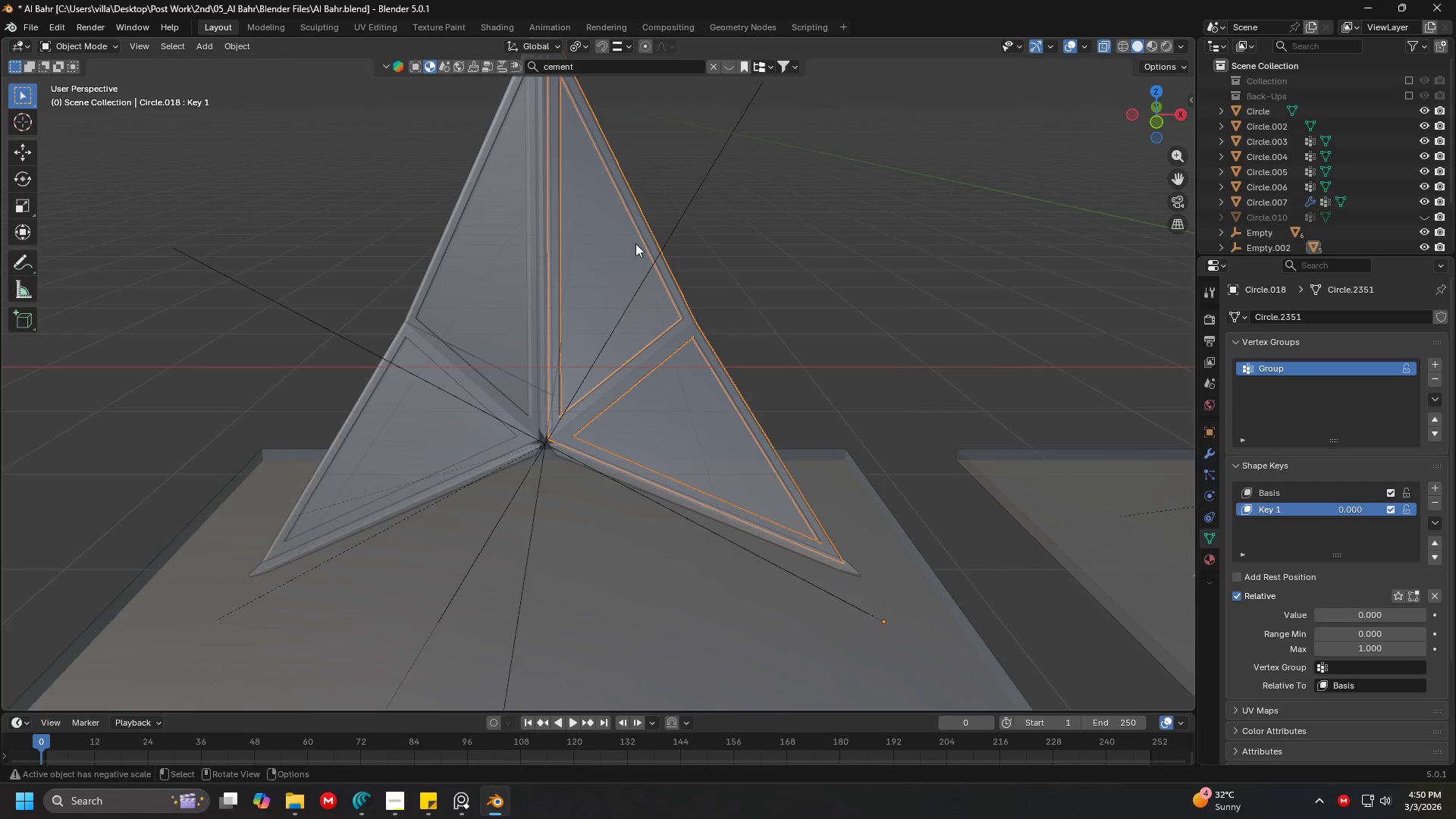 
left_click([619, 248])
 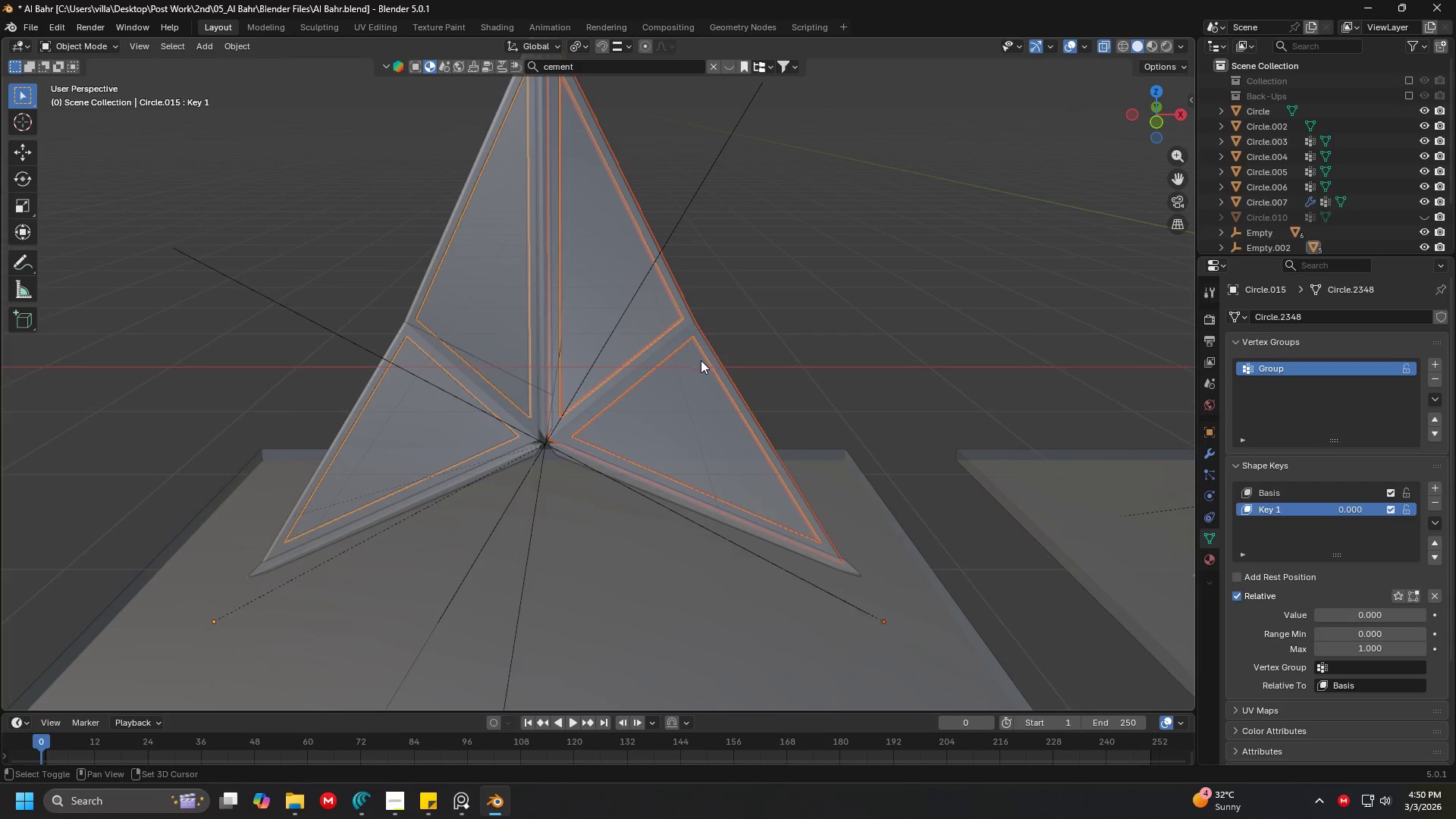 
key(Shift+ShiftLeft)
 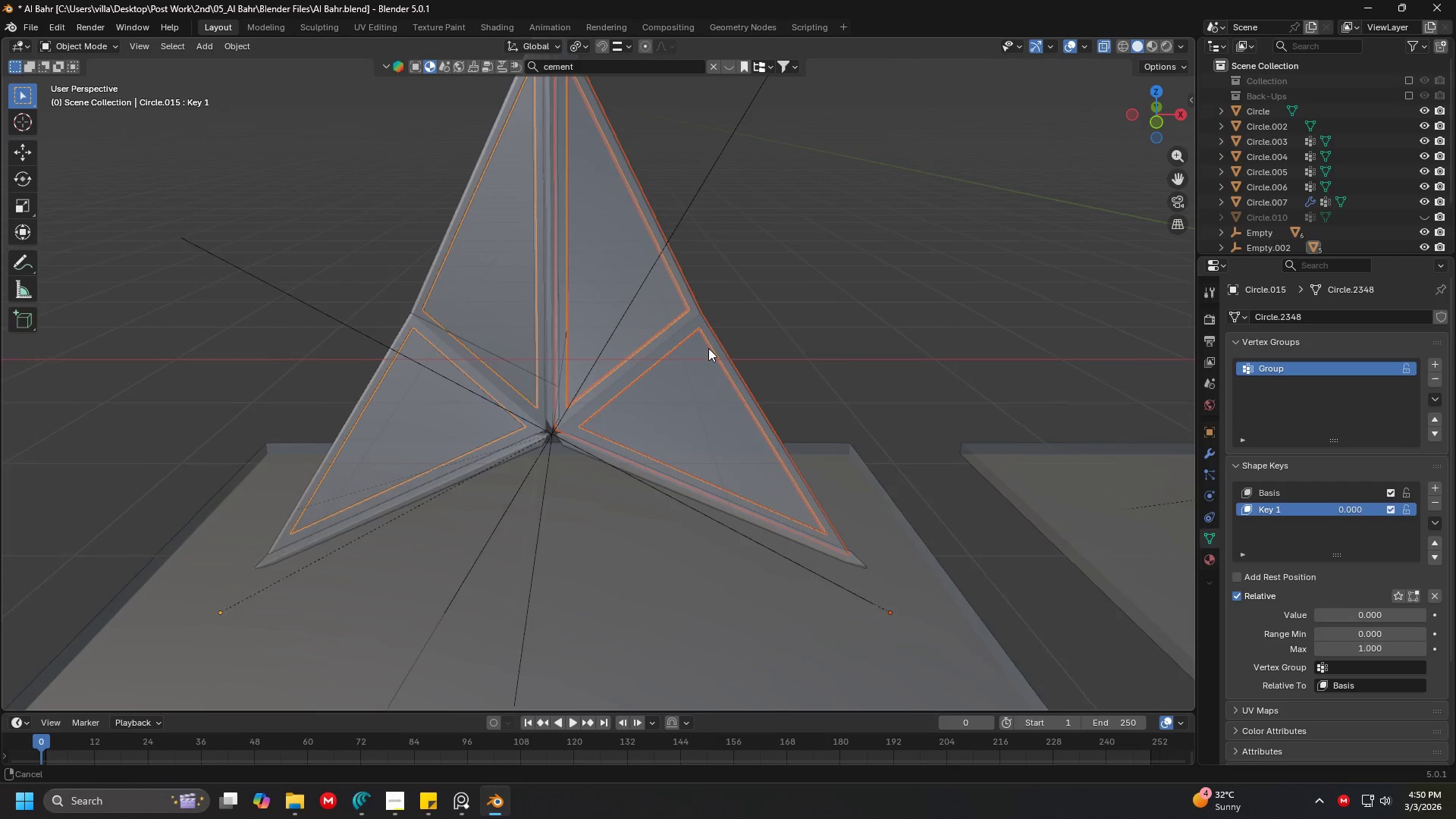 
key(Shift+ShiftLeft)
 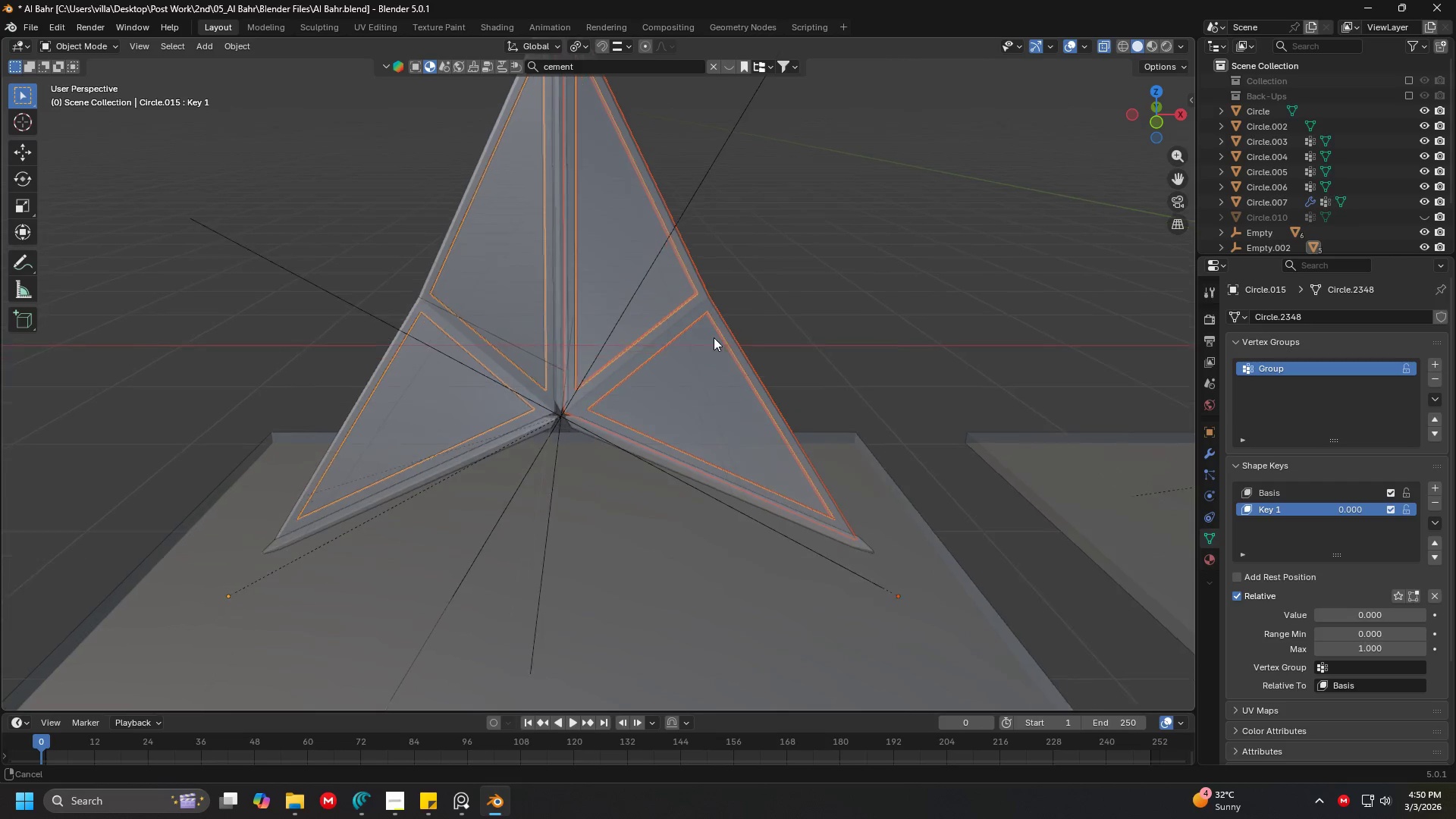 
key(Shift+ShiftLeft)
 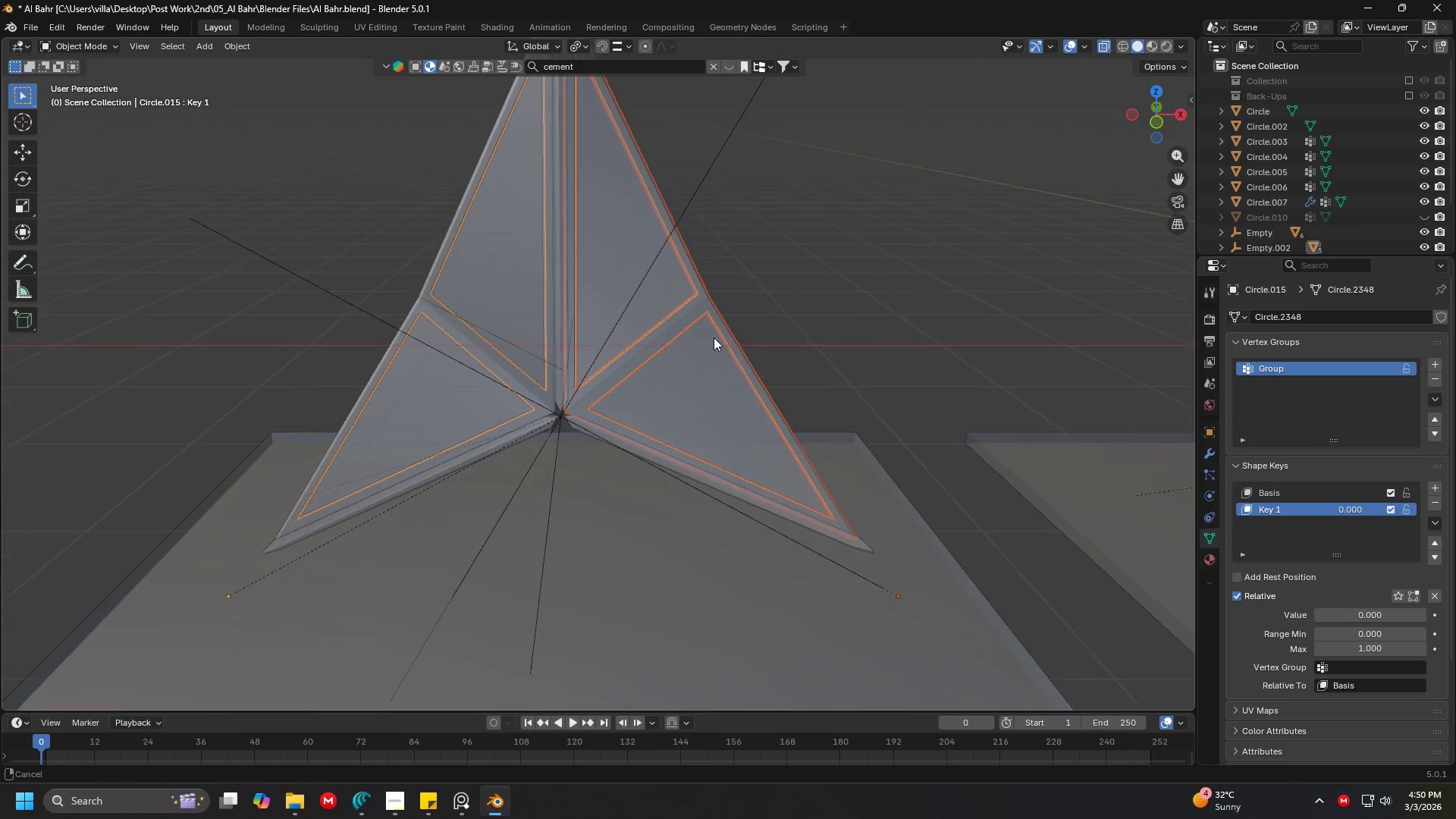 
key(Shift+ShiftLeft)
 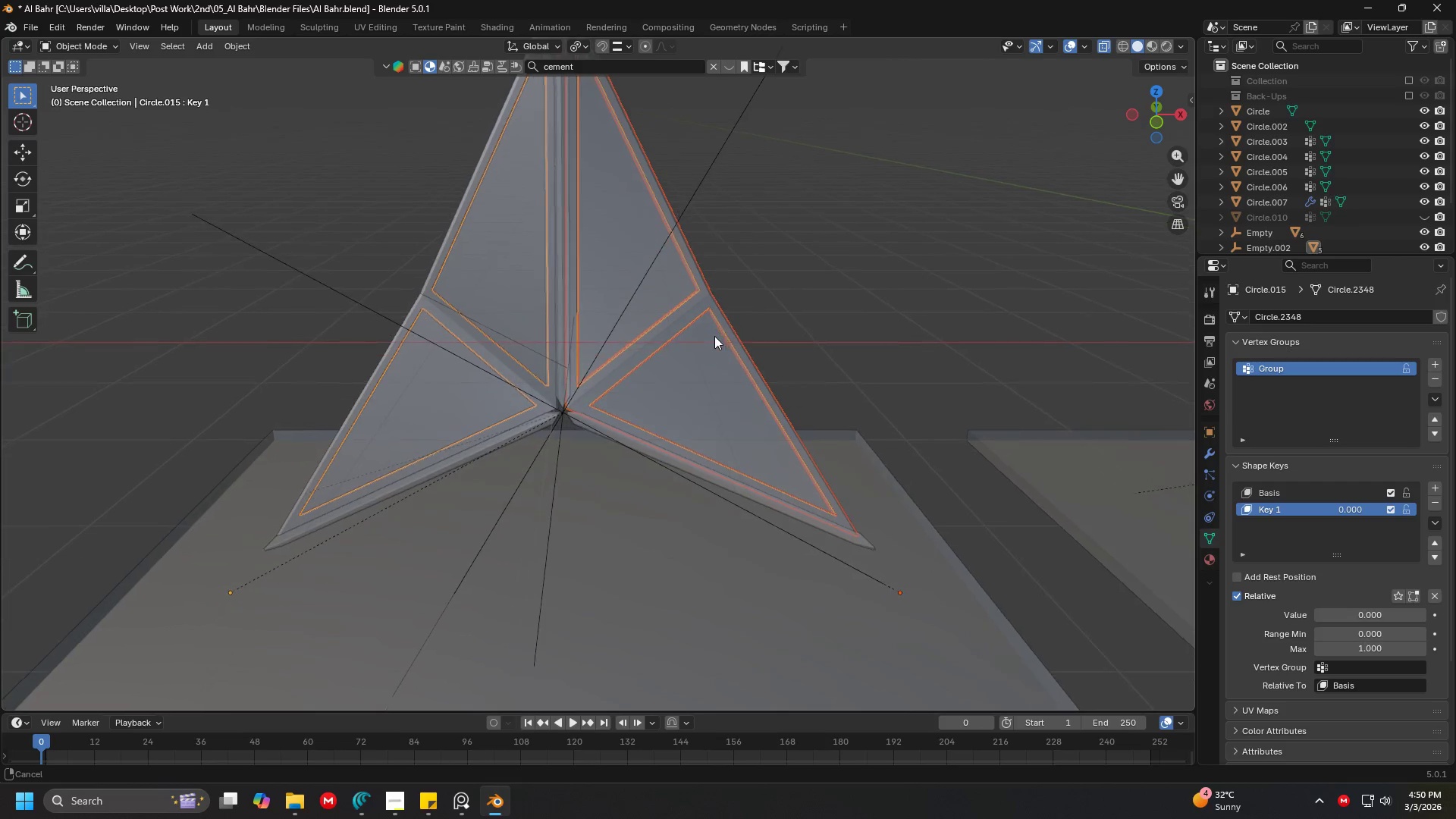 
key(Shift+ShiftLeft)
 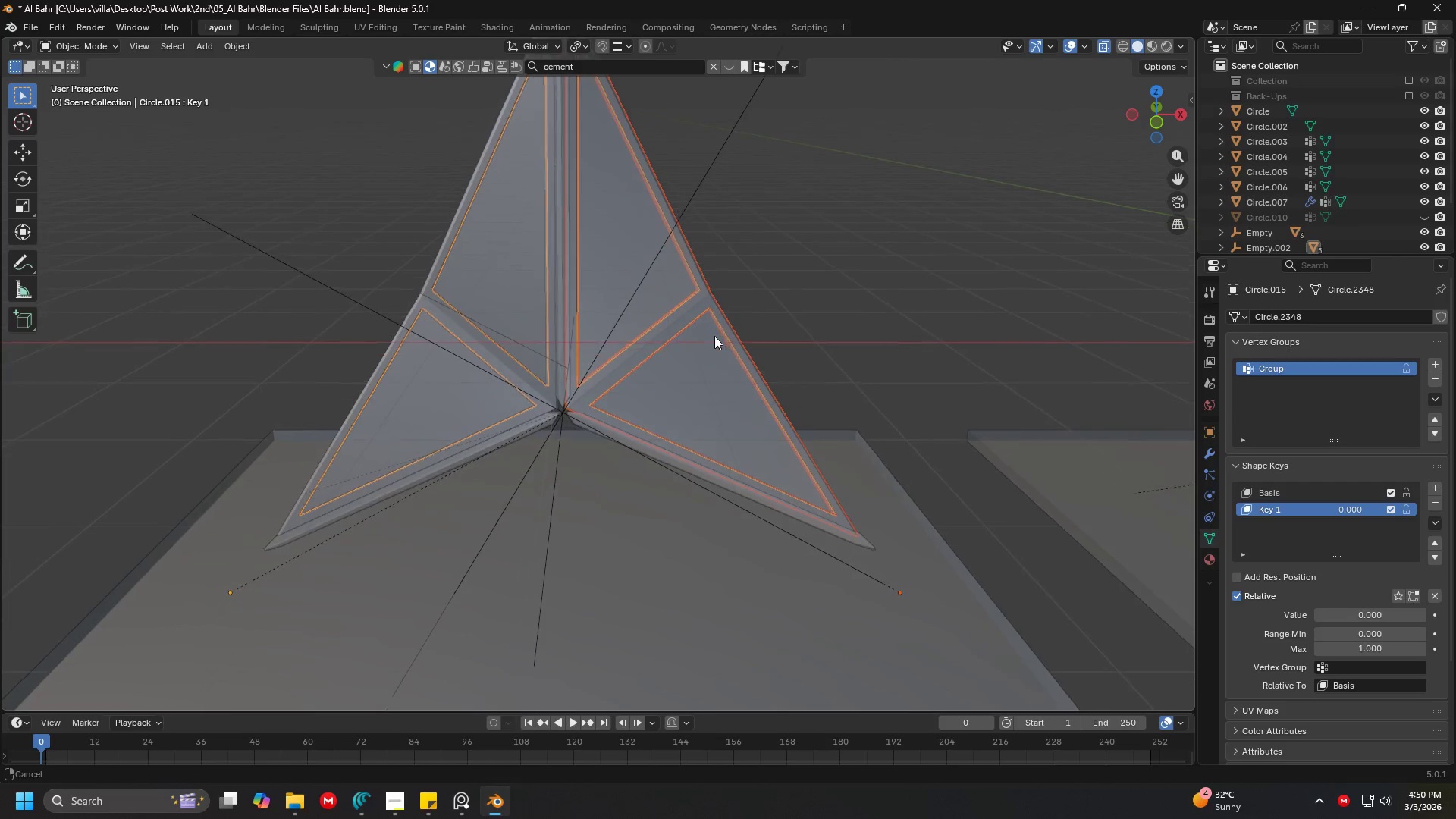 
key(Shift+ShiftLeft)
 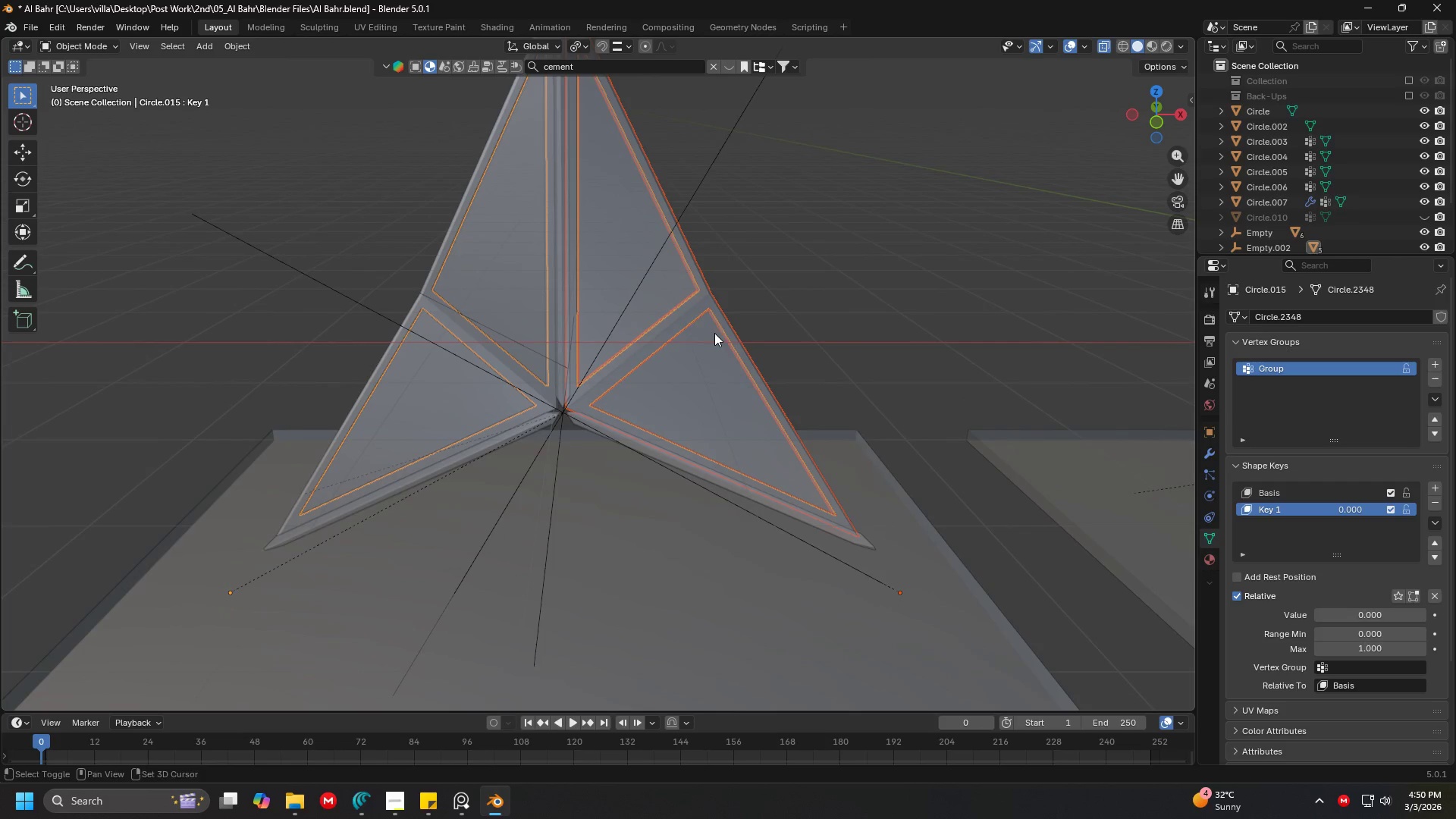 
key(Shift+ShiftLeft)
 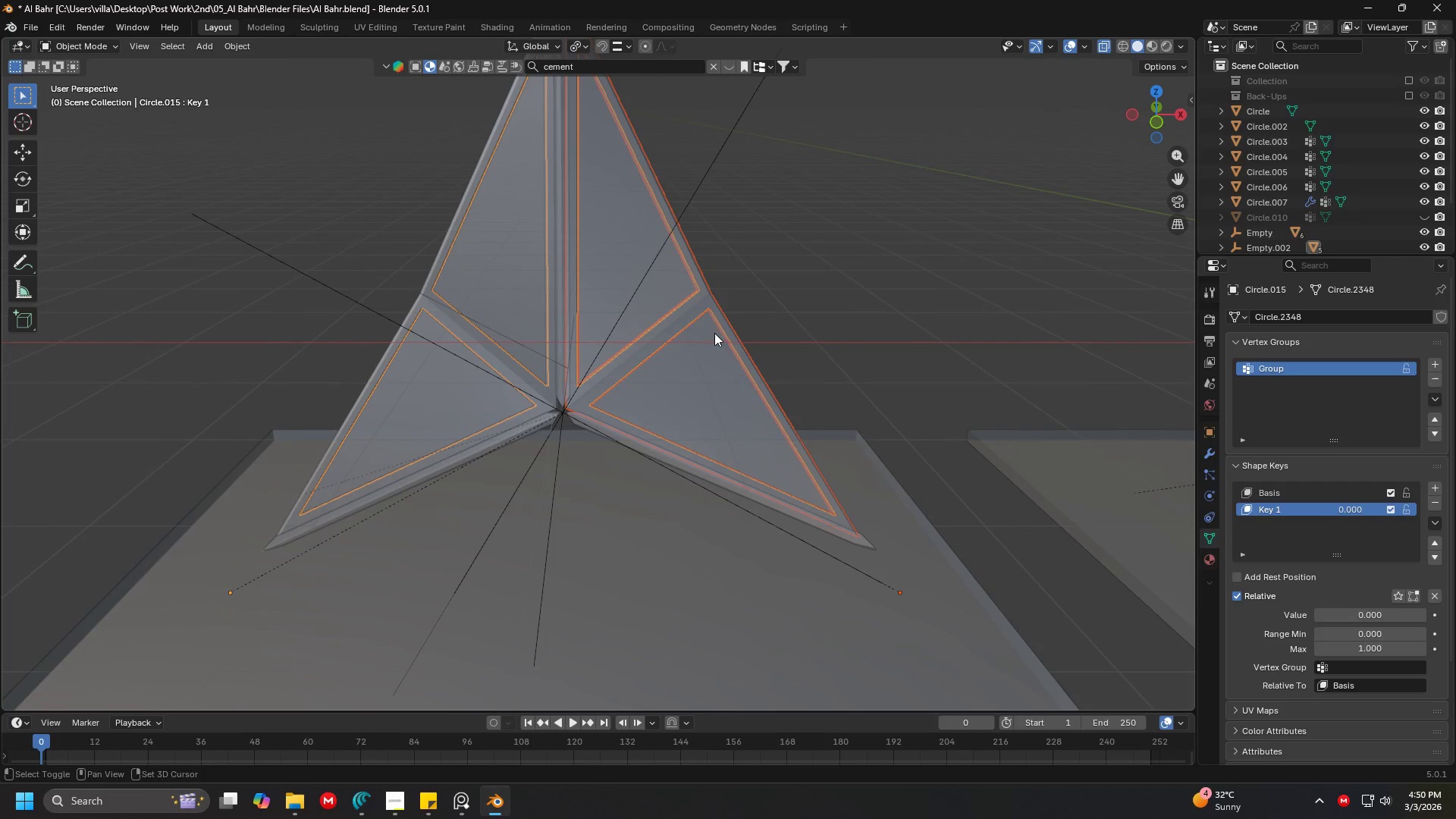 
key(Shift+ShiftLeft)
 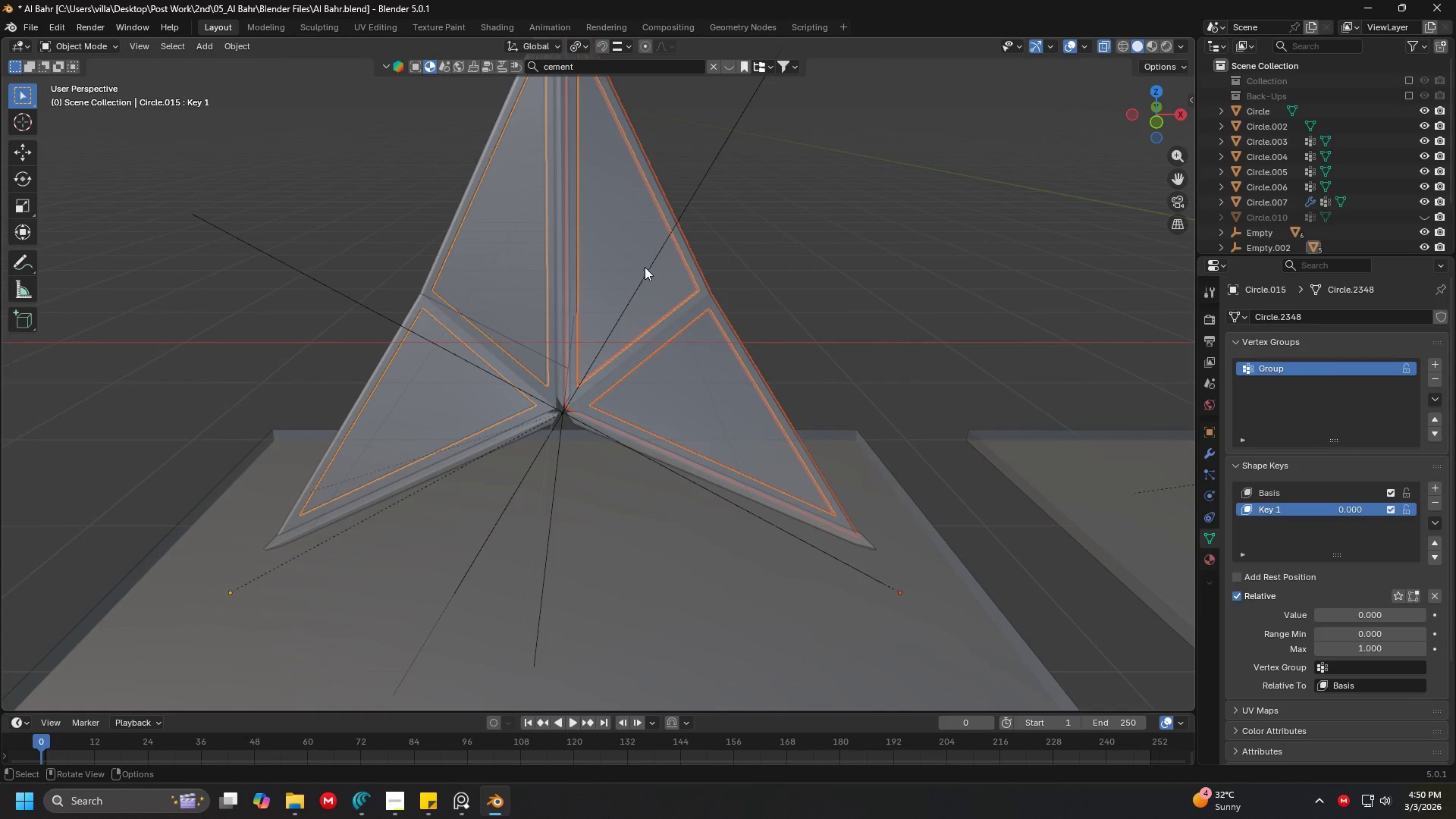 
left_click([645, 267])
 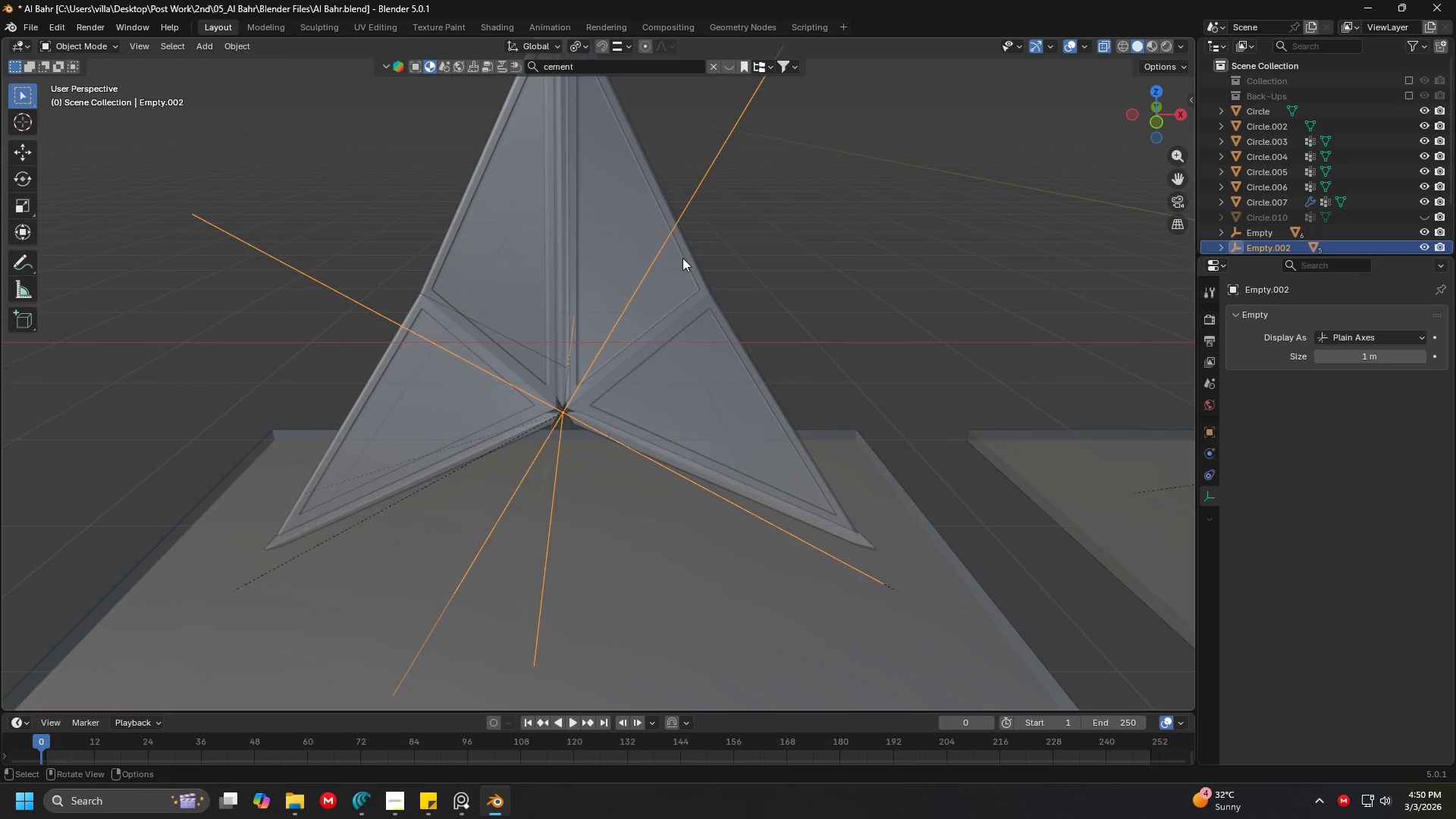 
left_click([688, 259])
 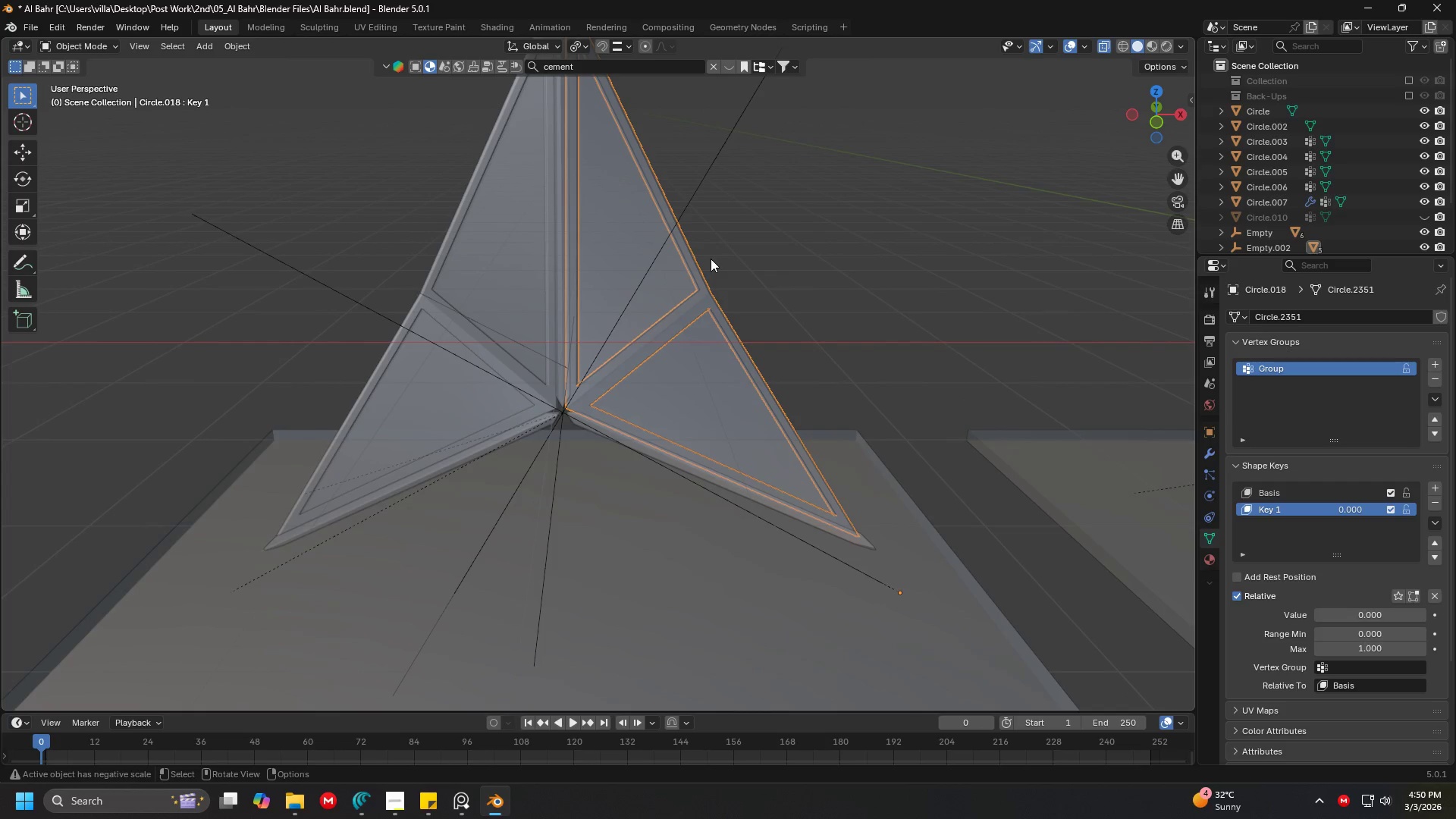 
key(Control+Z)
 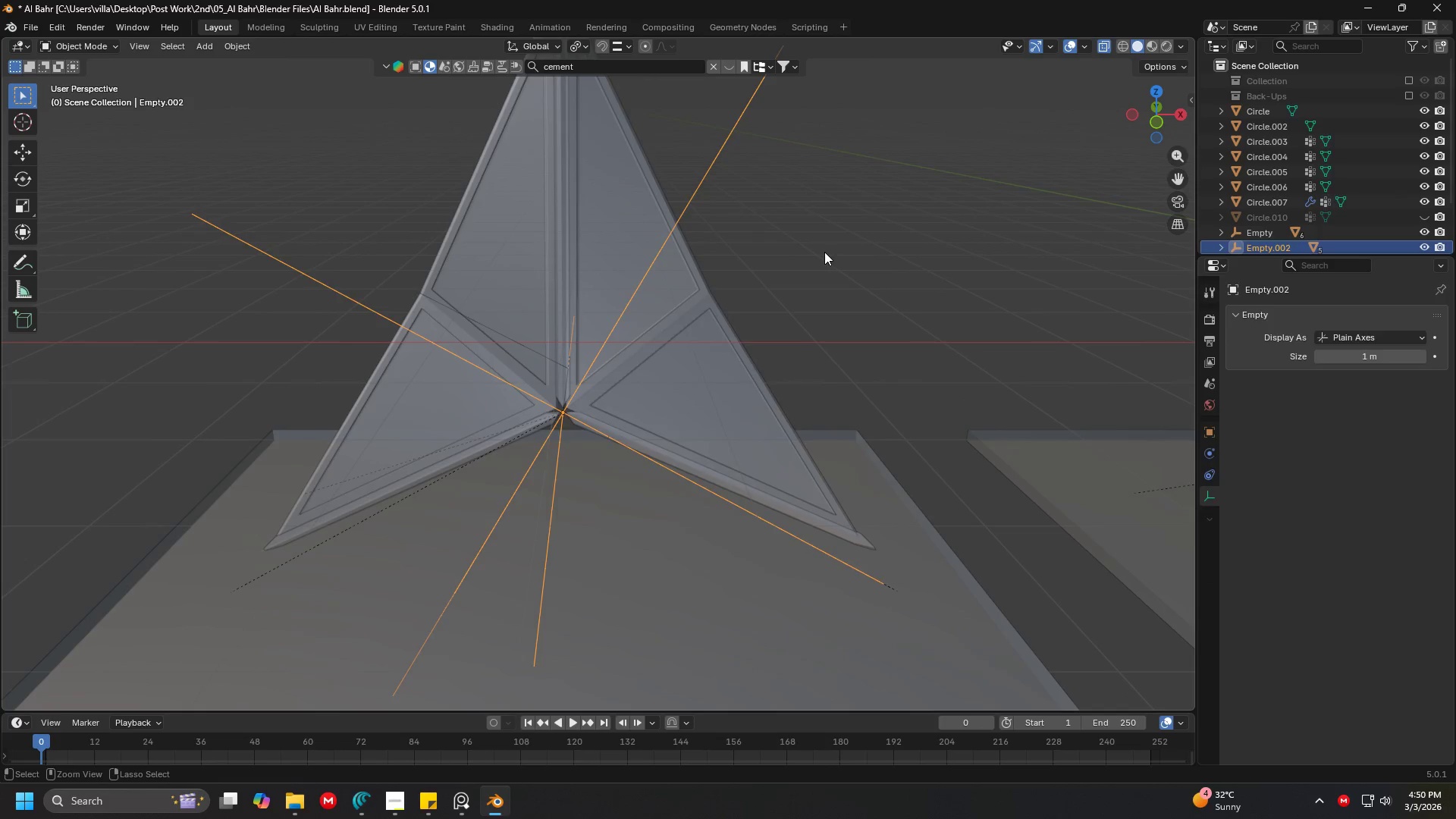 
key(Control+Z)
 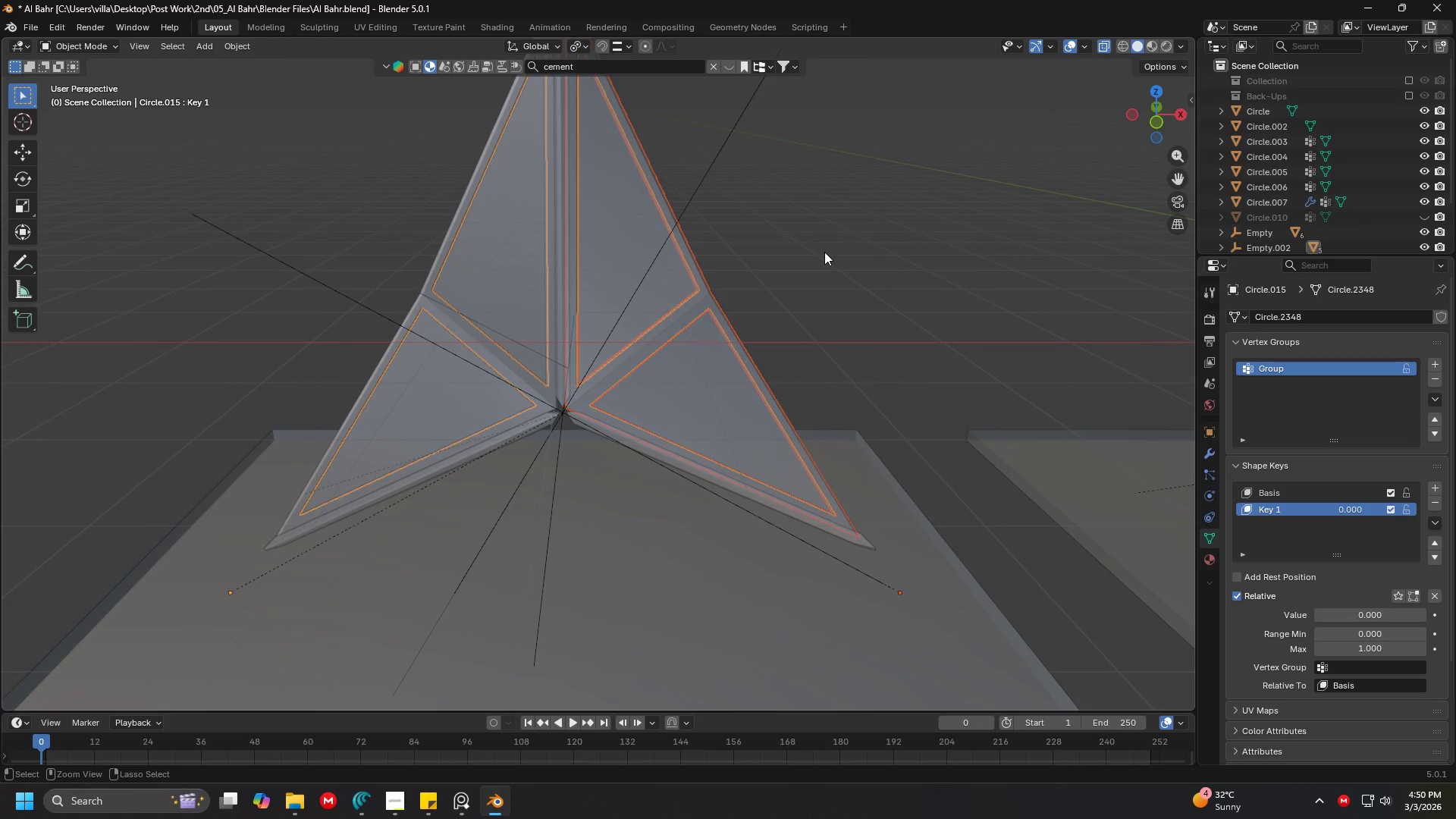 
key(Control+Z)
 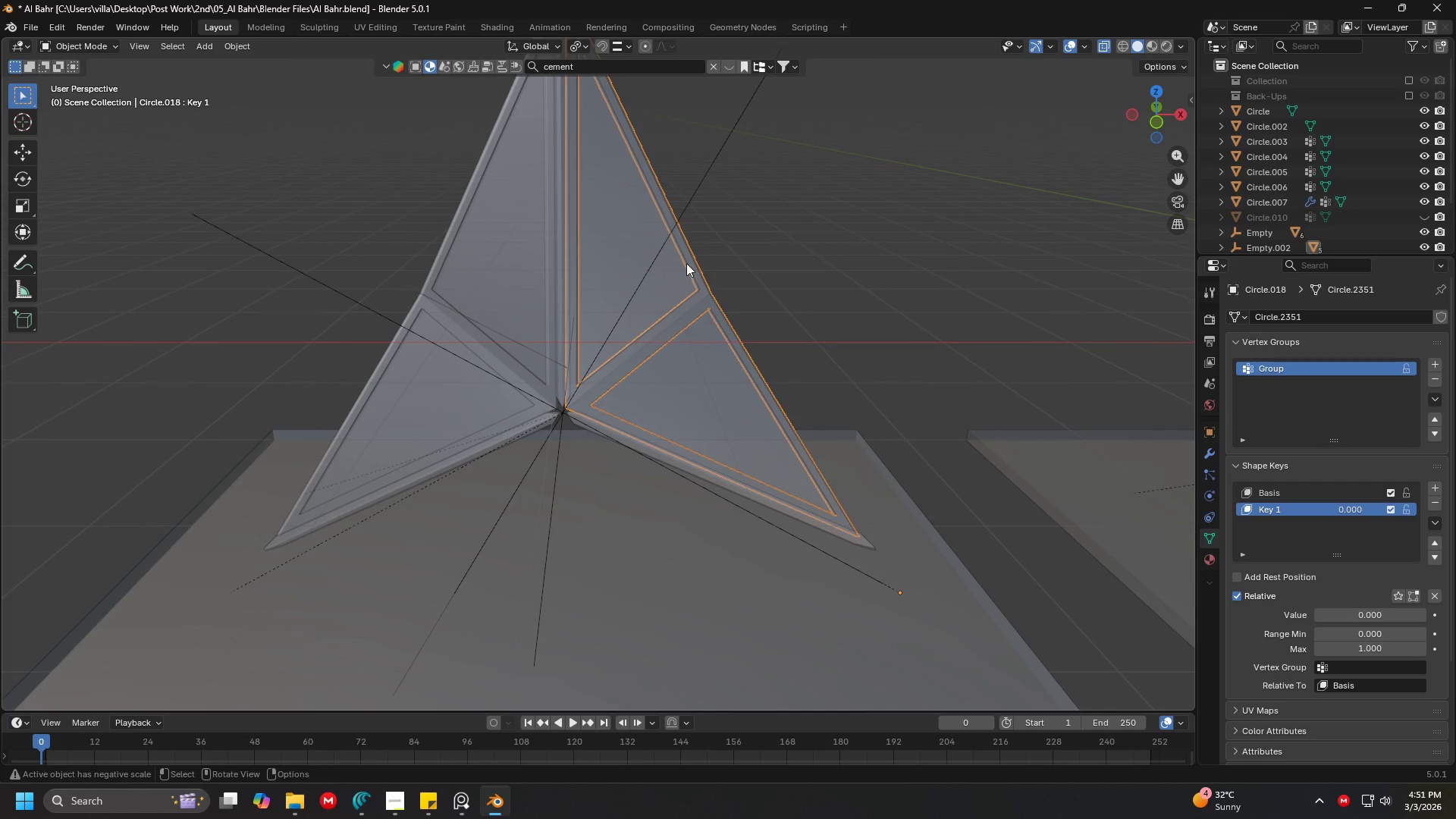 
left_click([643, 262])
 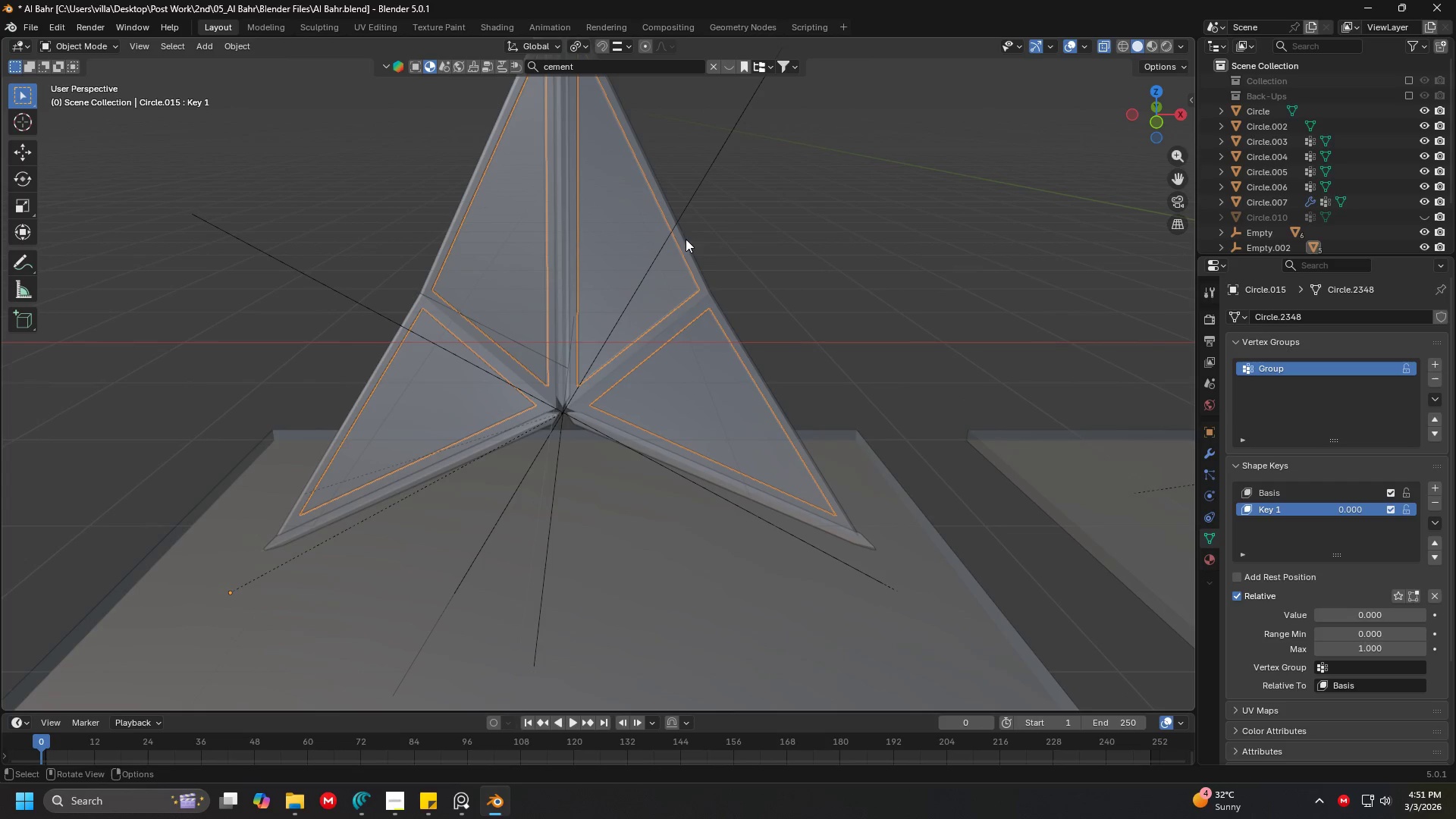 
key(Shift+ShiftLeft)
 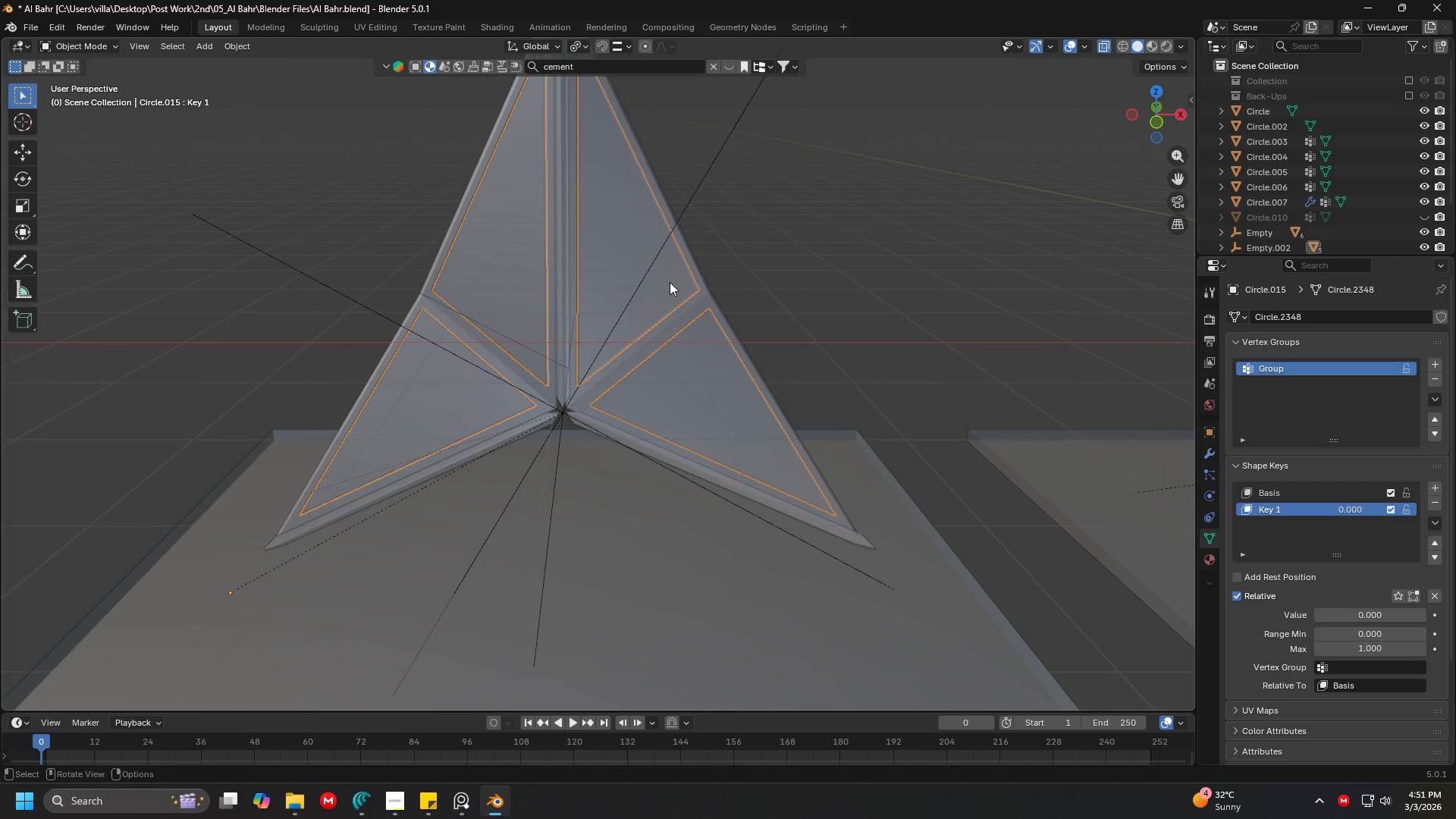 
left_click([668, 282])
 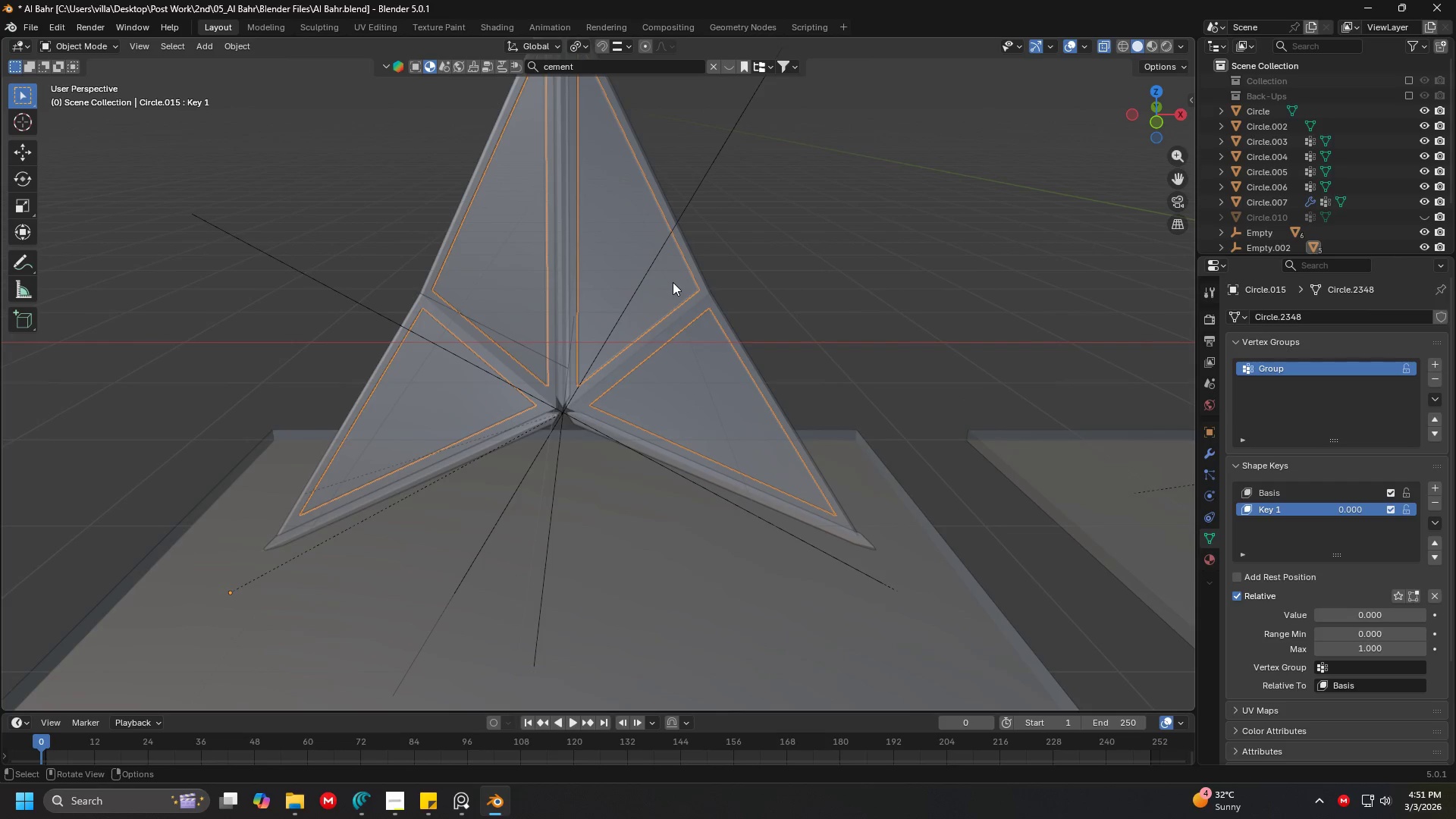 
key(Control+Z)
 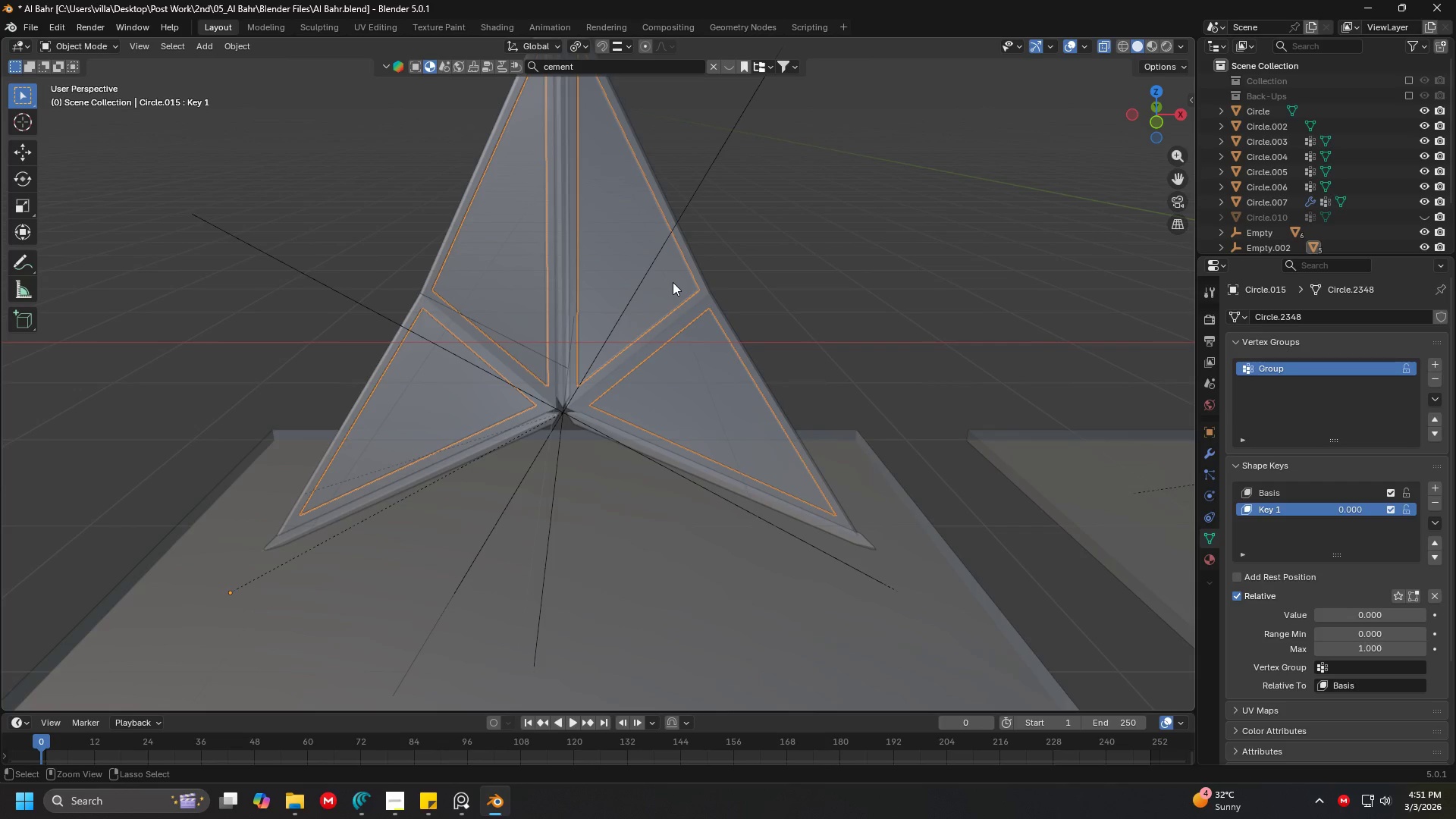 
key(Control+Z)
 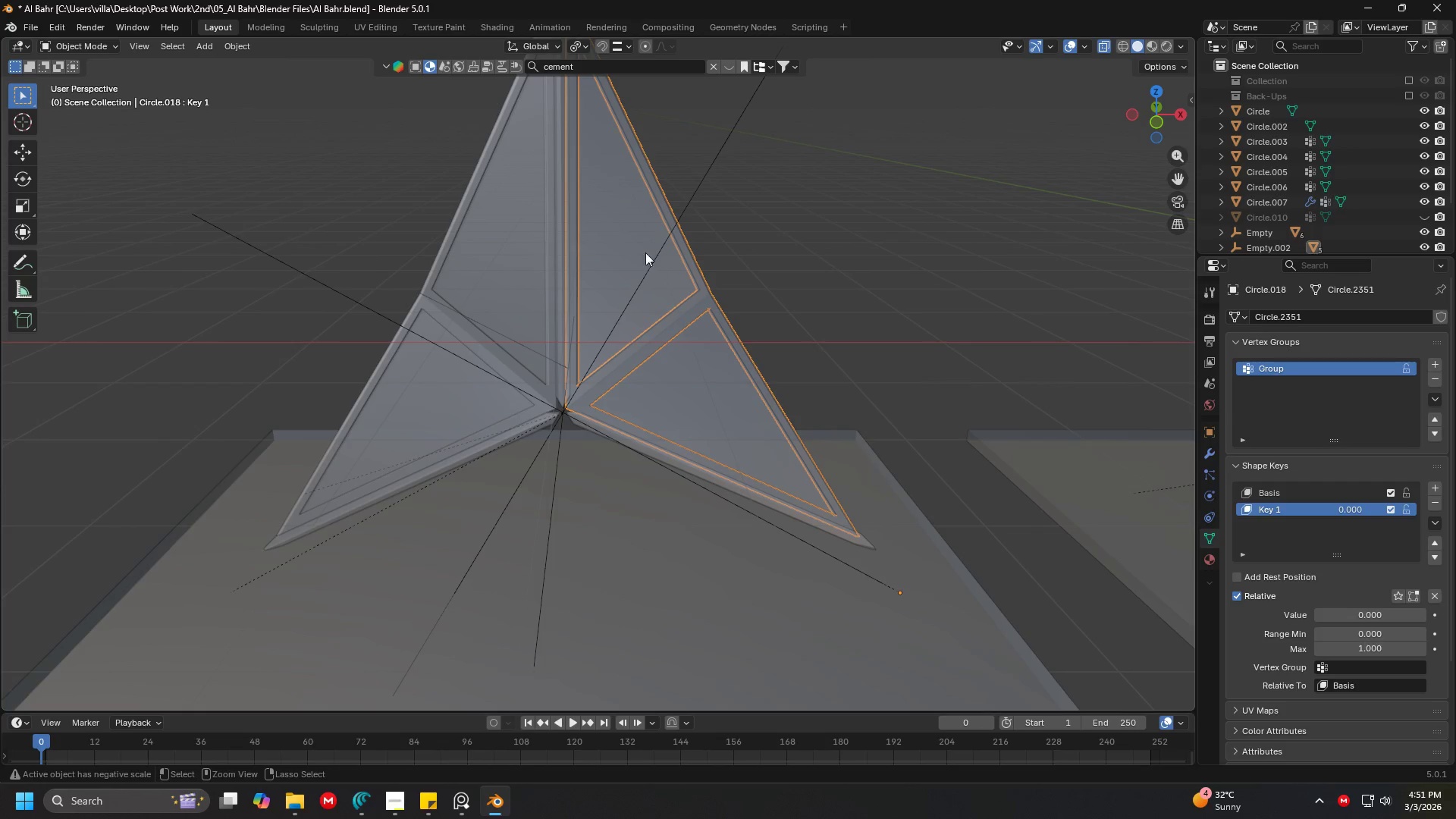 
key(Control+Z)
 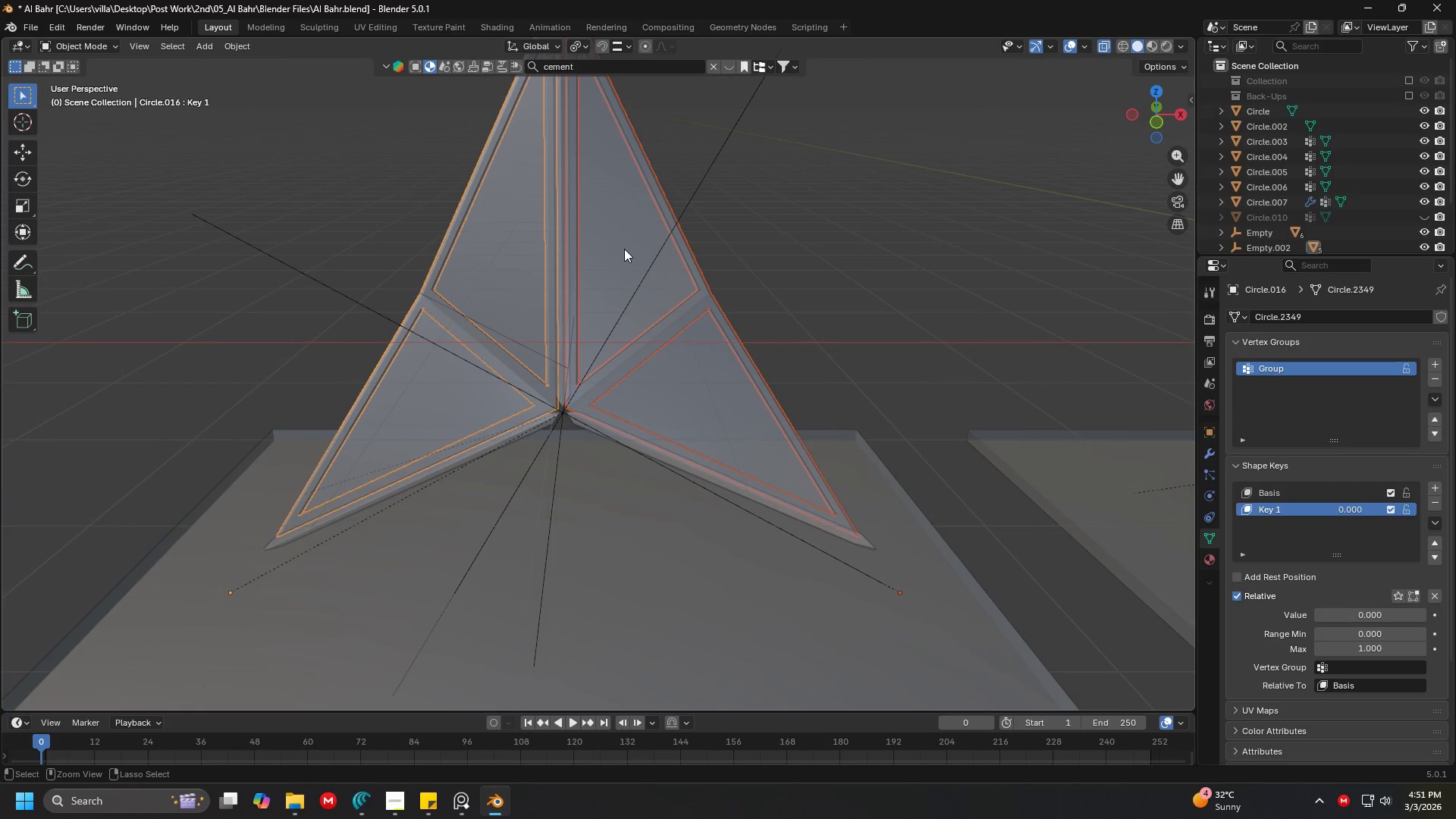 
key(Control+Z)
 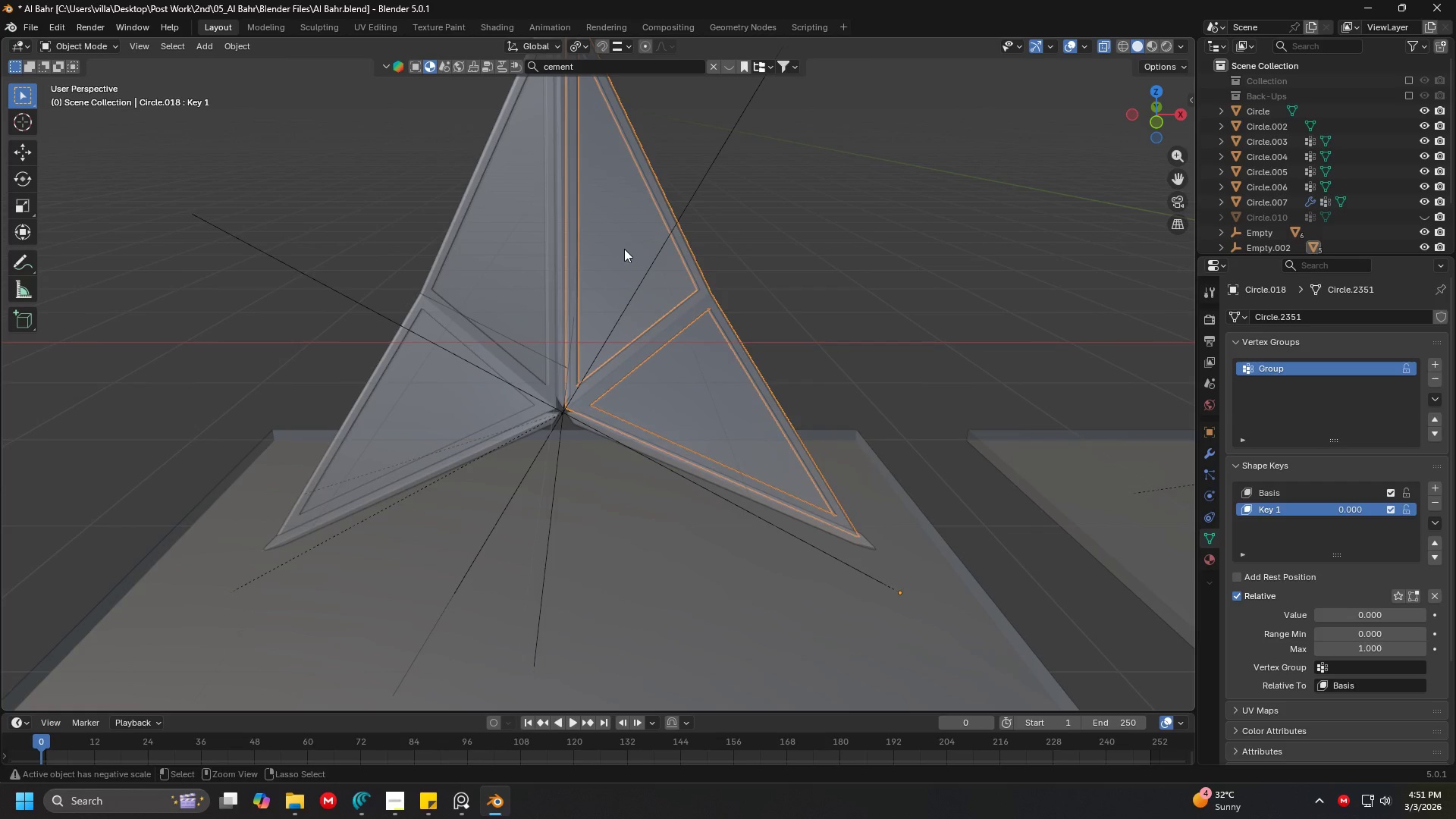 
key(Control+Z)
 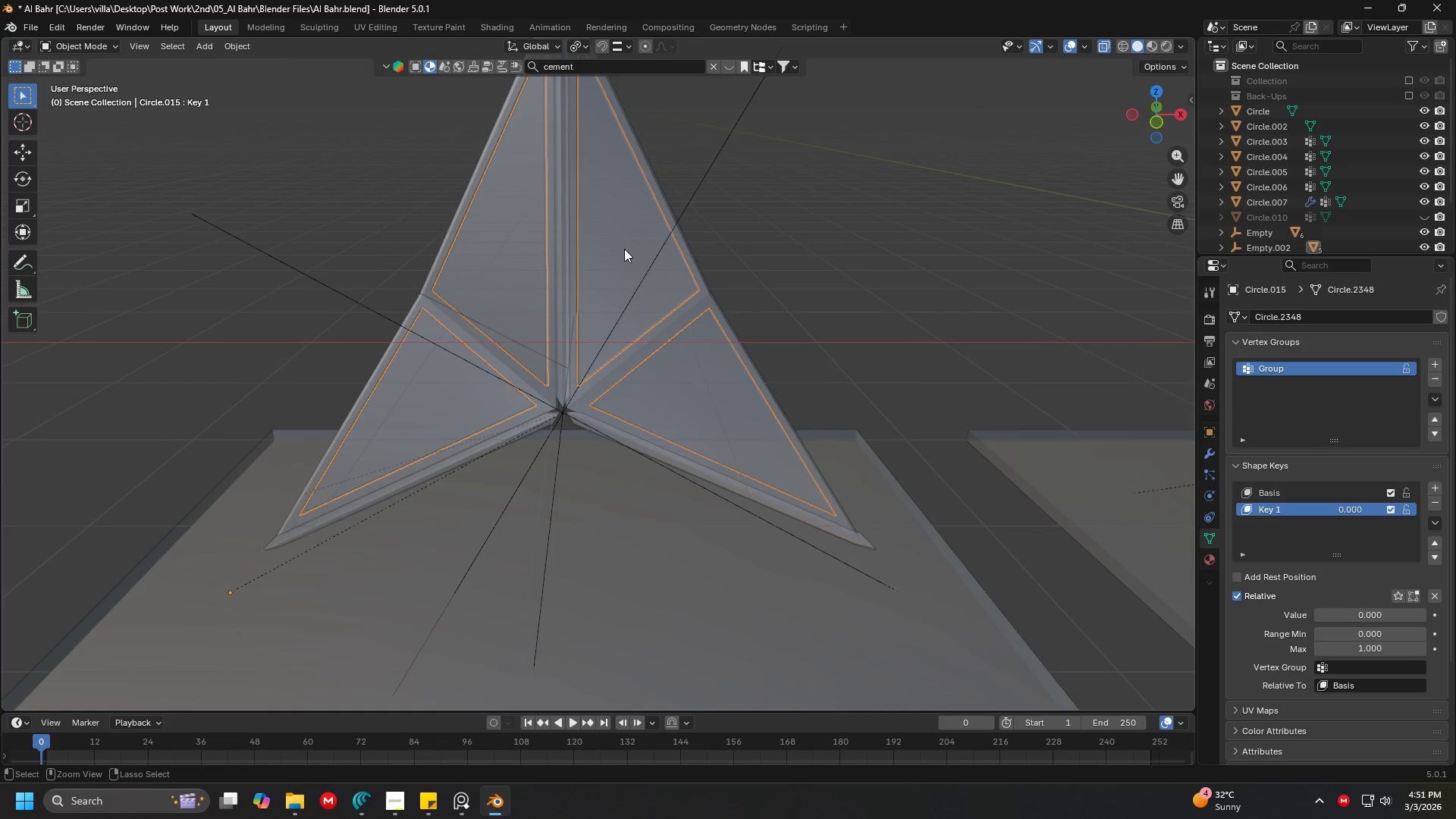 
key(Control+Z)
 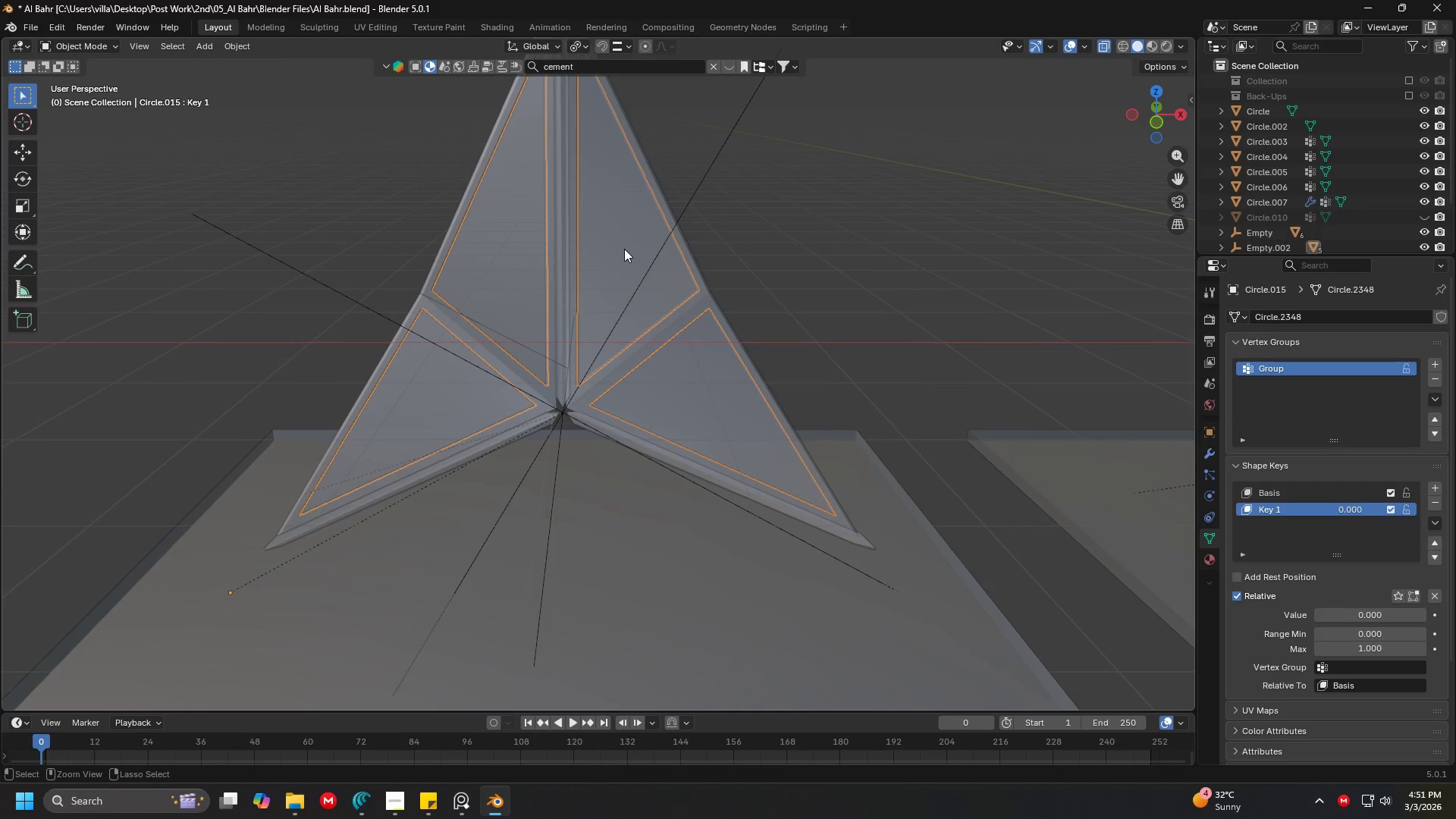 
key(Control+Z)
 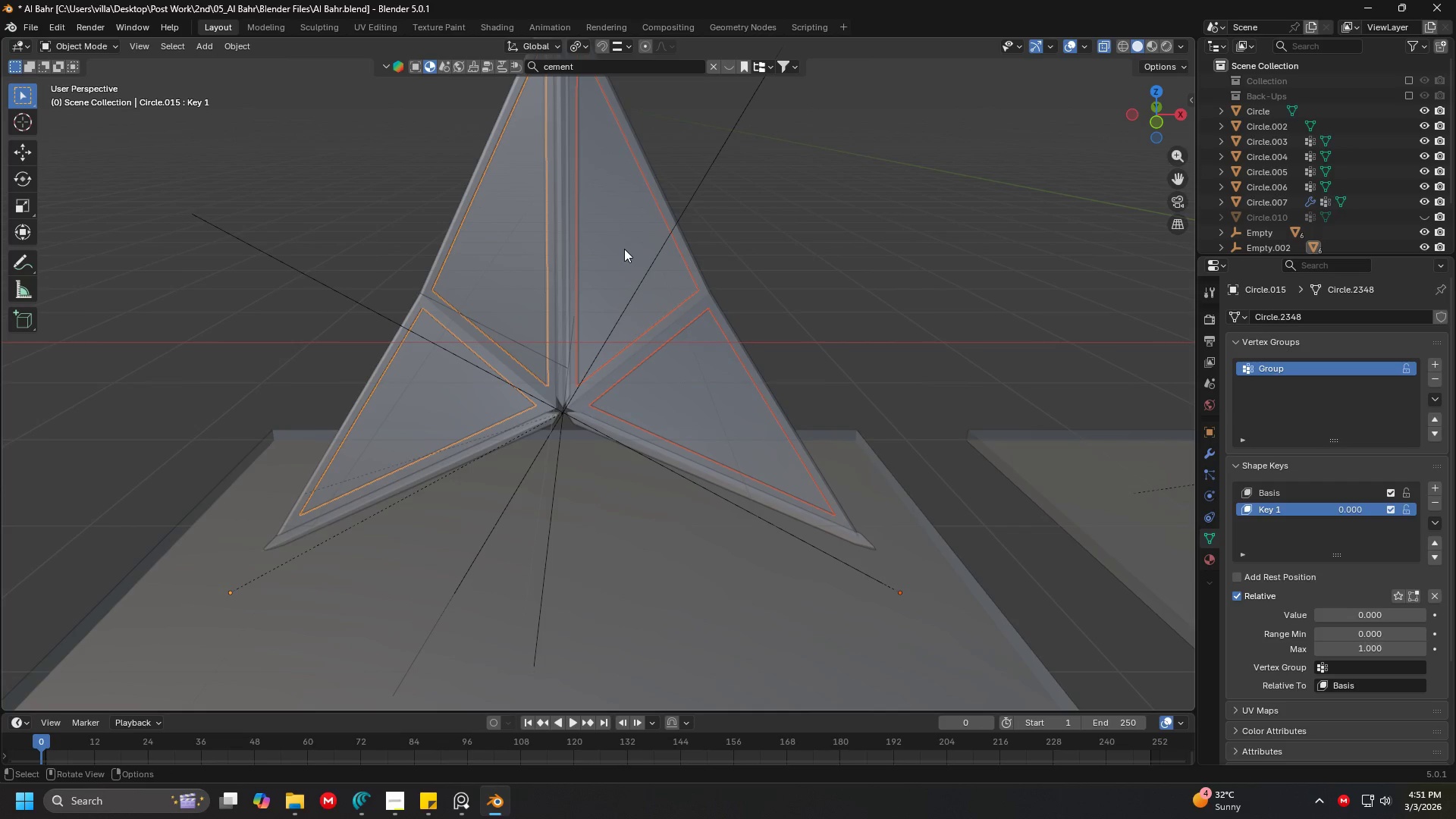 
left_click([624, 249])
 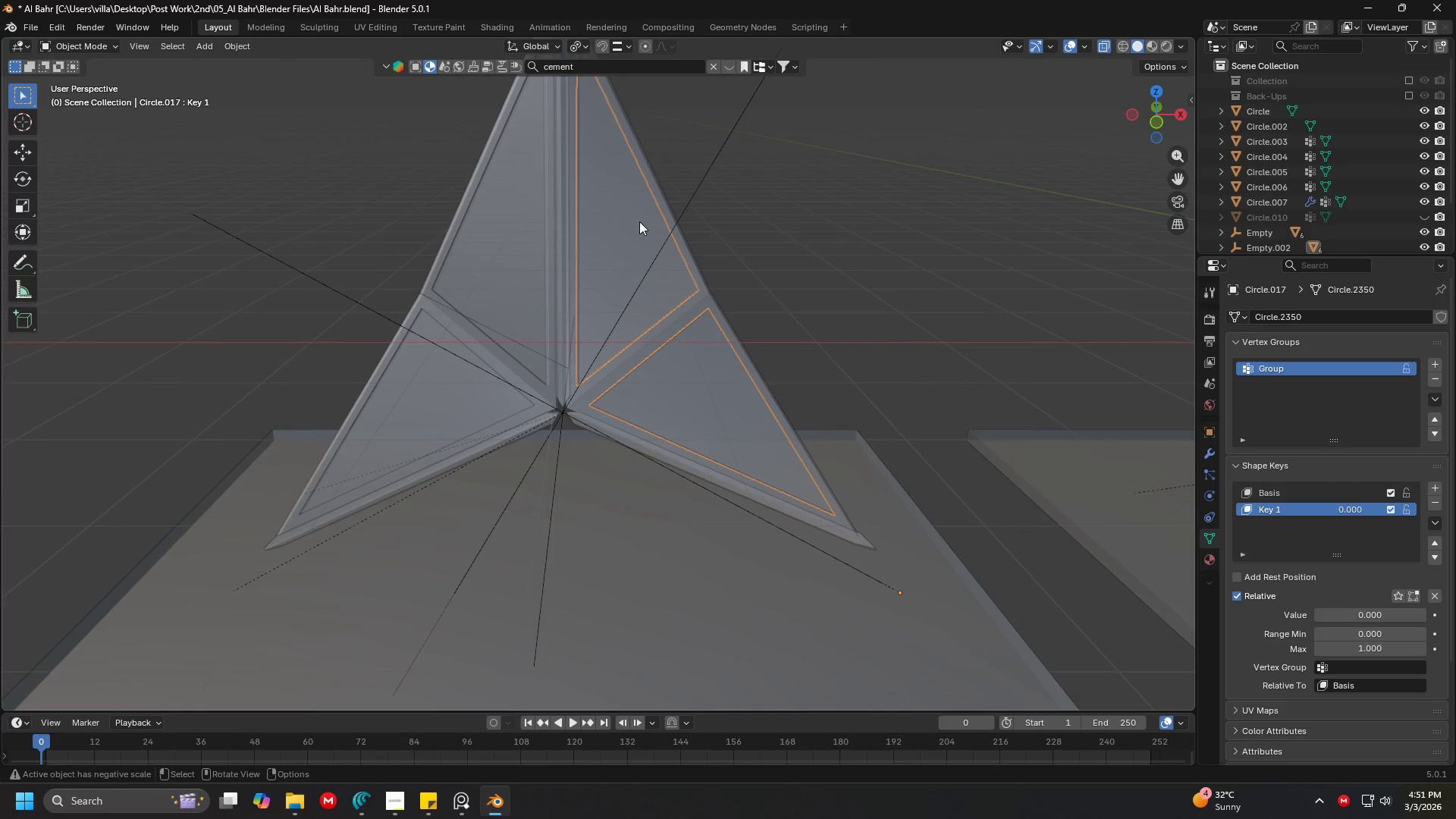 
left_click([662, 190])
 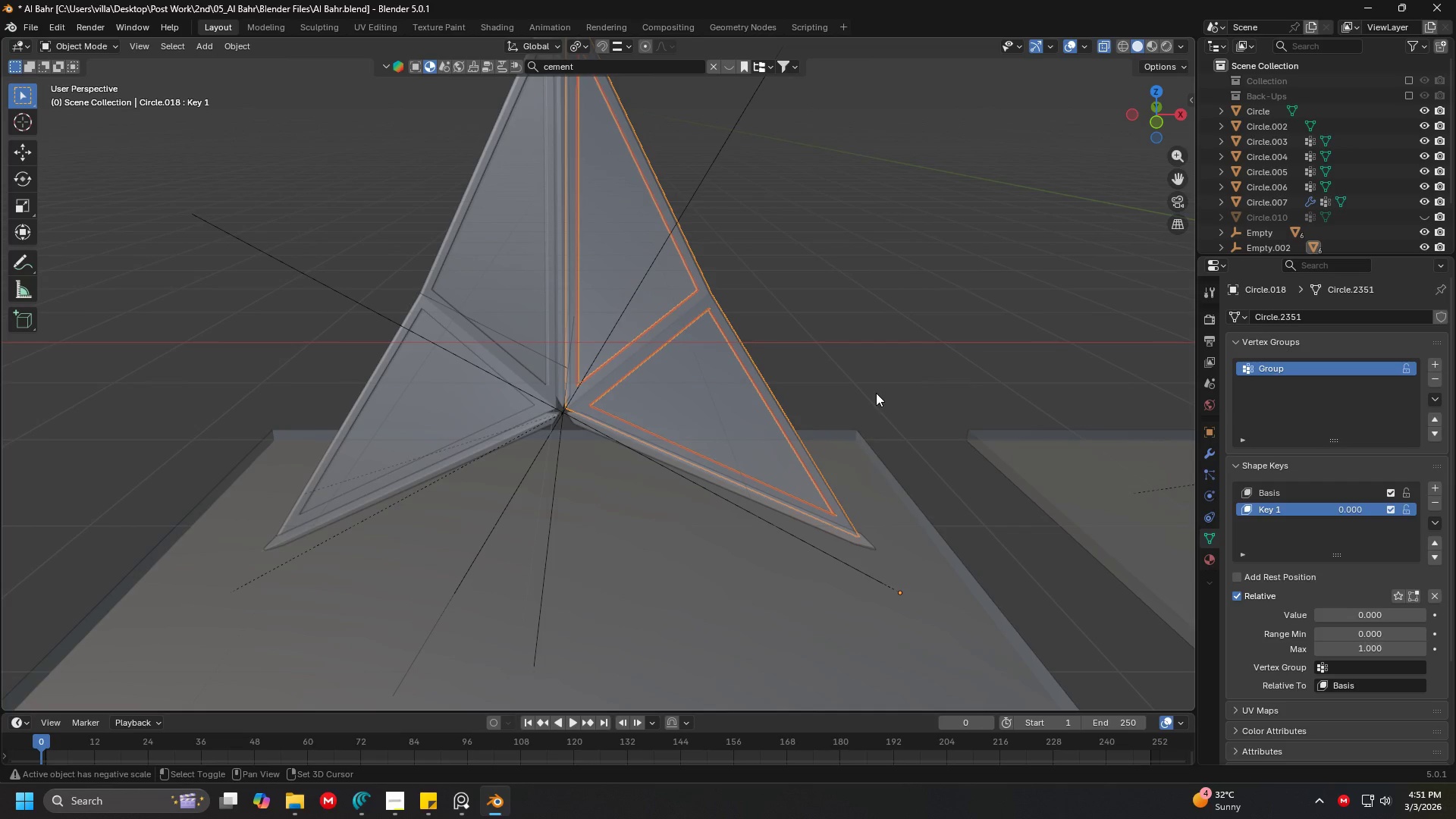 
key(Shift+D)
 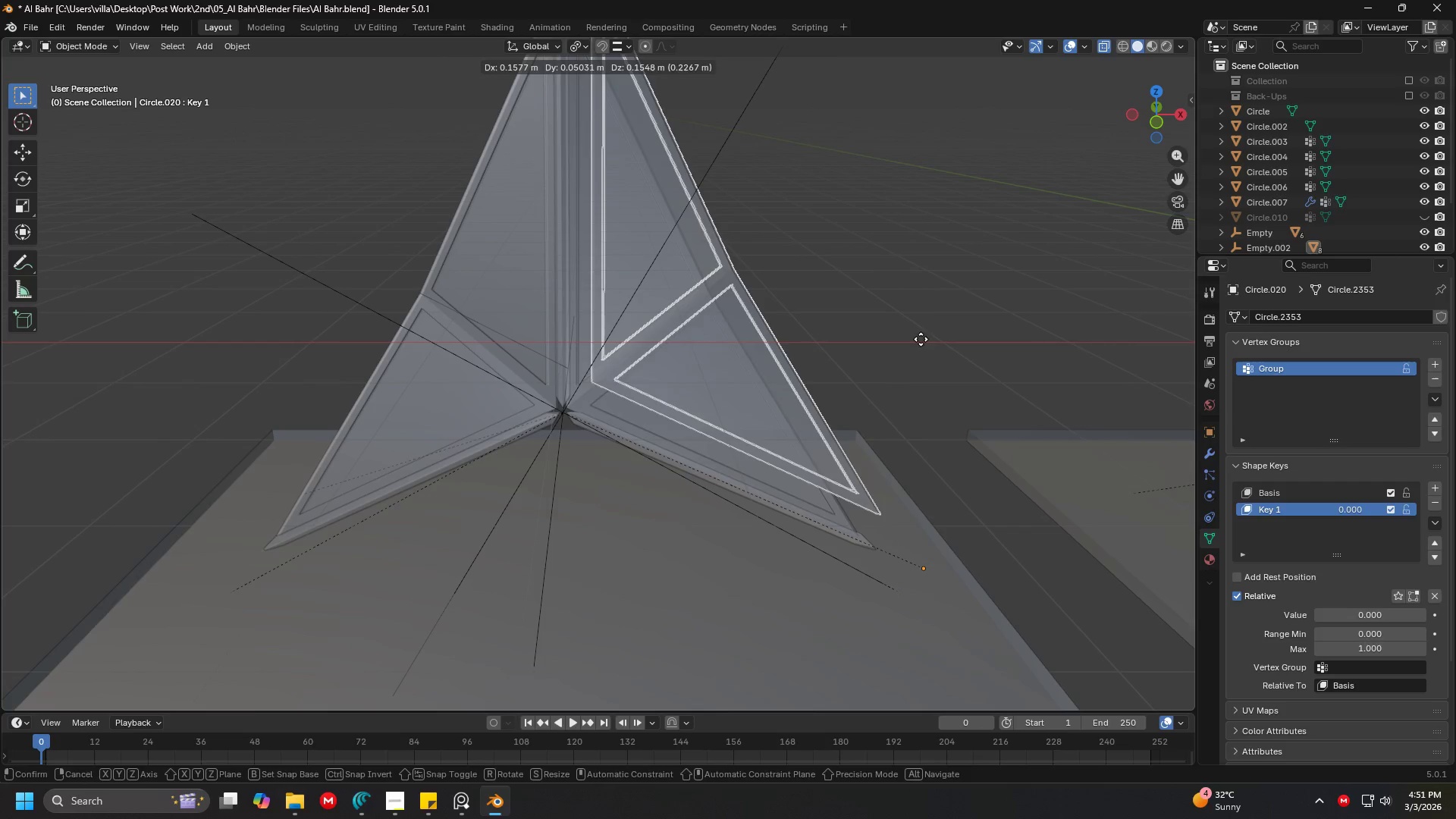 
right_click([921, 339])
 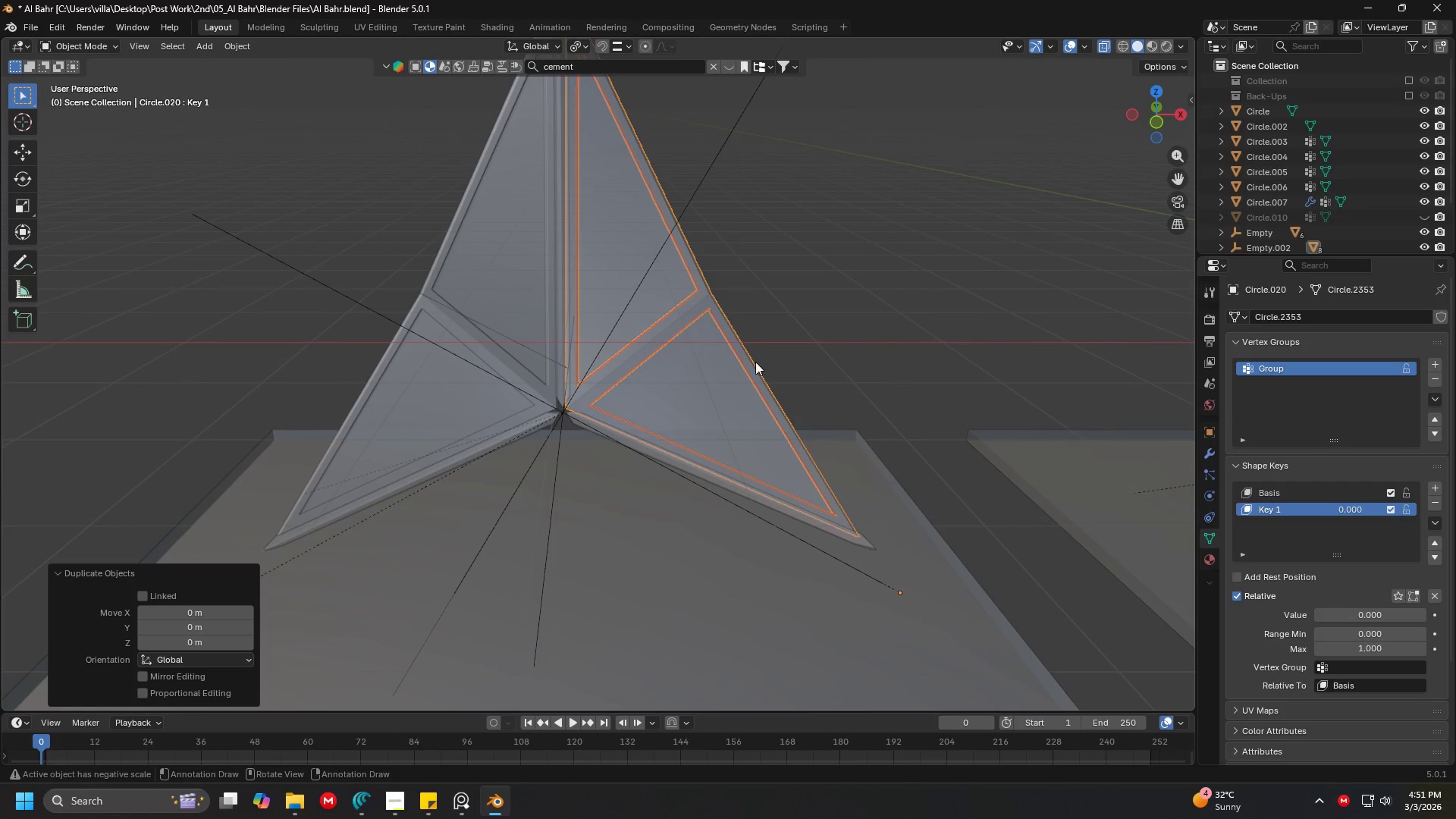 
key(Shift+ShiftLeft)
 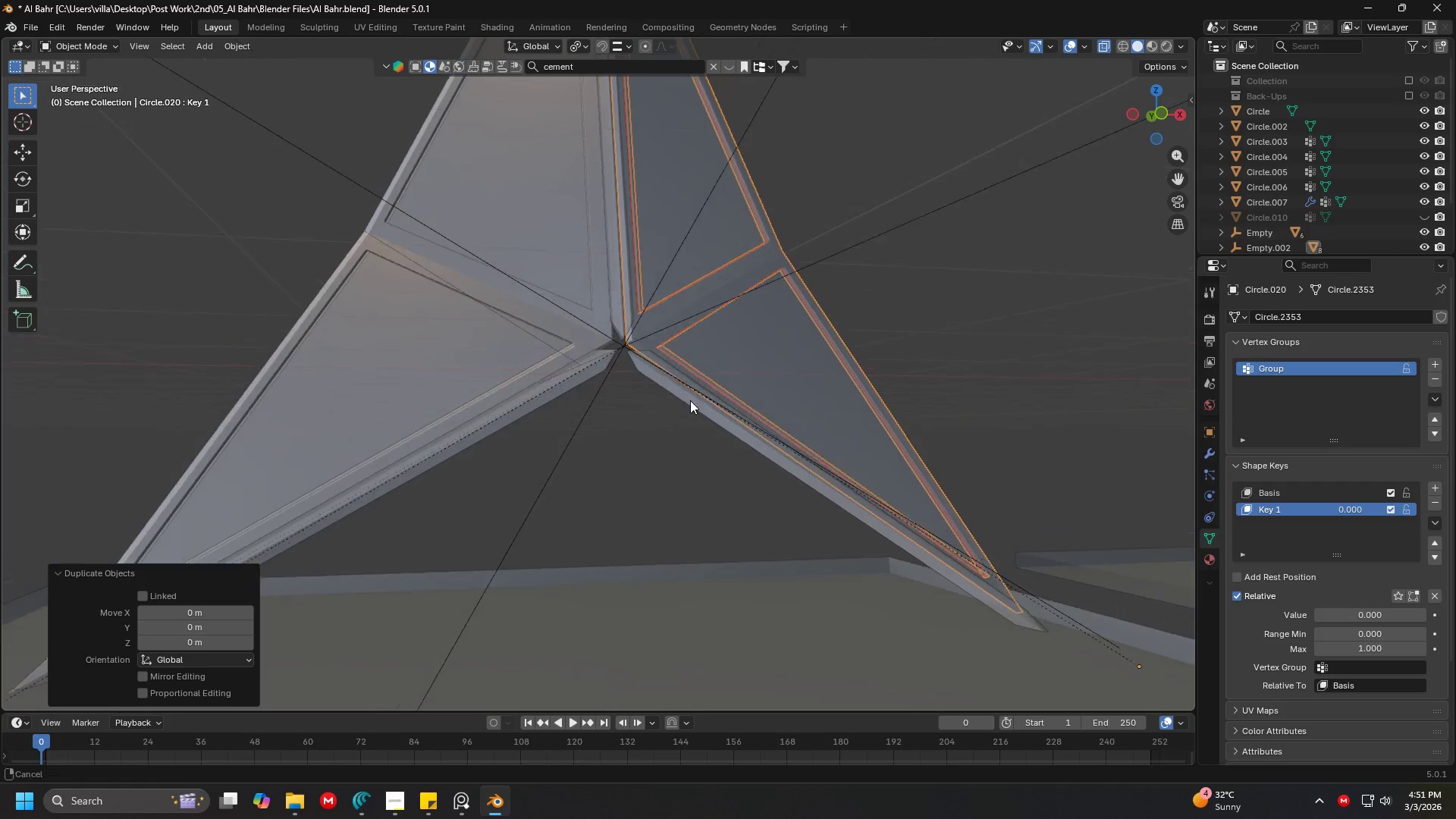 
scroll: coordinate [776, 319], scroll_direction: up, amount: 2.0
 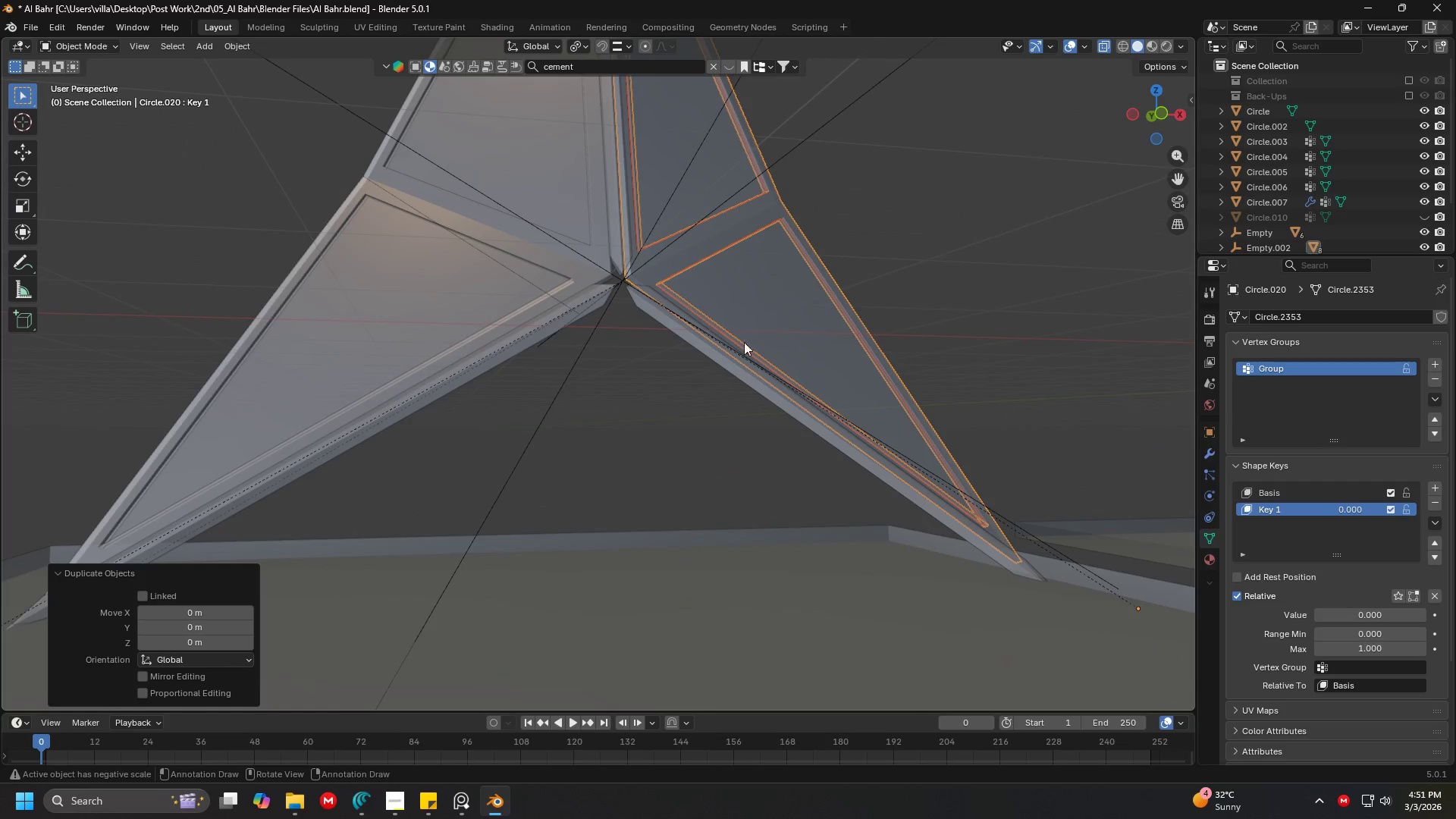 
key(Tab)
 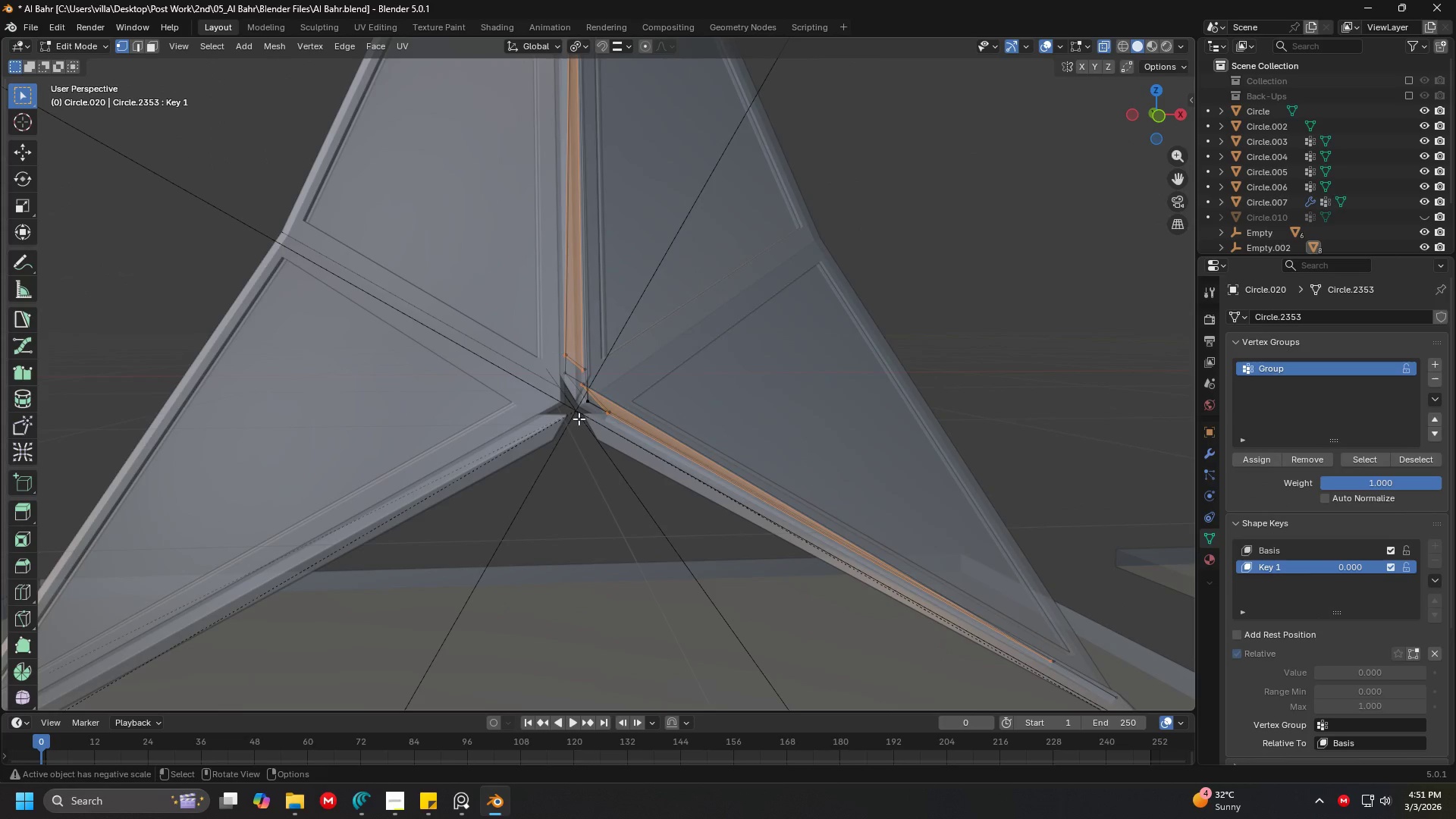 
scroll: coordinate [683, 410], scroll_direction: up, amount: 1.0
 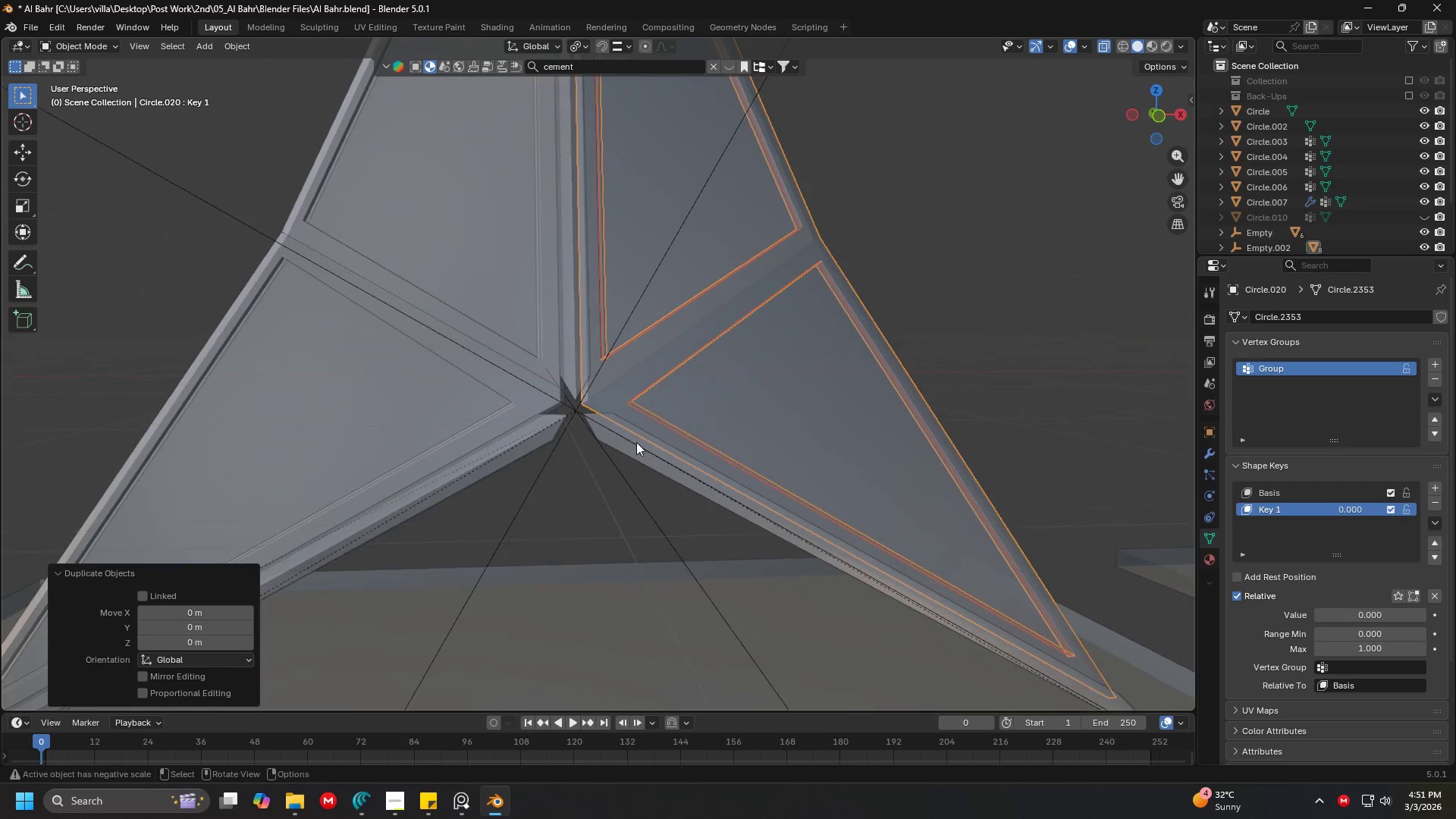 
left_click([578, 417])
 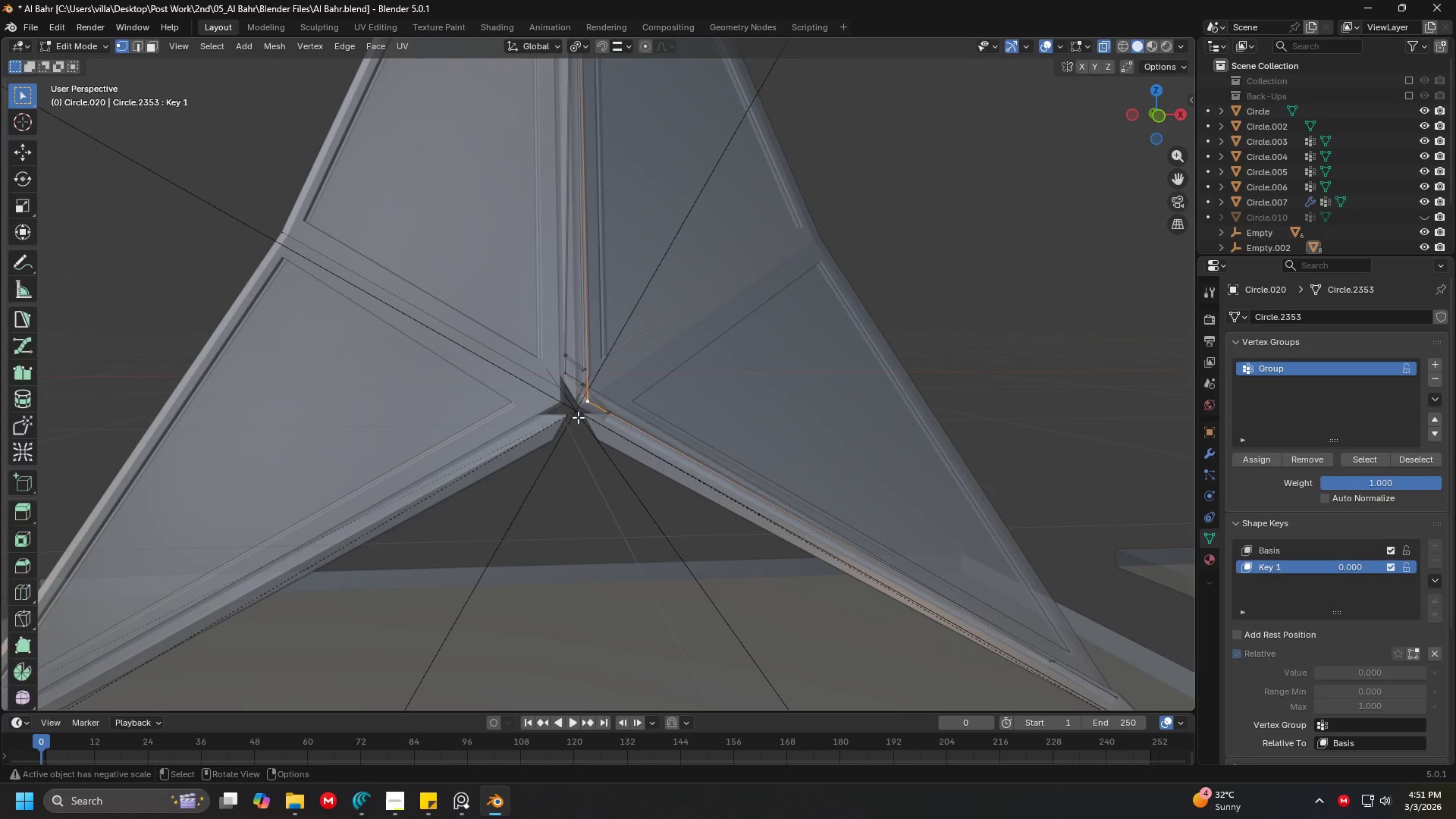 
key(Tab)
 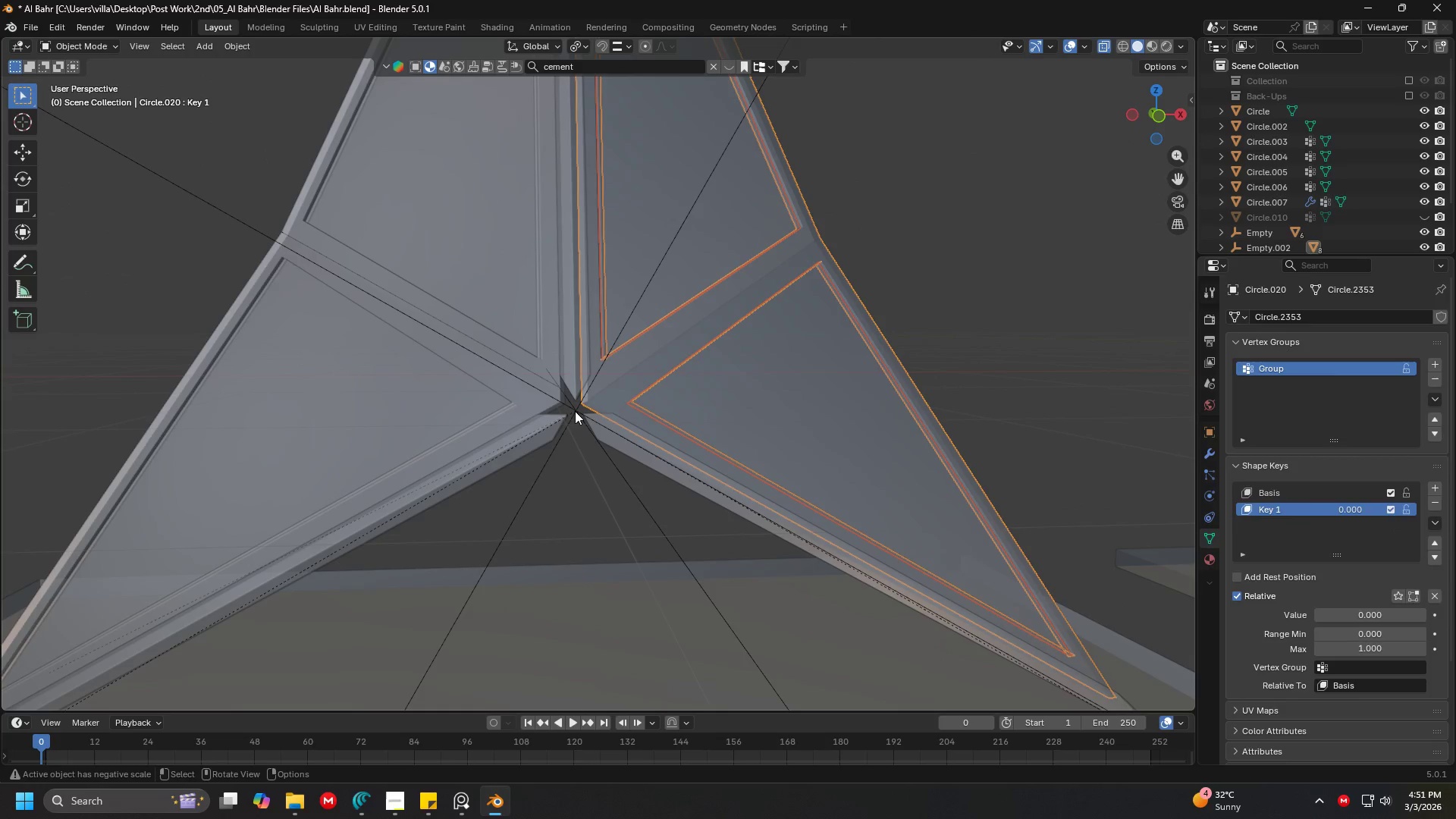 
left_click([575, 411])
 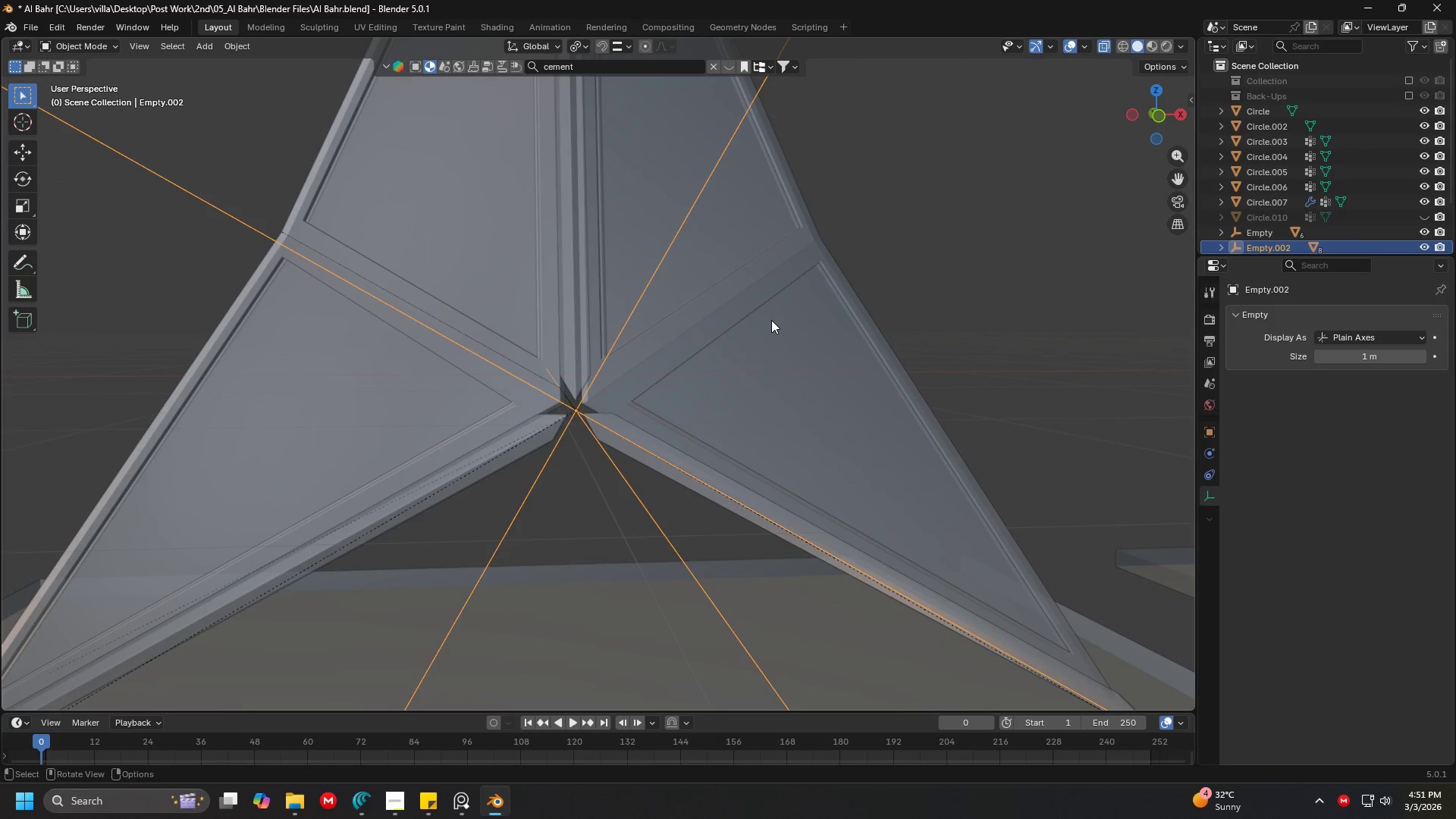 
key(Shift+ShiftLeft)
 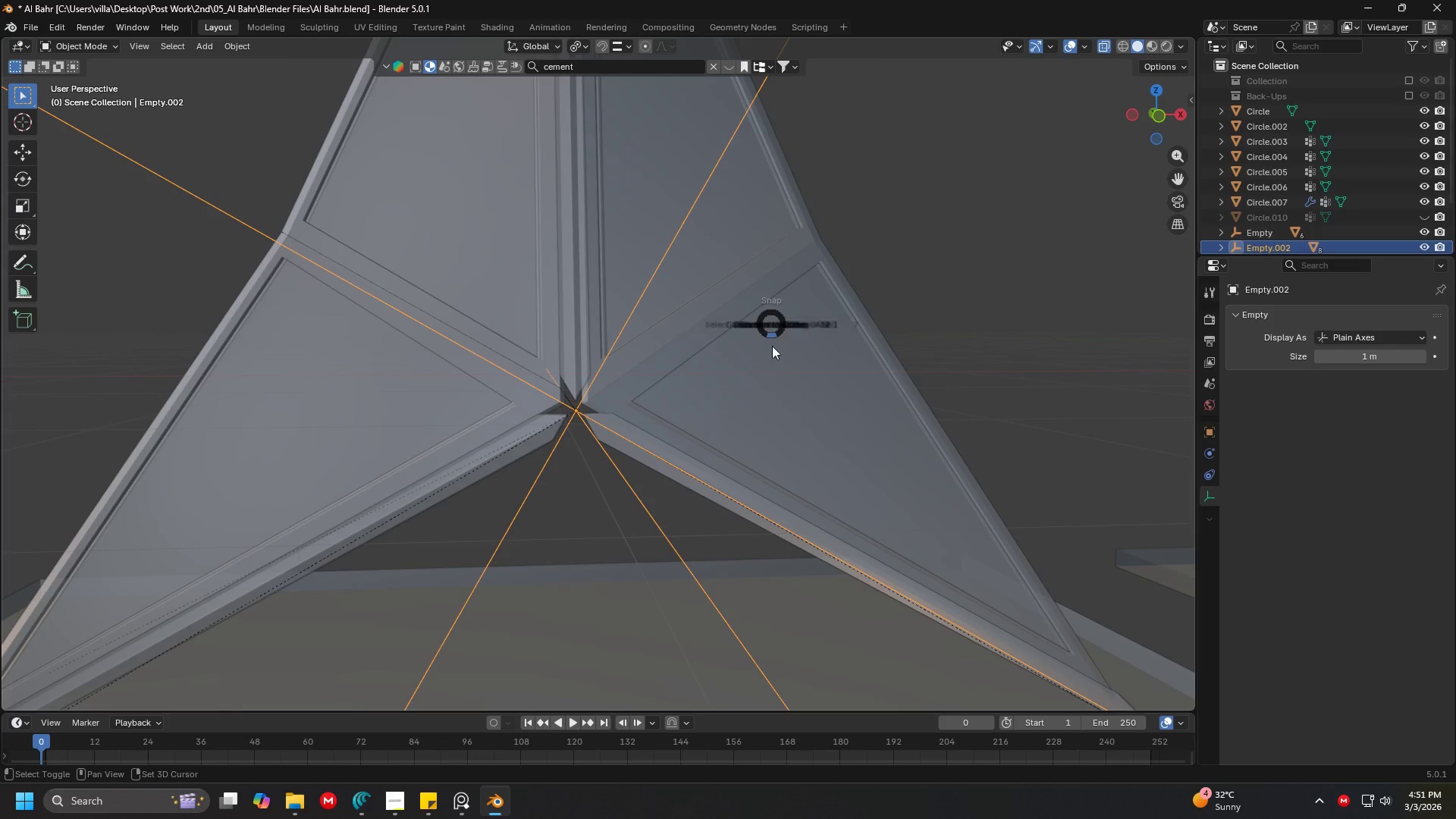 
key(Shift+S)
 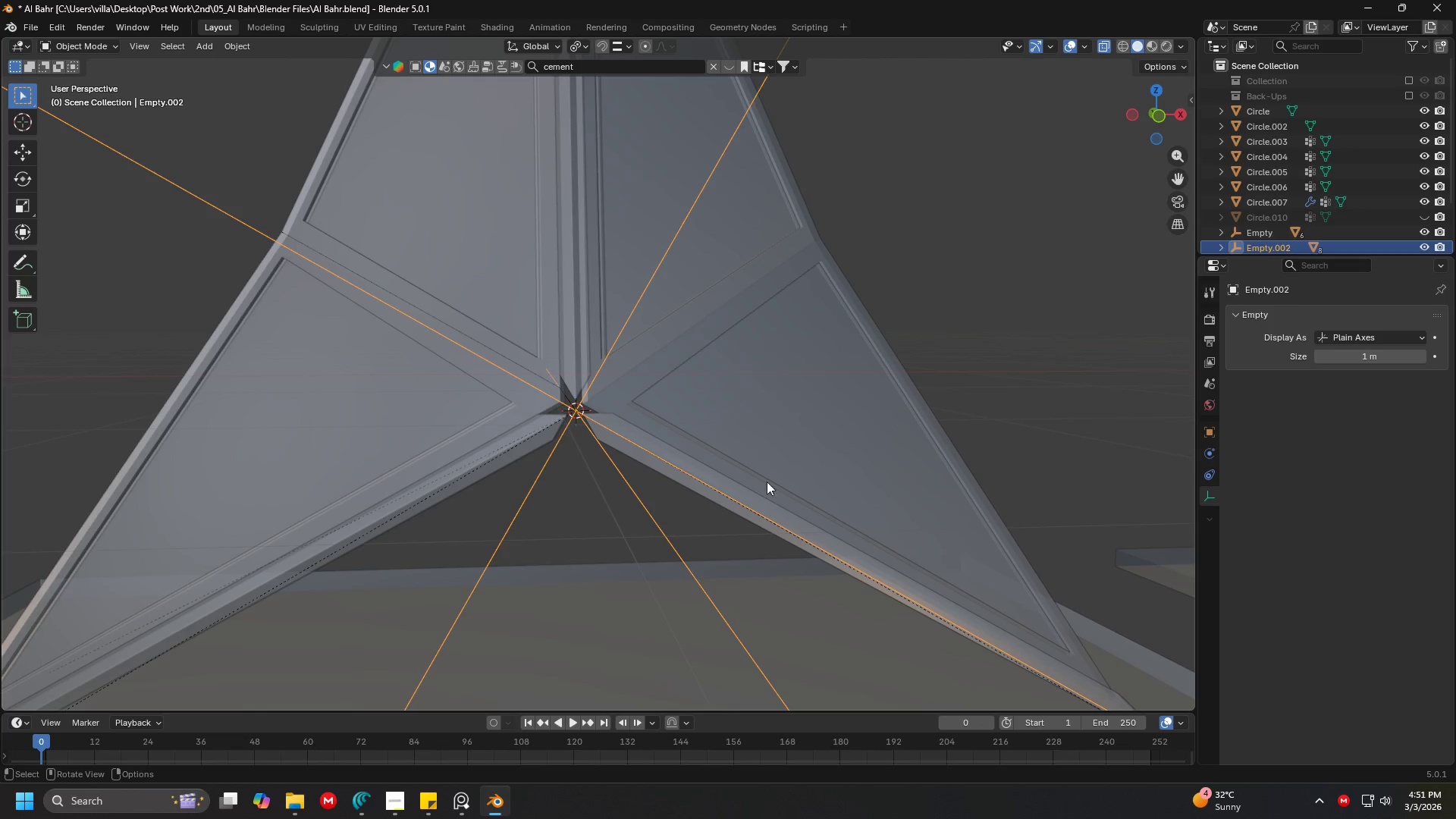 
key(Tab)
 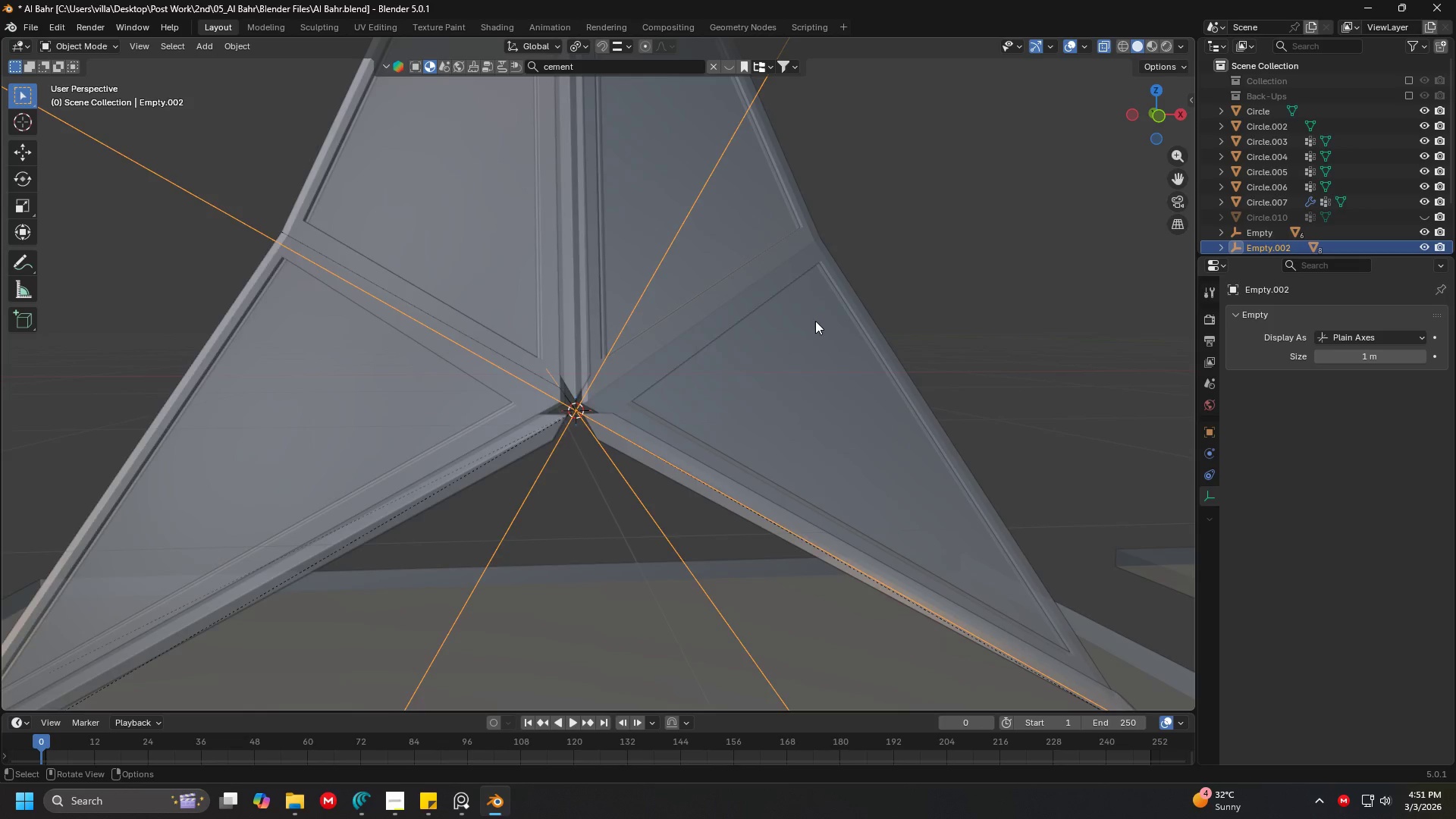 
left_click([687, 306])
 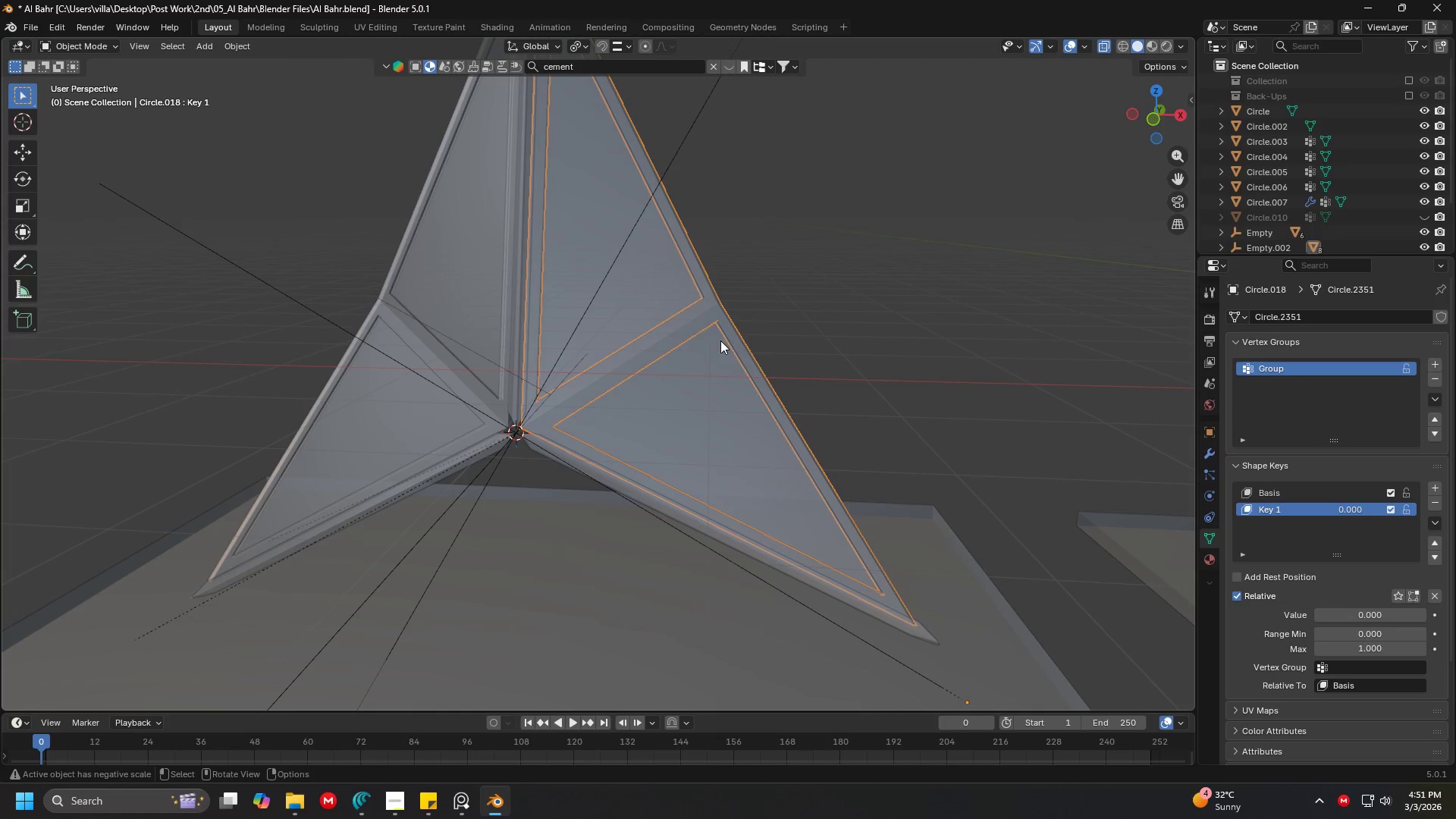 
scroll: coordinate [771, 335], scroll_direction: down, amount: 2.0
 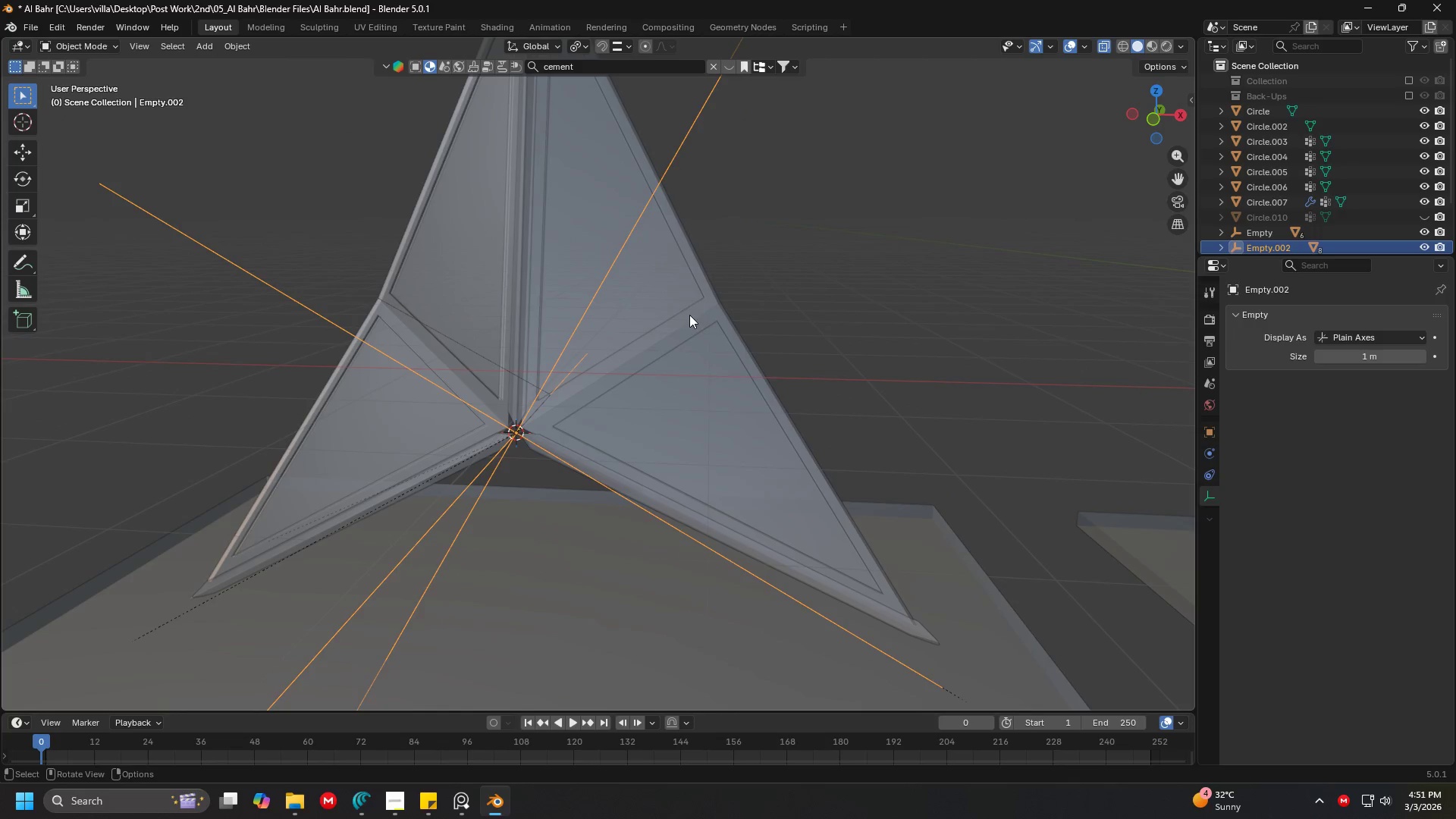 
hold_key(key=ShiftLeft, duration=0.86)
left_click([718, 363])
 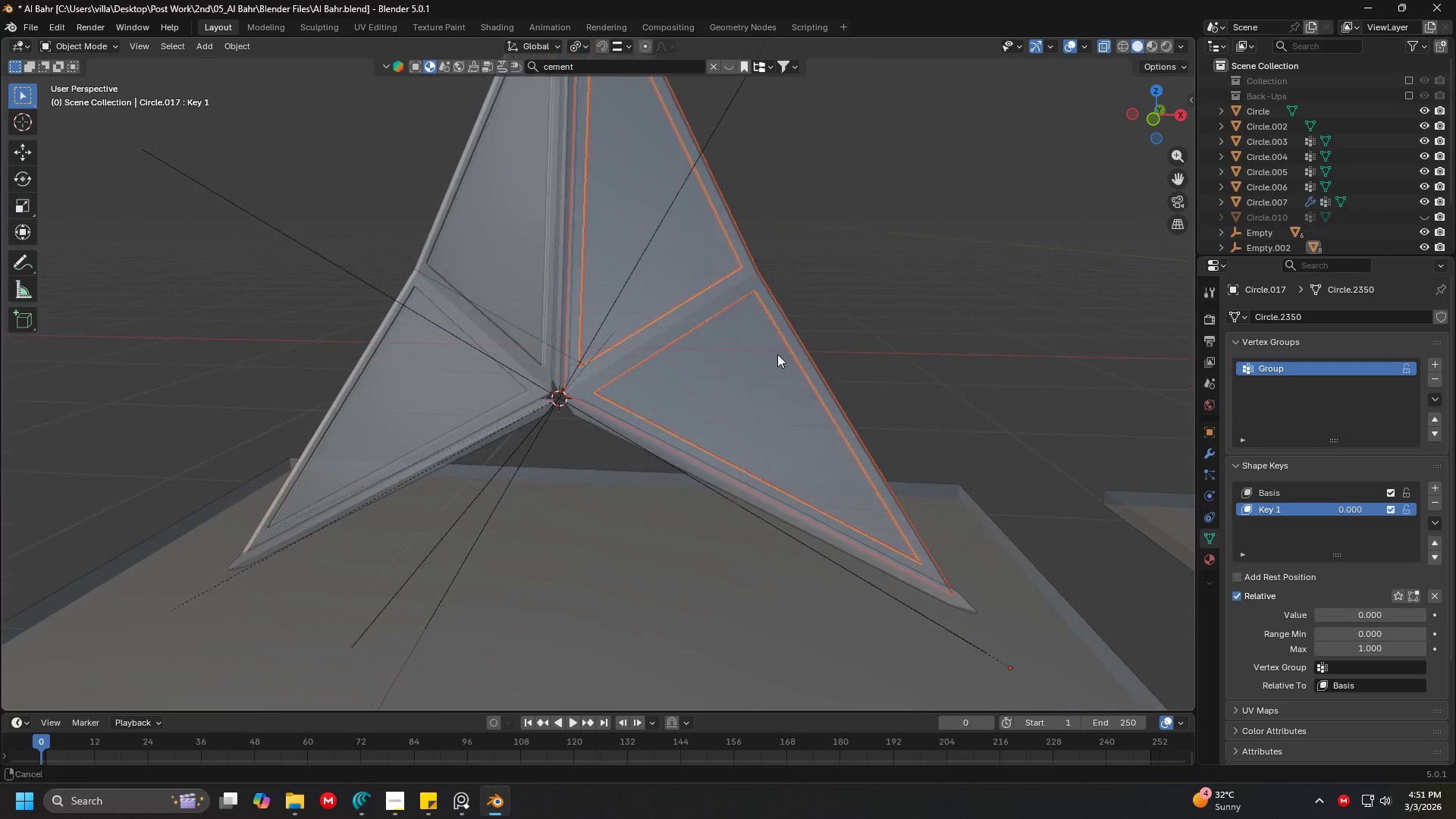 
scroll: coordinate [783, 347], scroll_direction: down, amount: 1.0
 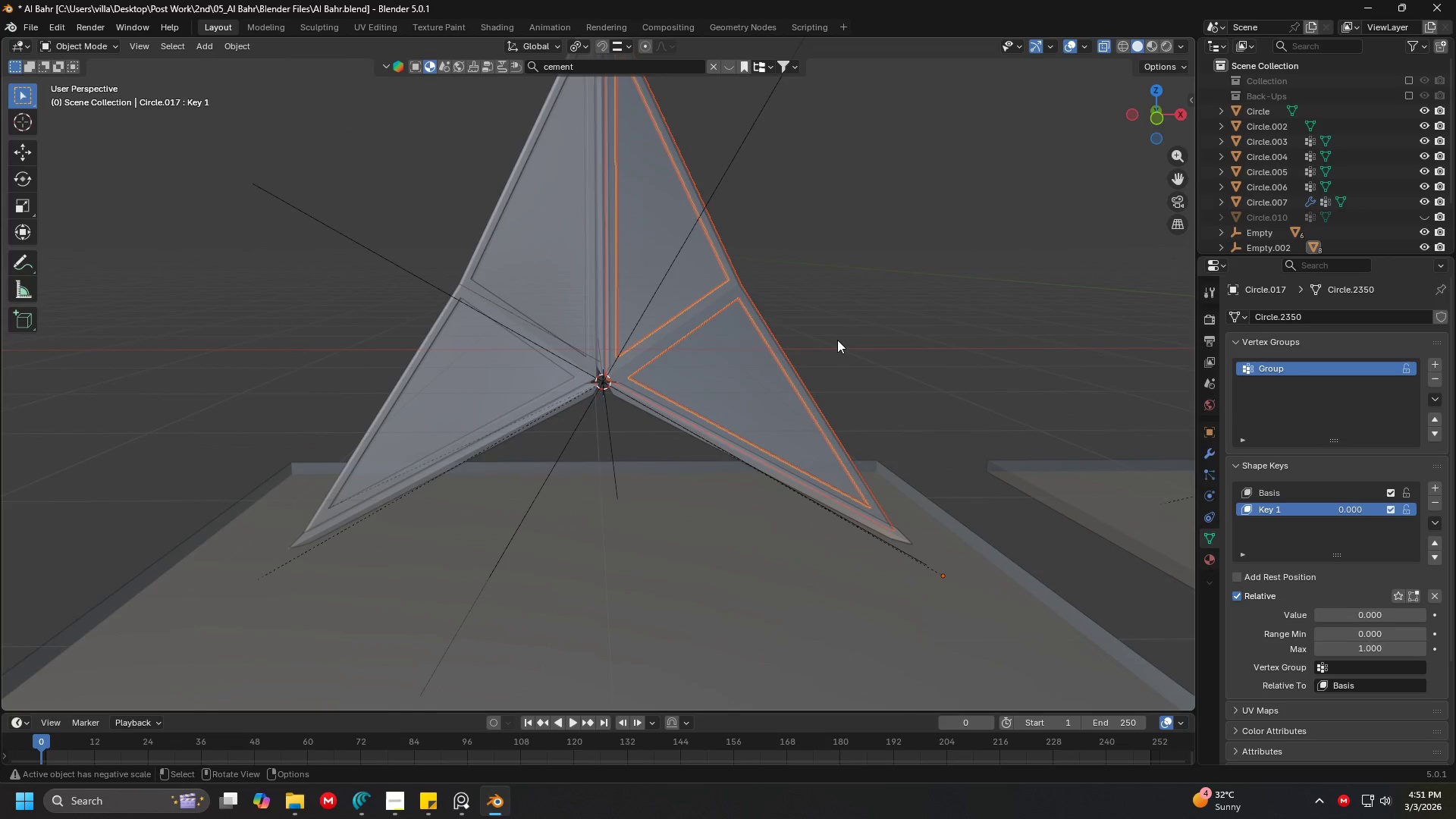 
key(R)
 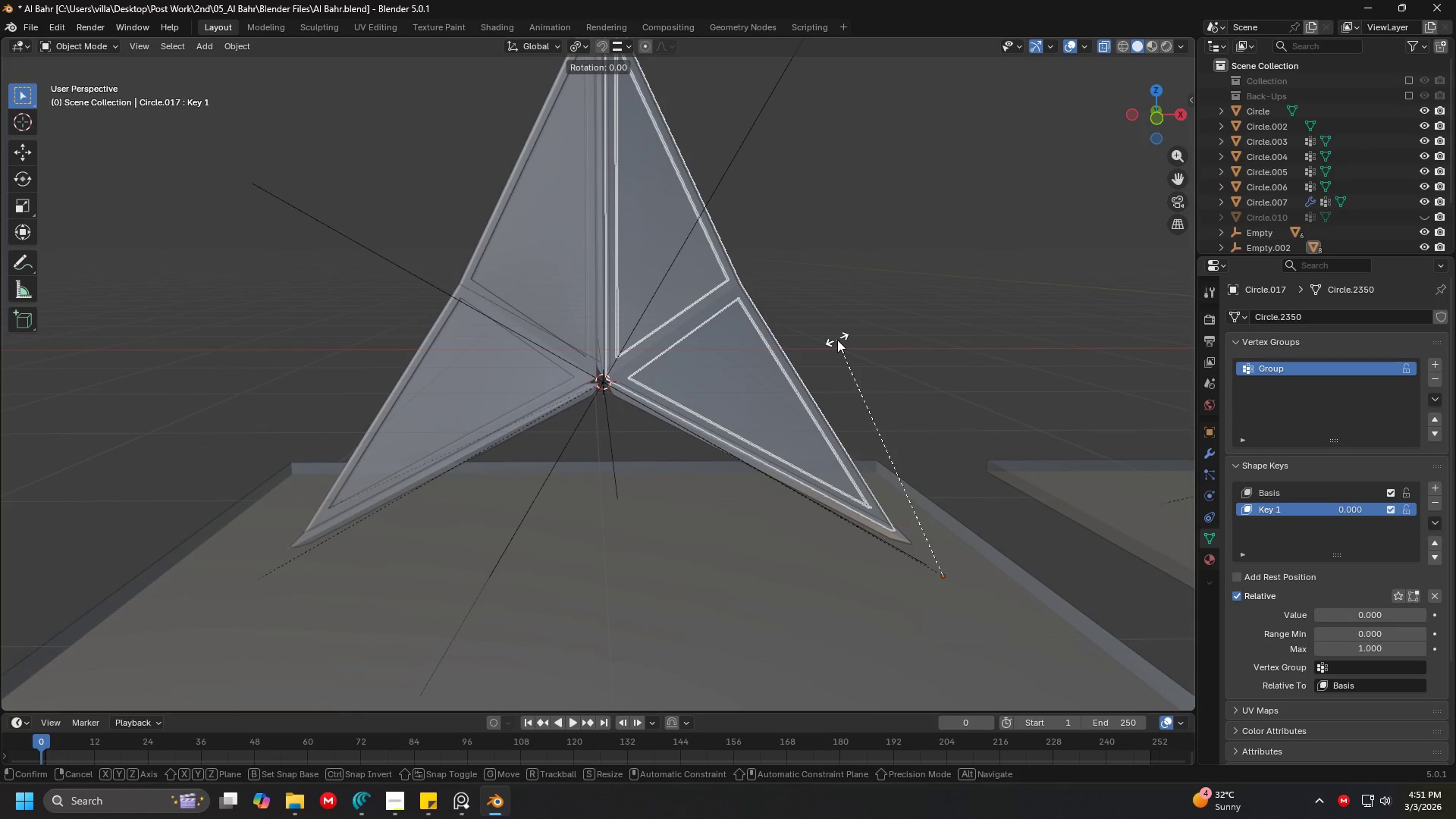 
key(Escape)
 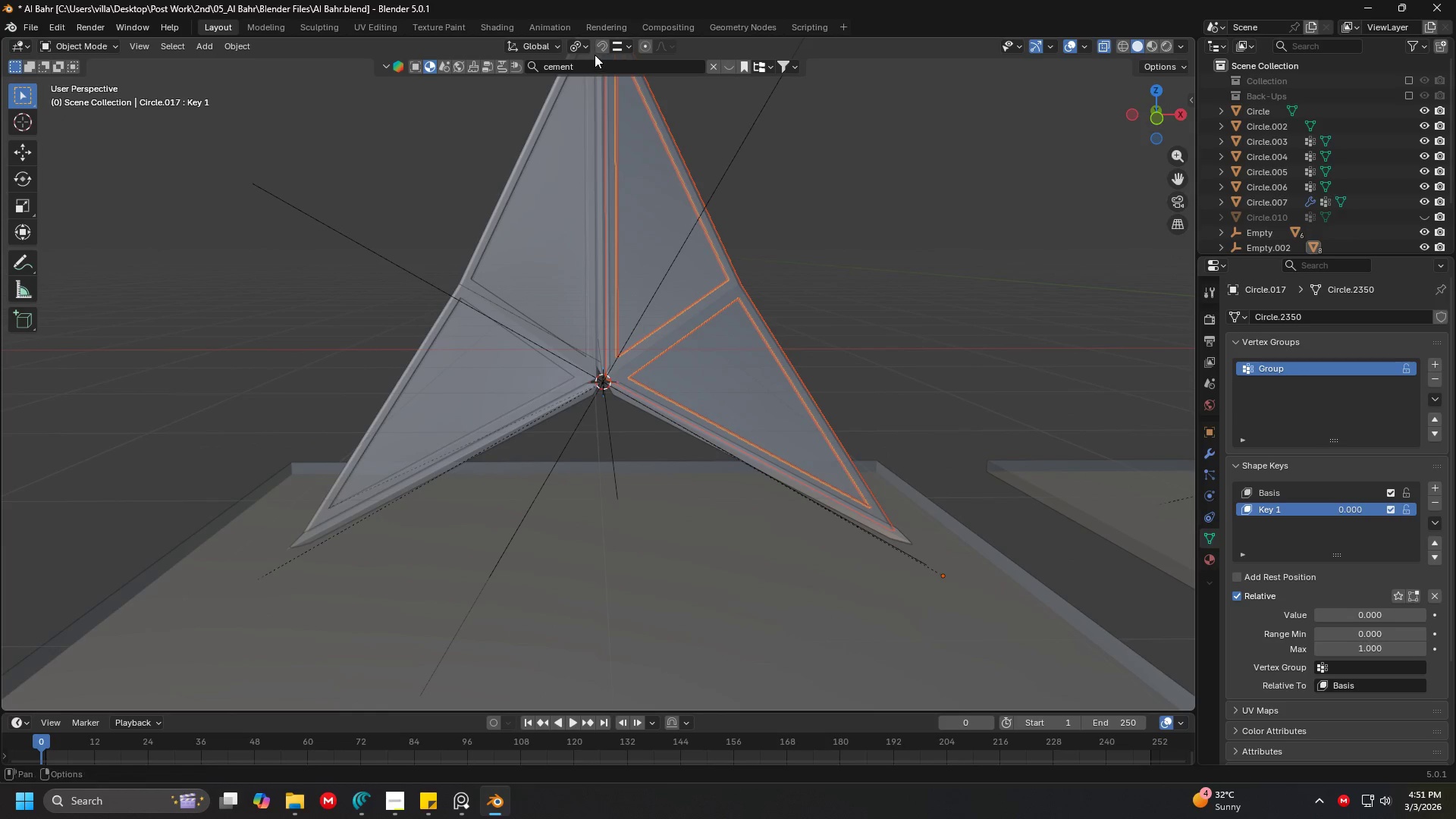 
left_click([582, 48])
 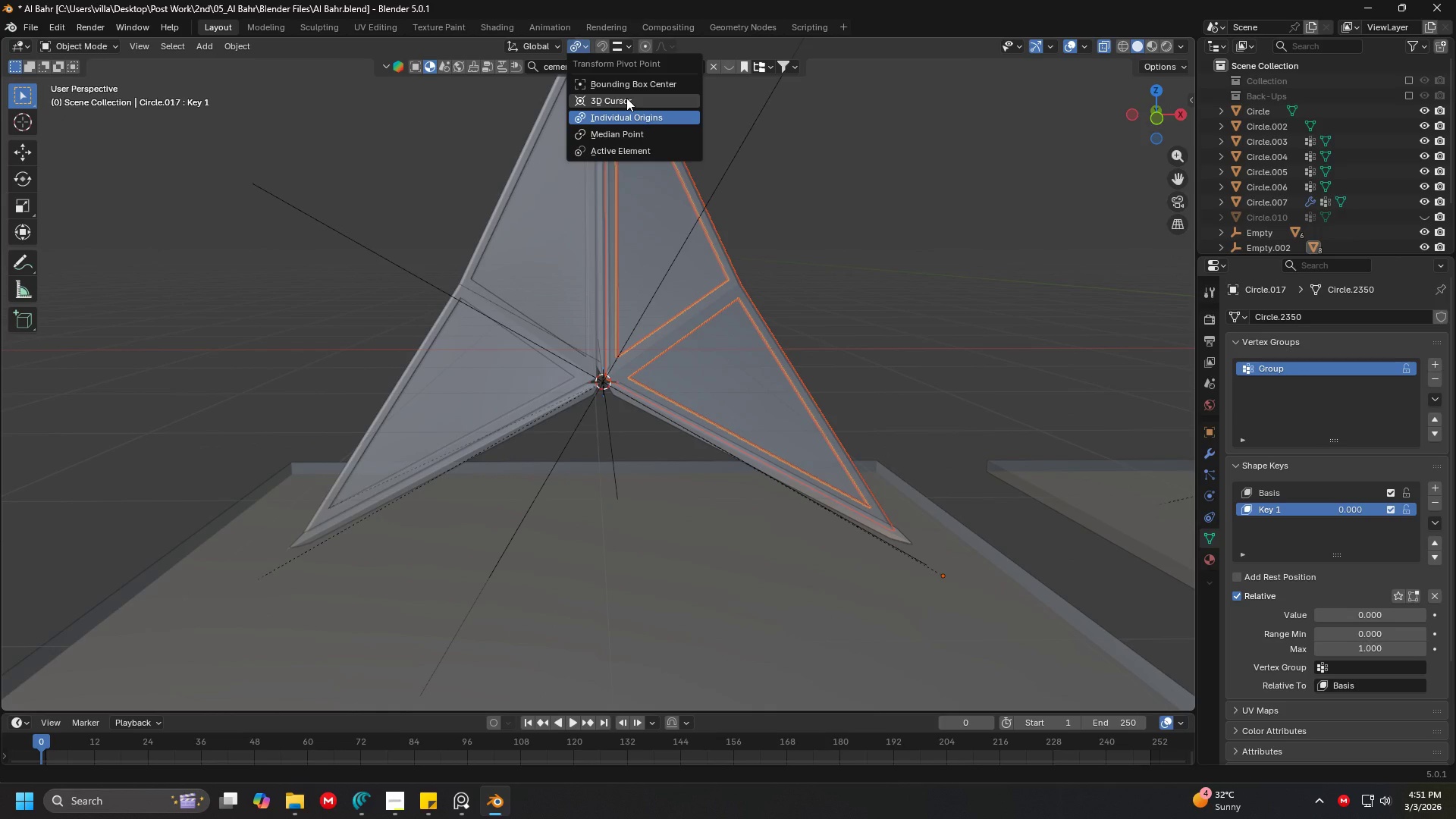 
left_click([626, 98])
 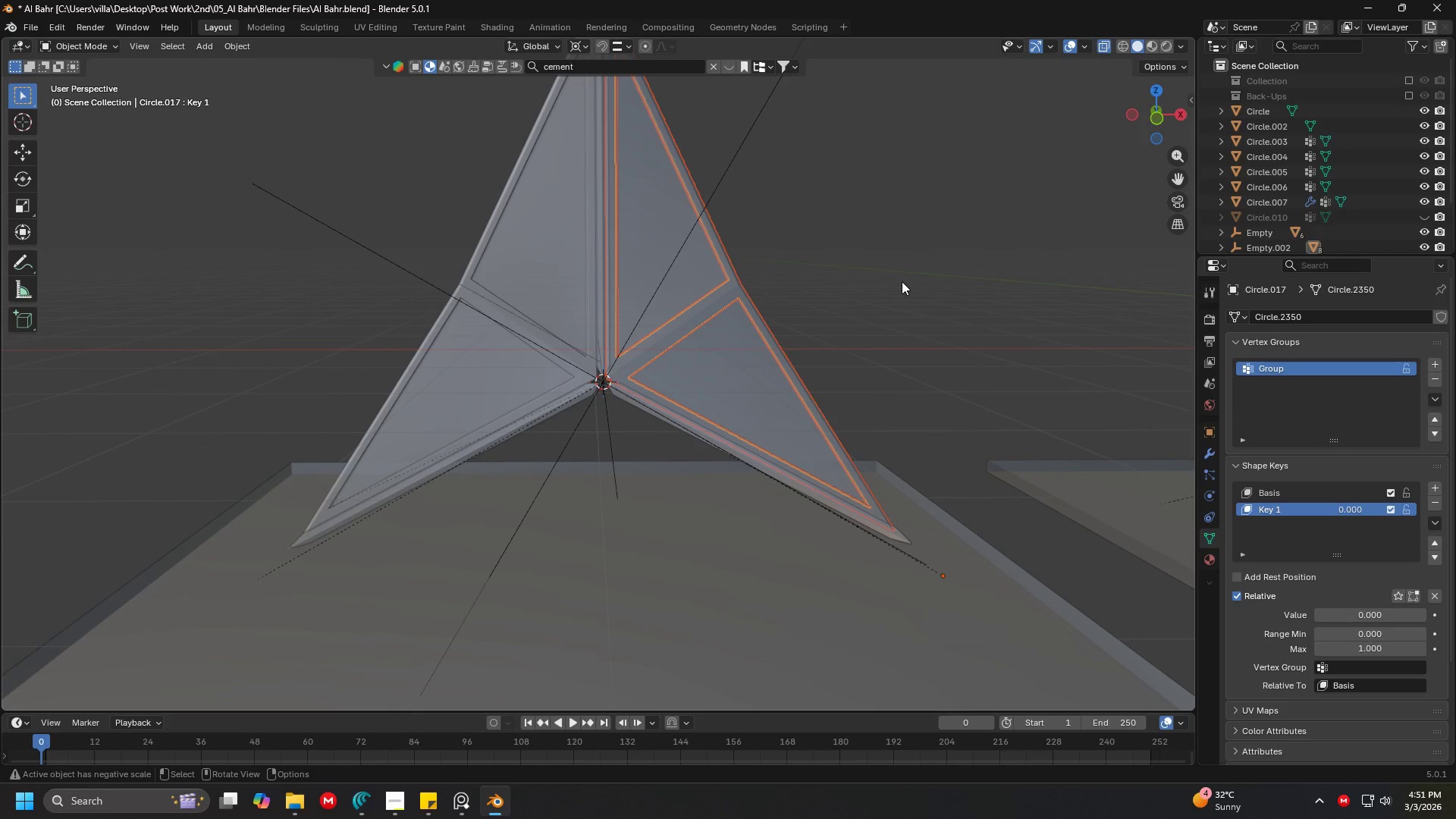 
type(13)
 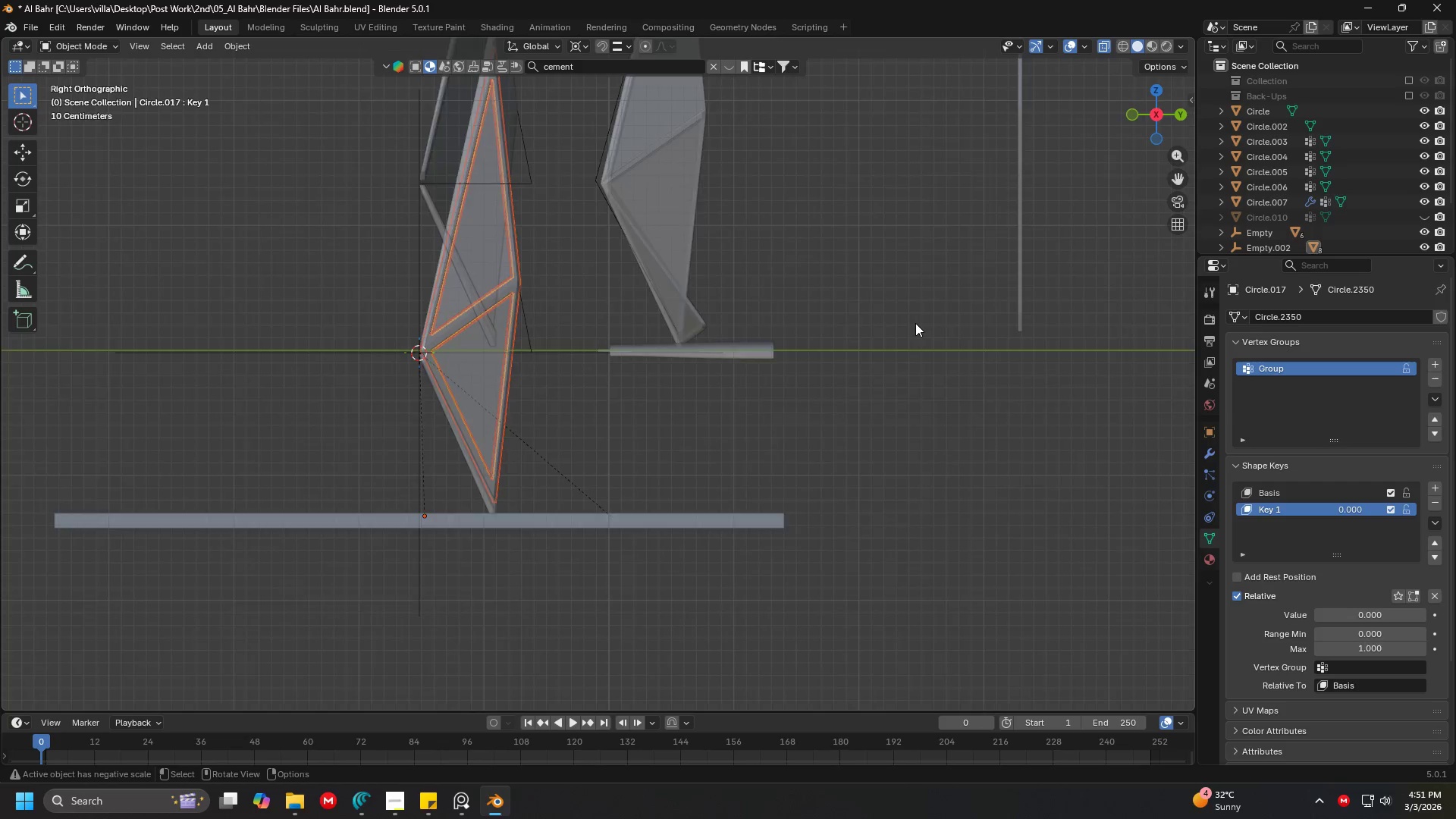 
type(1r)
 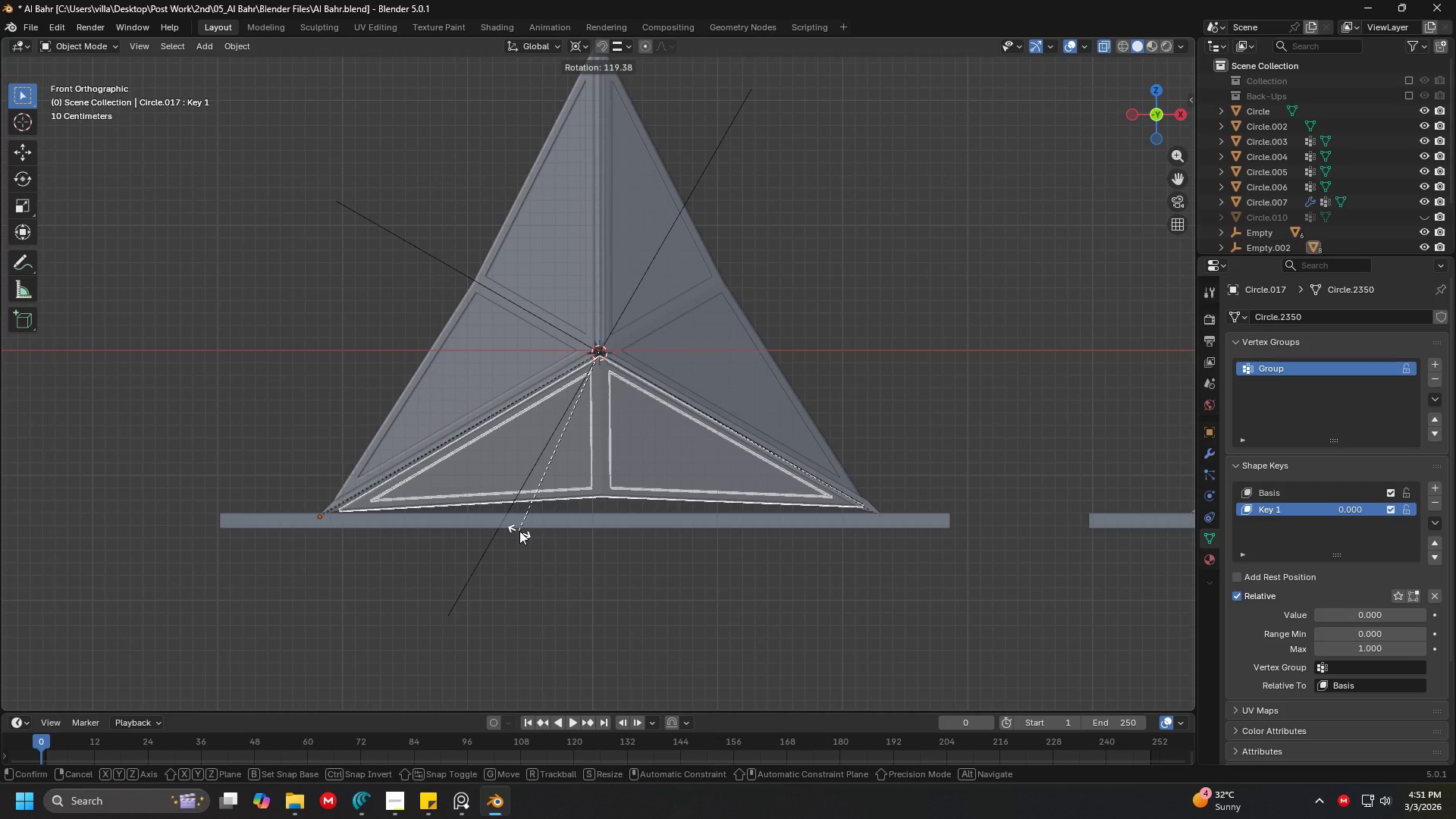 
wait(5.72)
 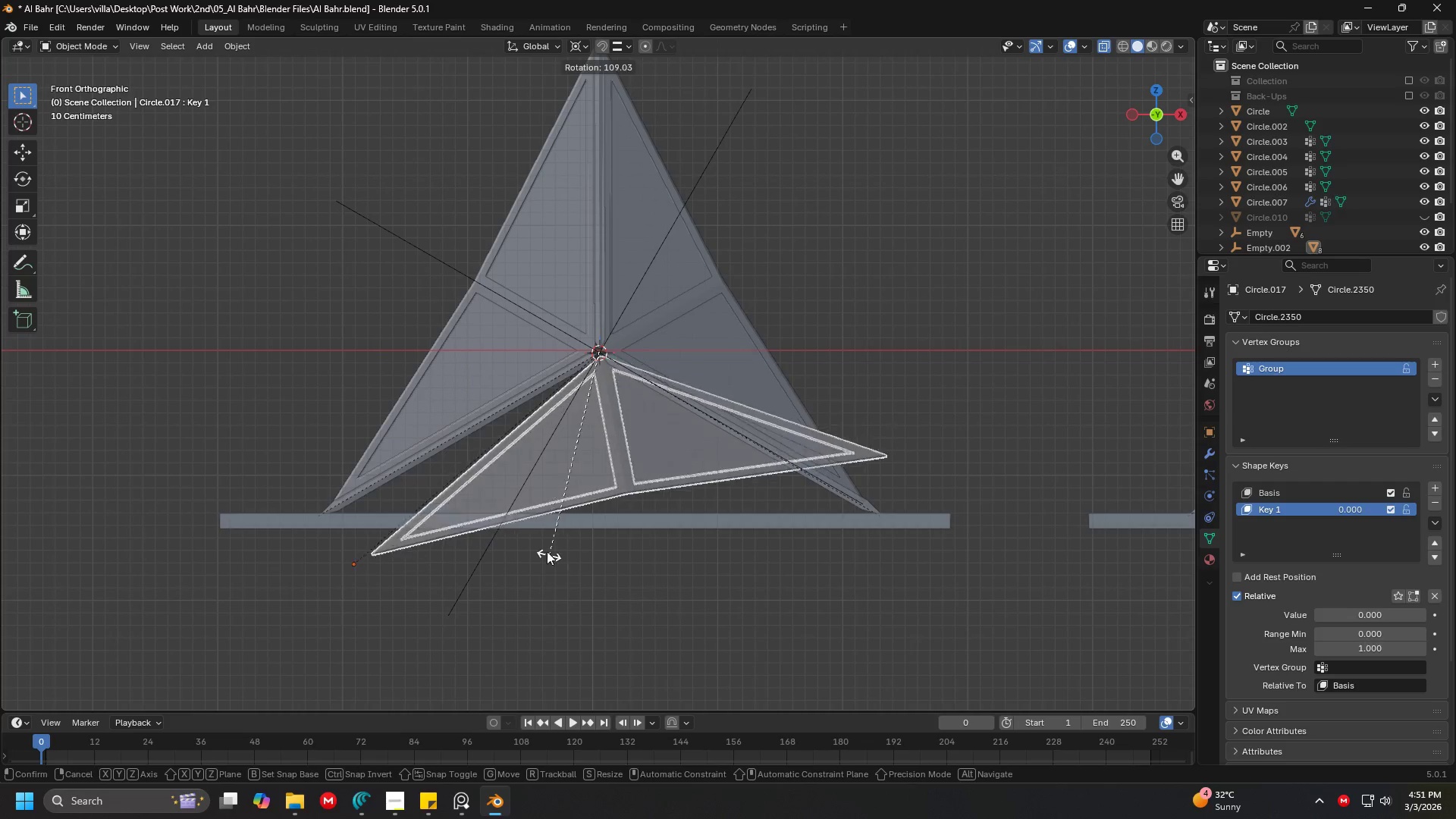 
type(120)
 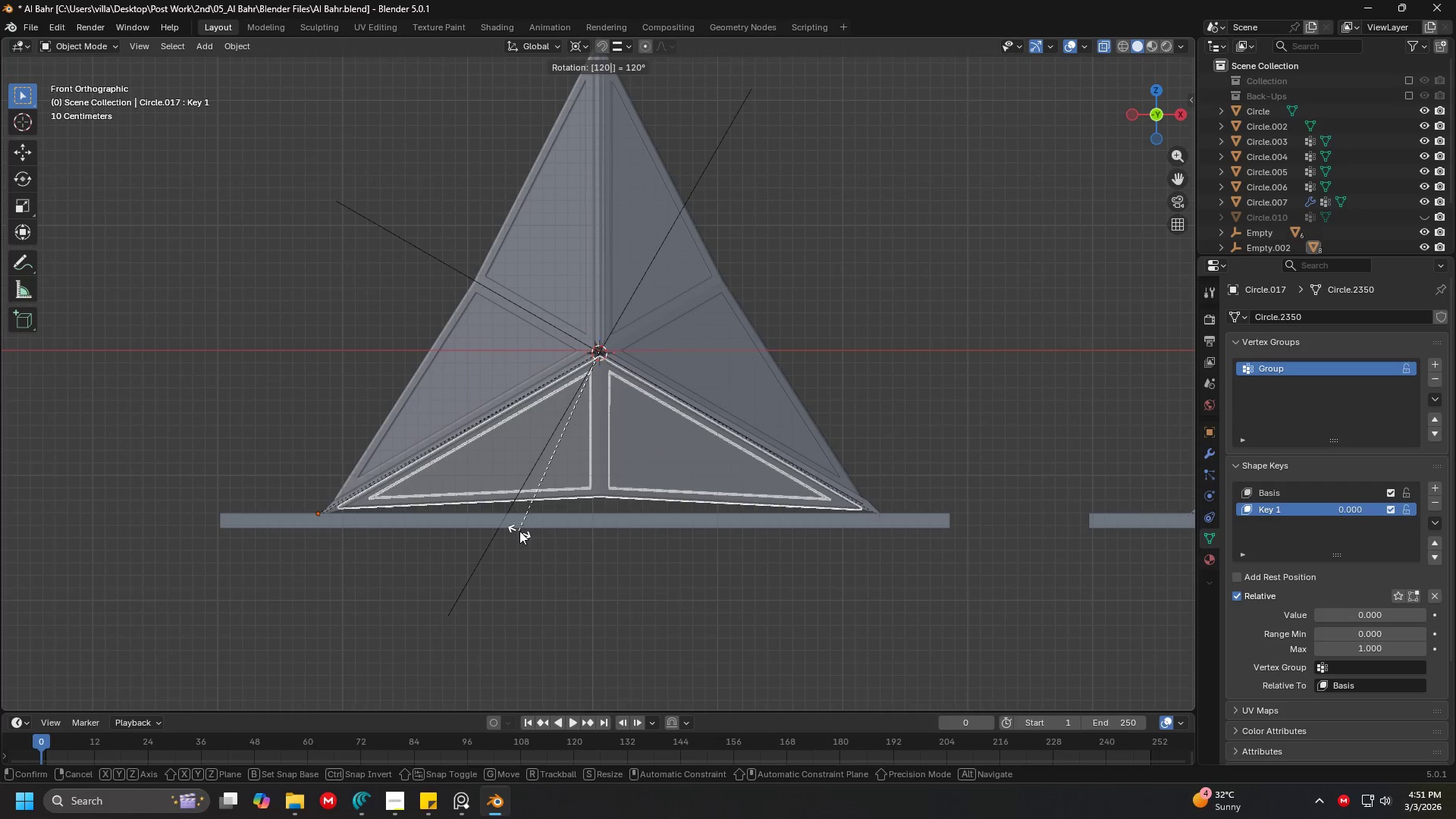 
key(Enter)
 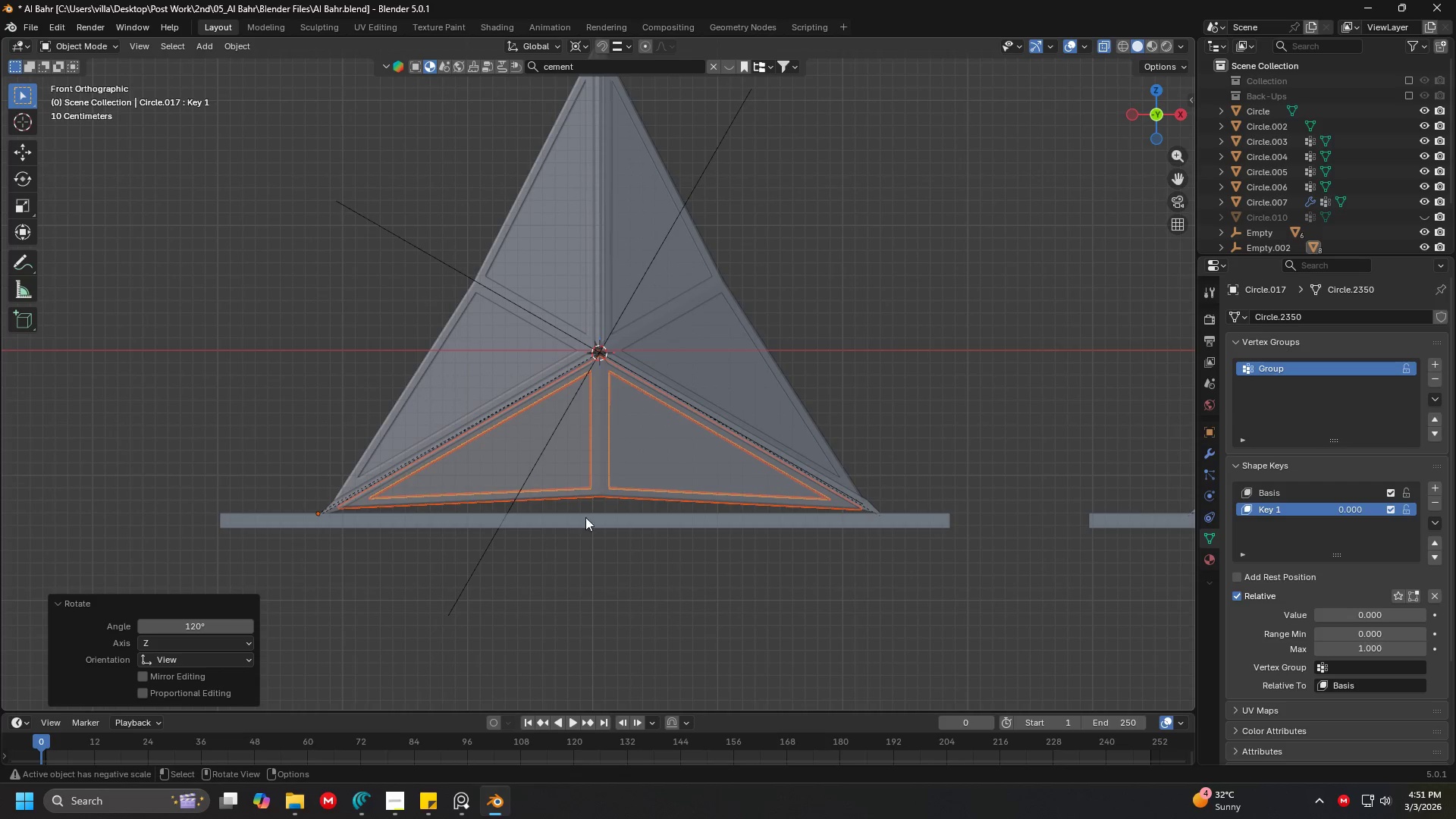 
scroll: coordinate [631, 323], scroll_direction: up, amount: 12.0
 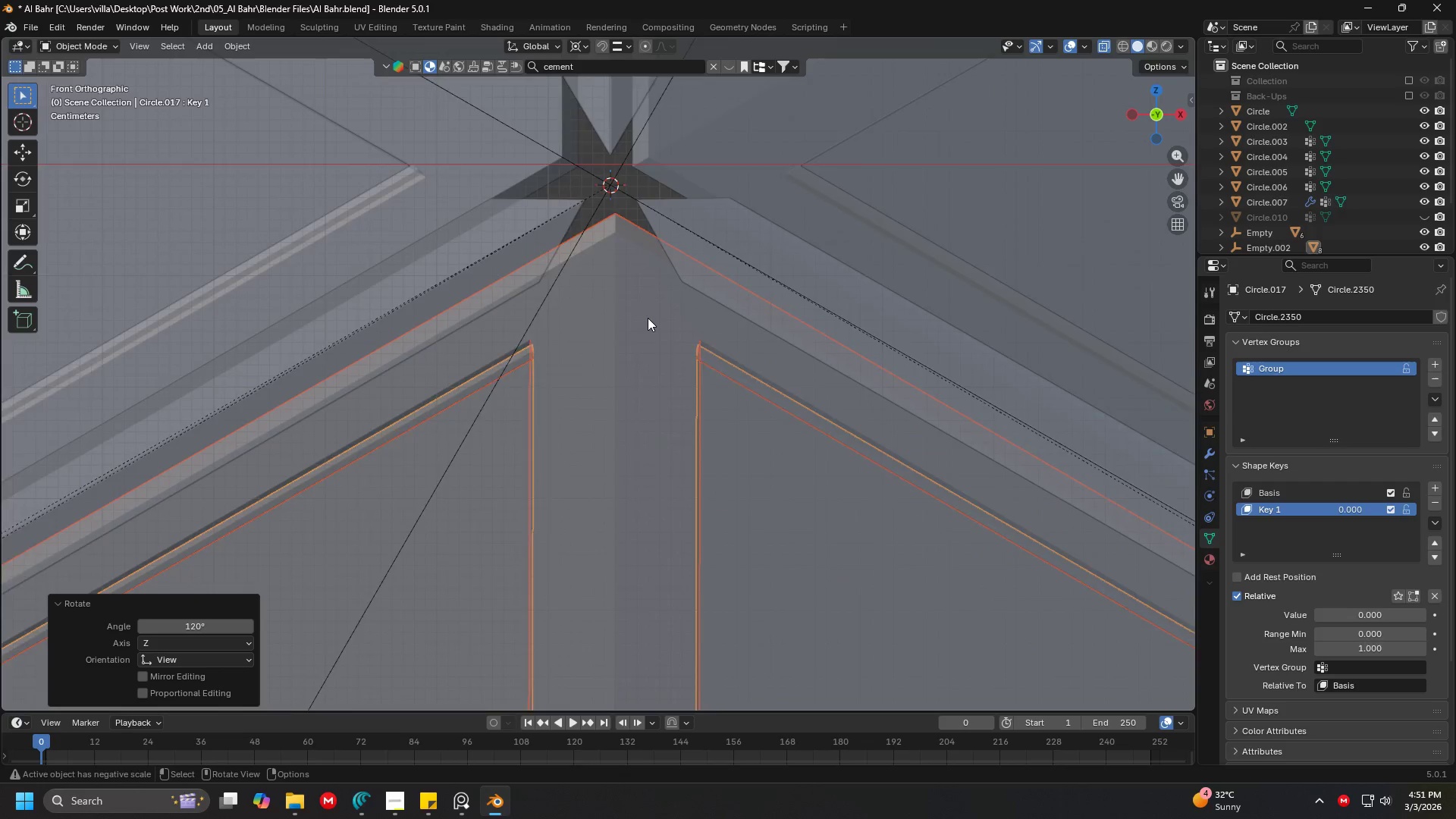 
key(Shift+ShiftLeft)
 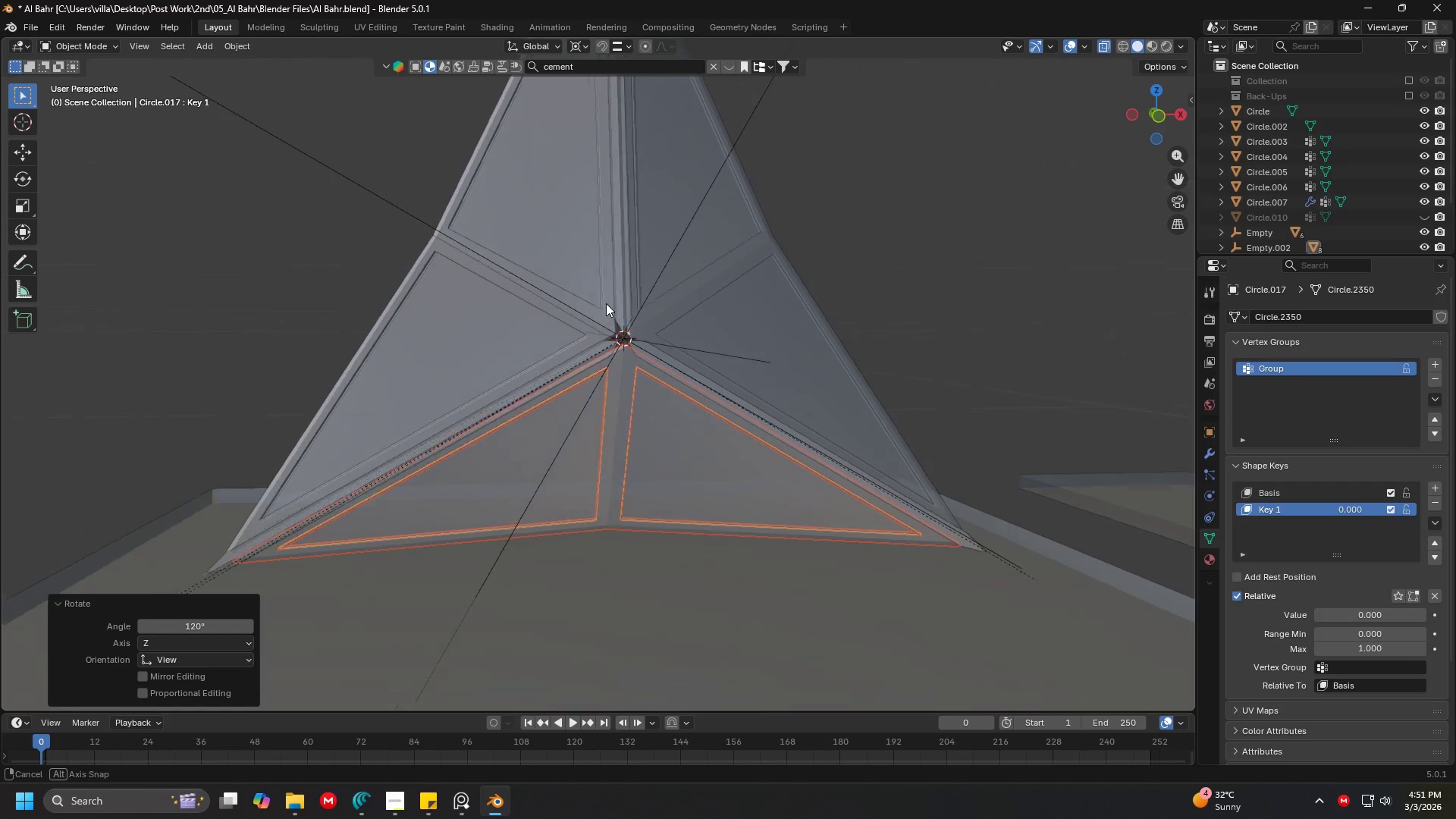 
scroll: coordinate [595, 293], scroll_direction: down, amount: 13.0
 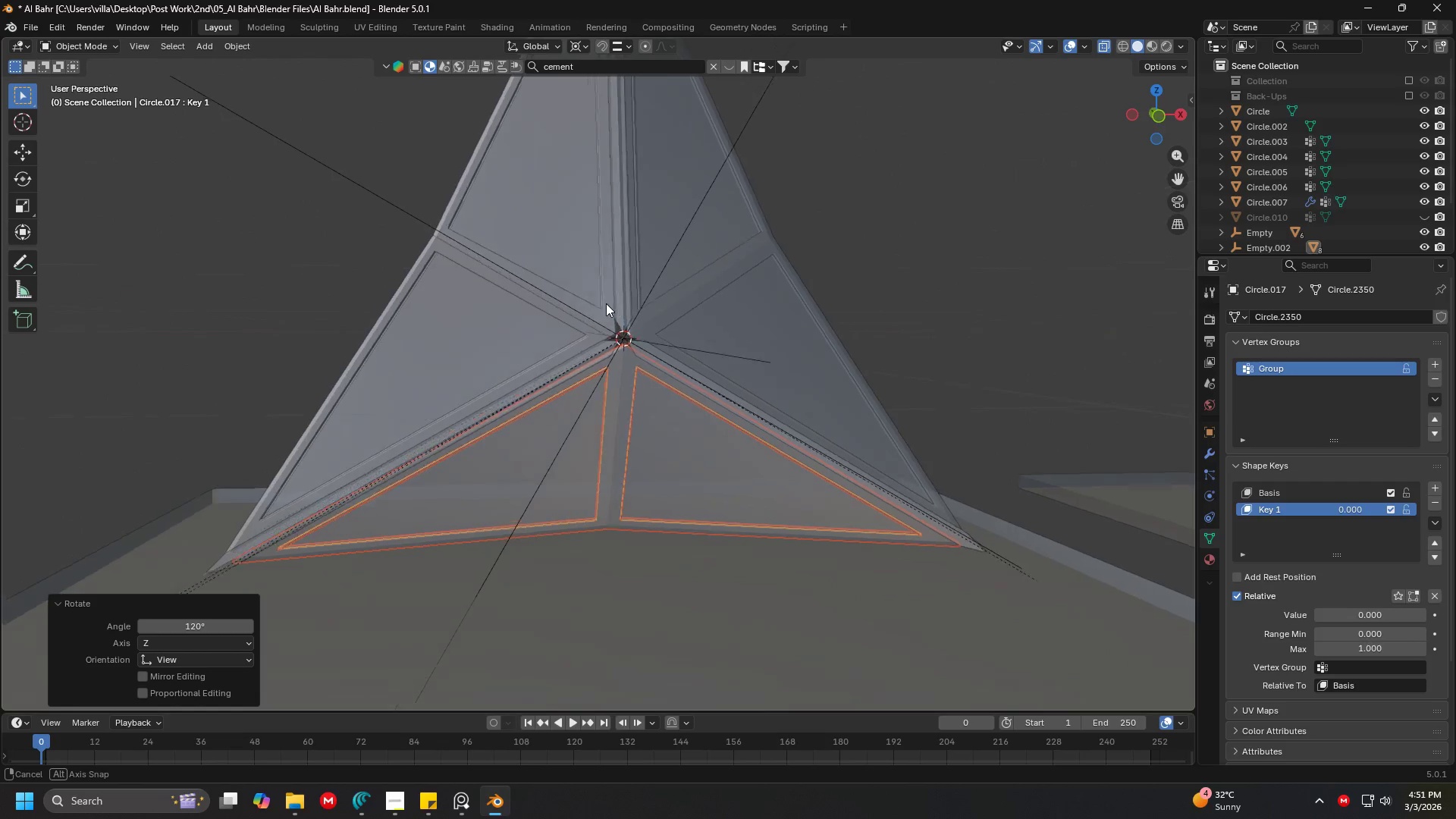 
key(Shift+ShiftLeft)
 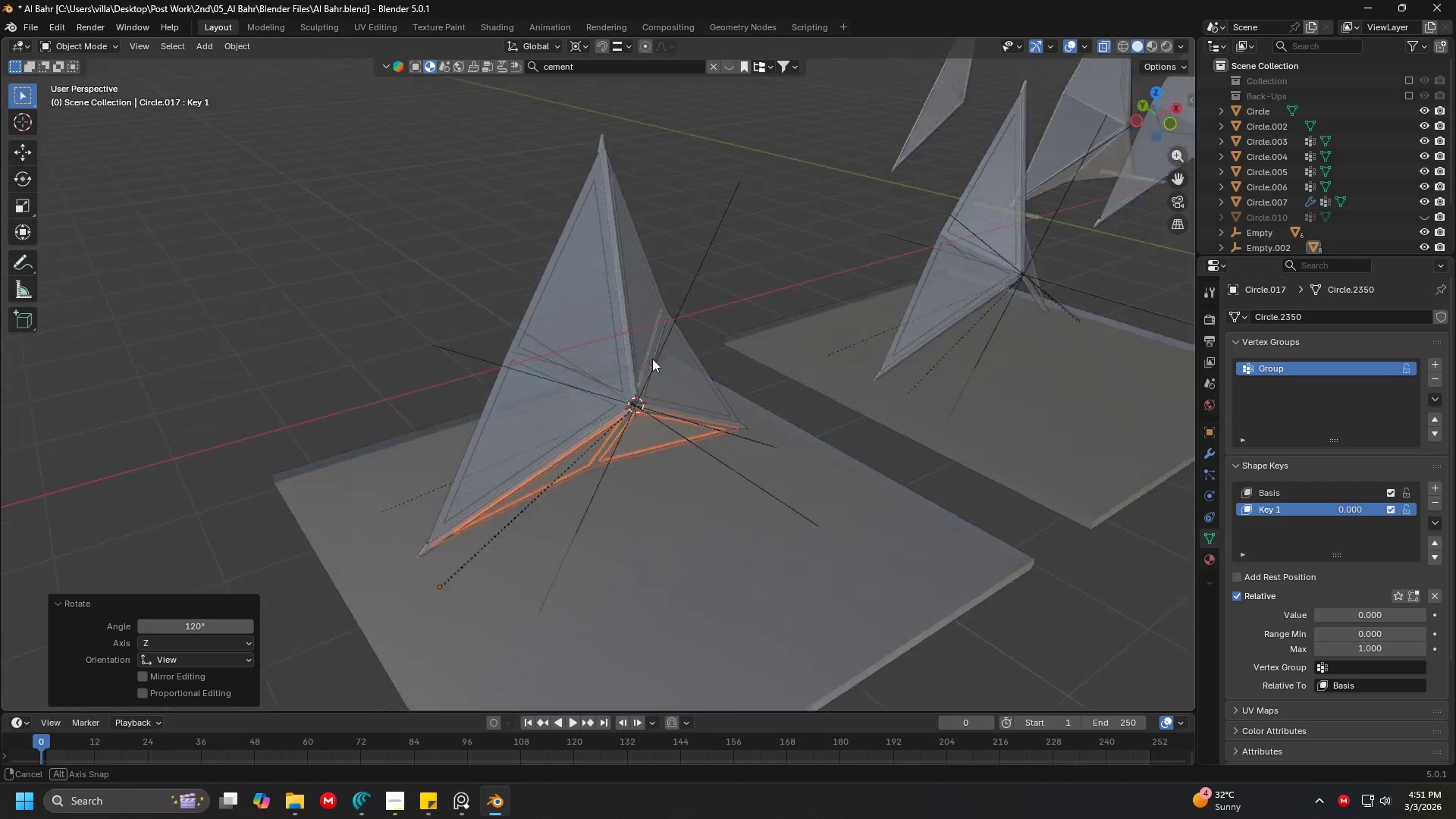 
scroll: coordinate [709, 317], scroll_direction: down, amount: 3.0
 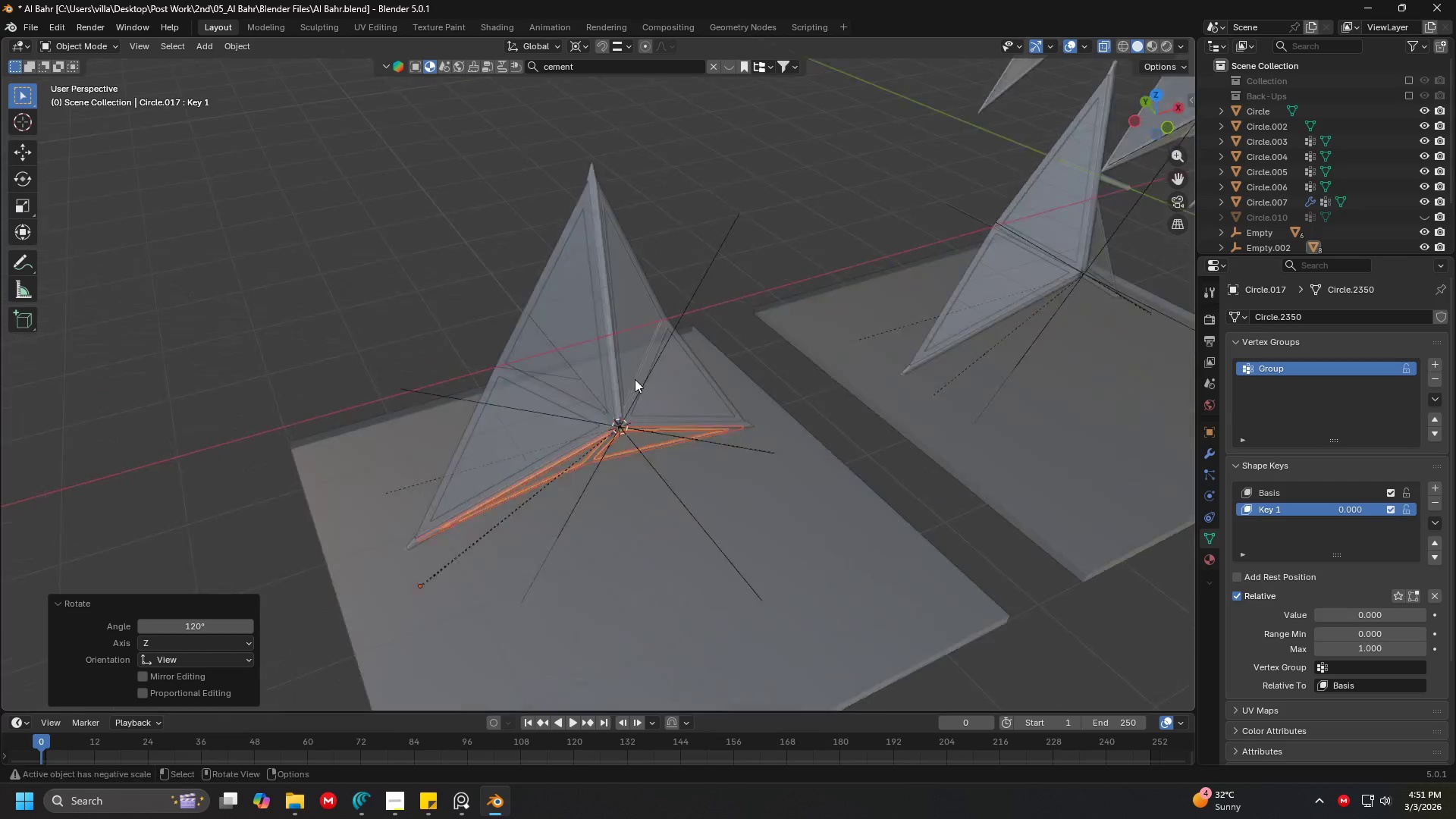 
scroll: coordinate [633, 381], scroll_direction: up, amount: 5.0
 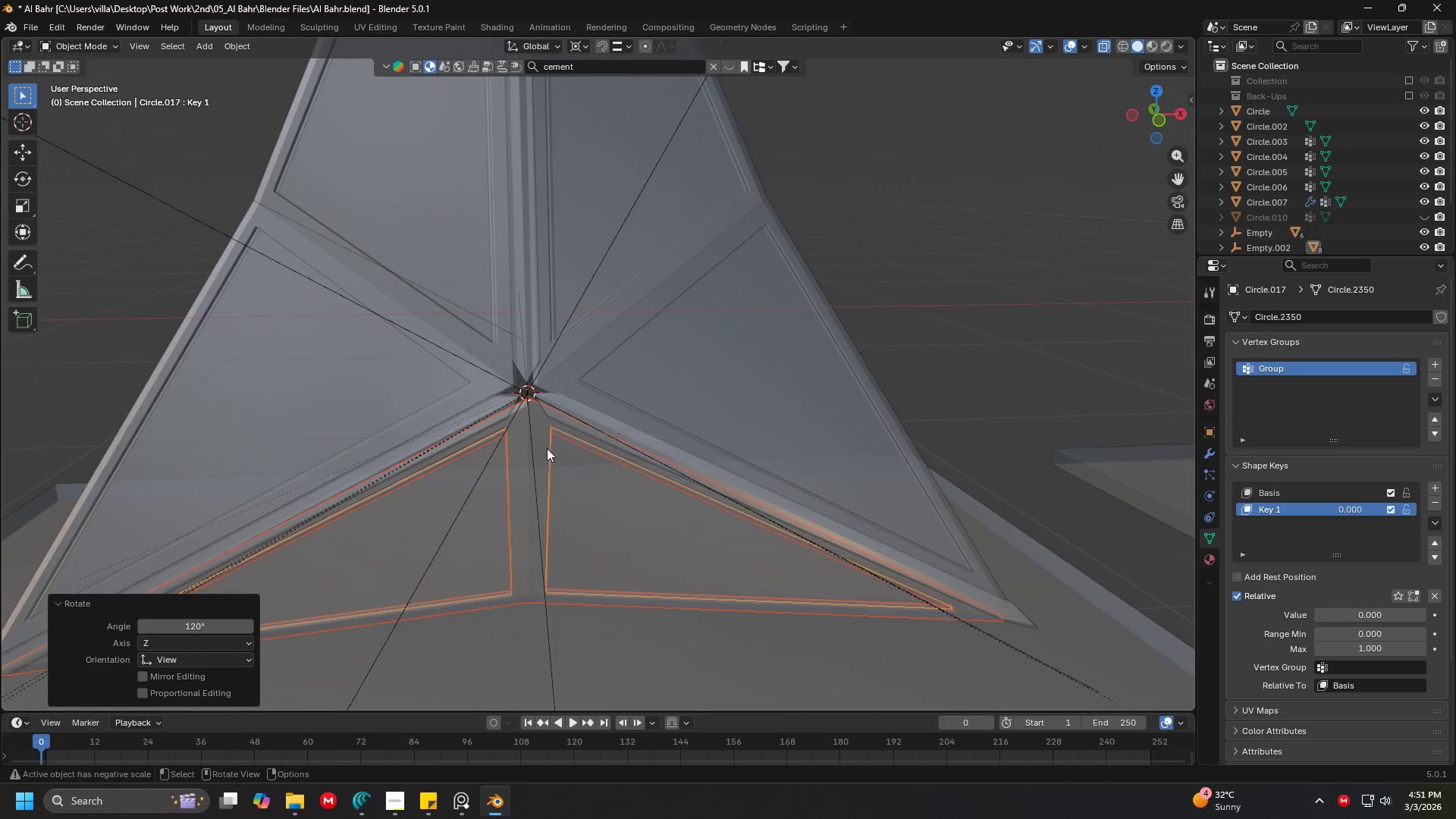 
key(Shift+ShiftLeft)
 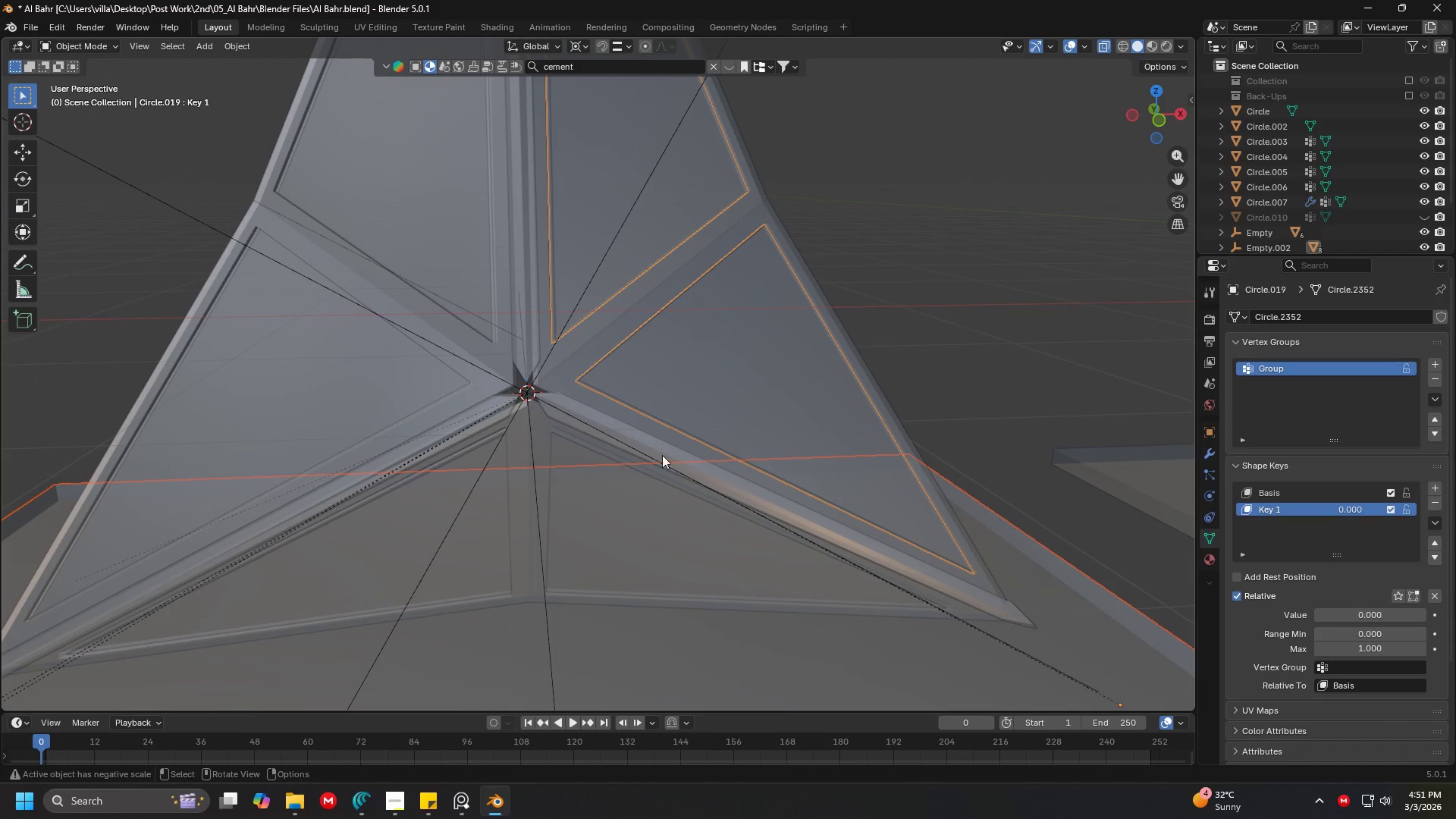 
triple_click([614, 478])
 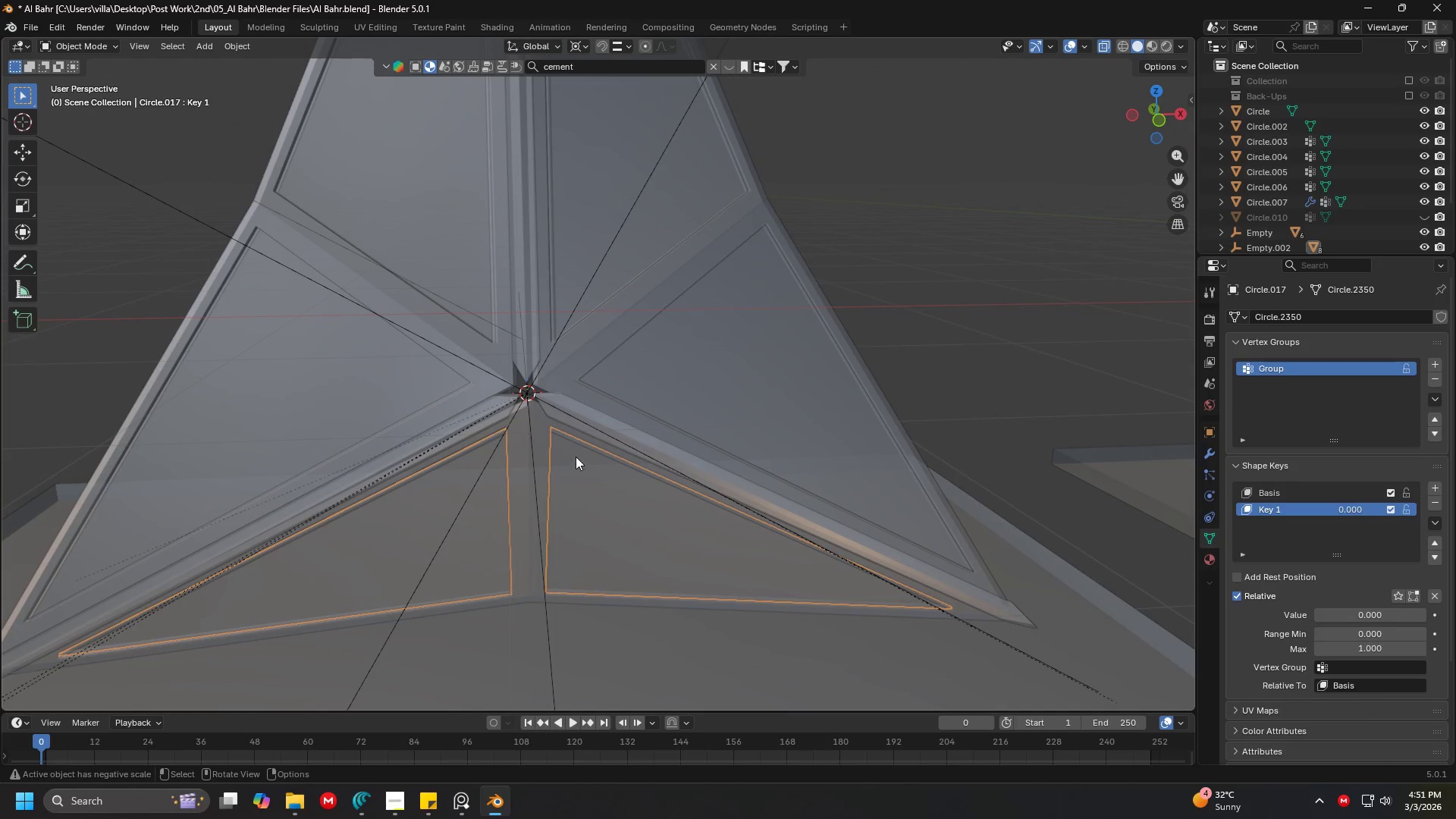 
hold_key(key=ShiftLeft, duration=0.45)
 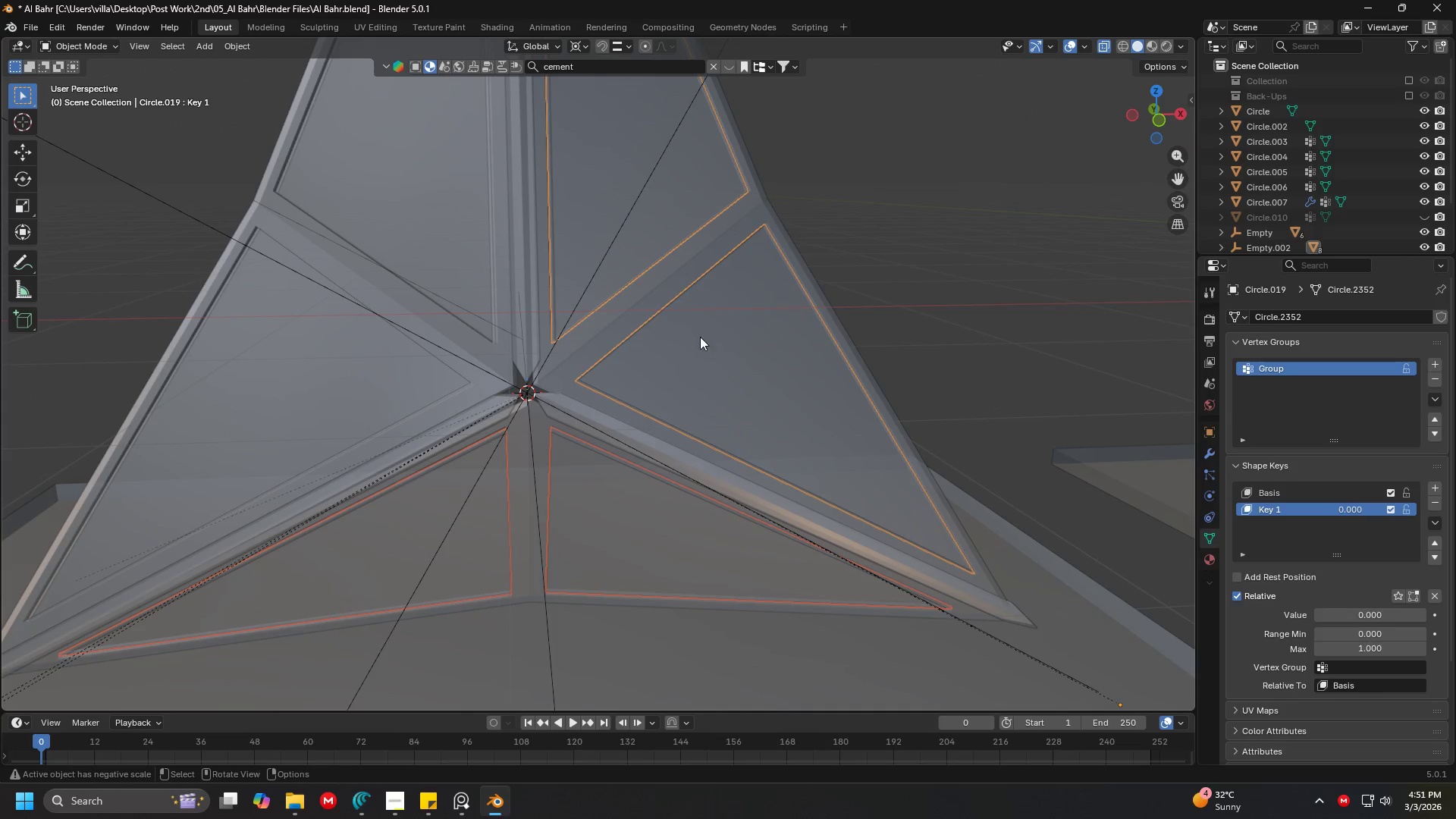 
hold_key(key=ShiftLeft, duration=0.41)
left_click([424, 231])
 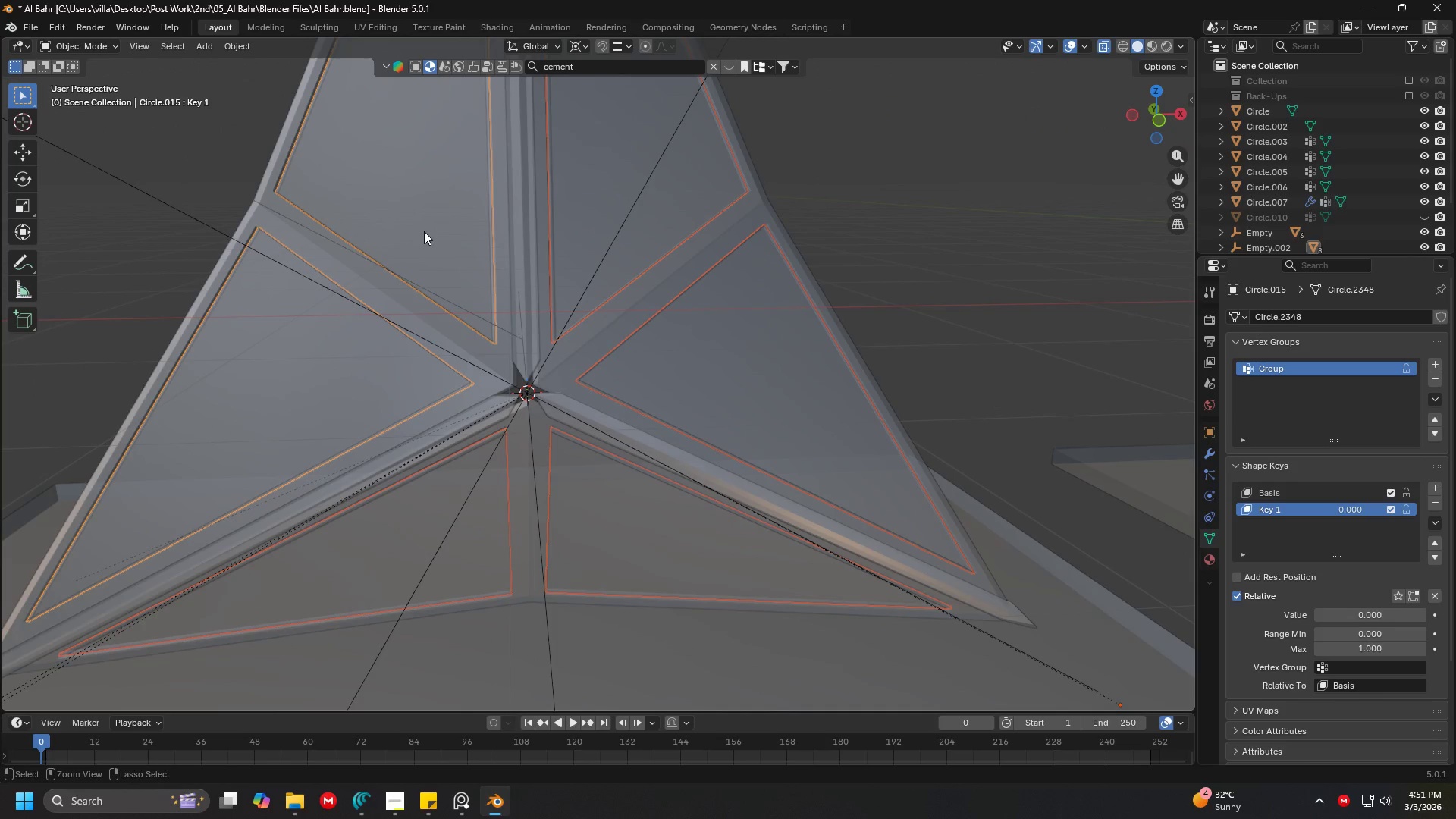 
key(Control+J)
 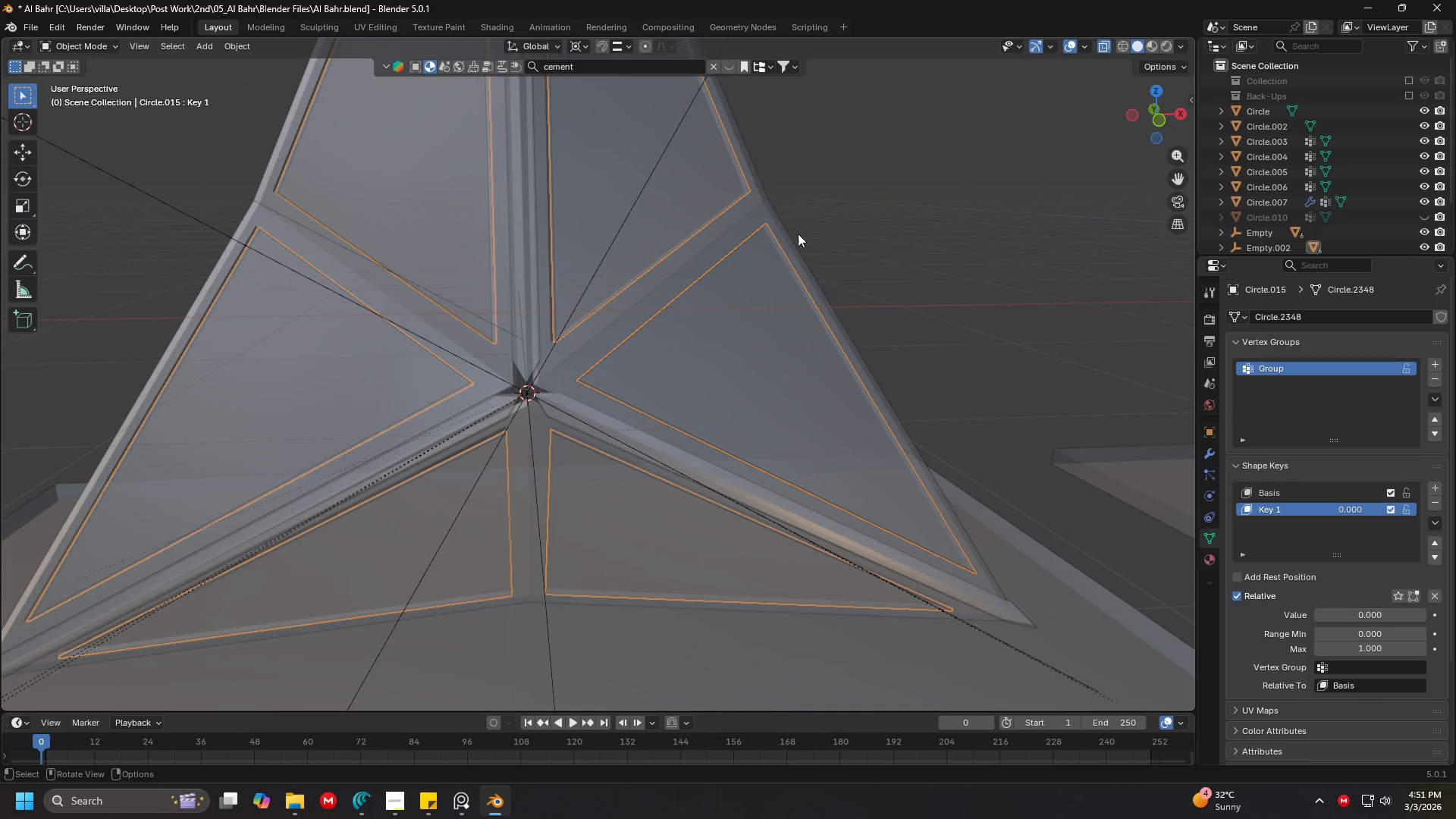 
left_click([774, 231])
 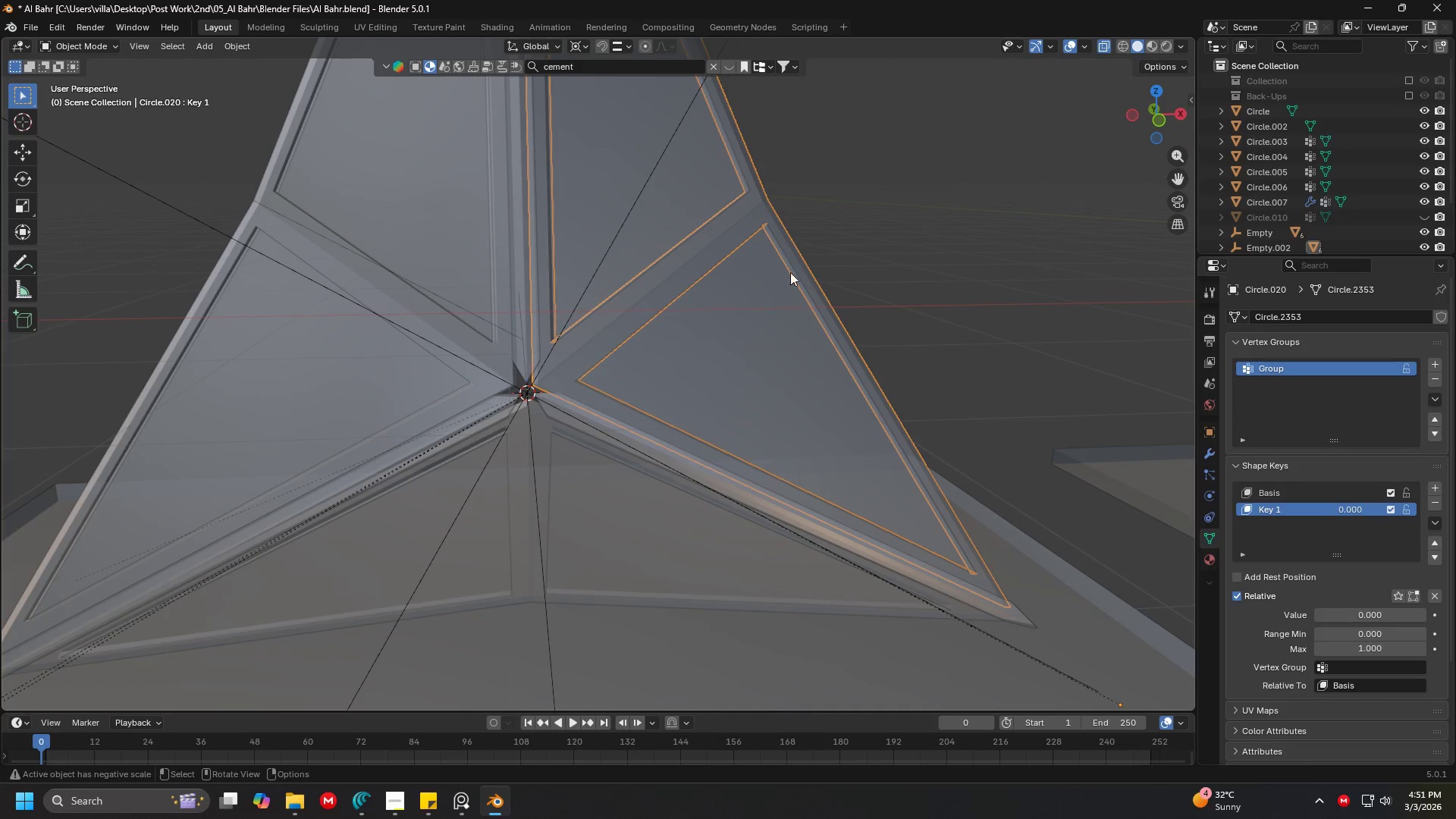 
hold_key(key=ShiftLeft, duration=1.5)
left_click([619, 460])
 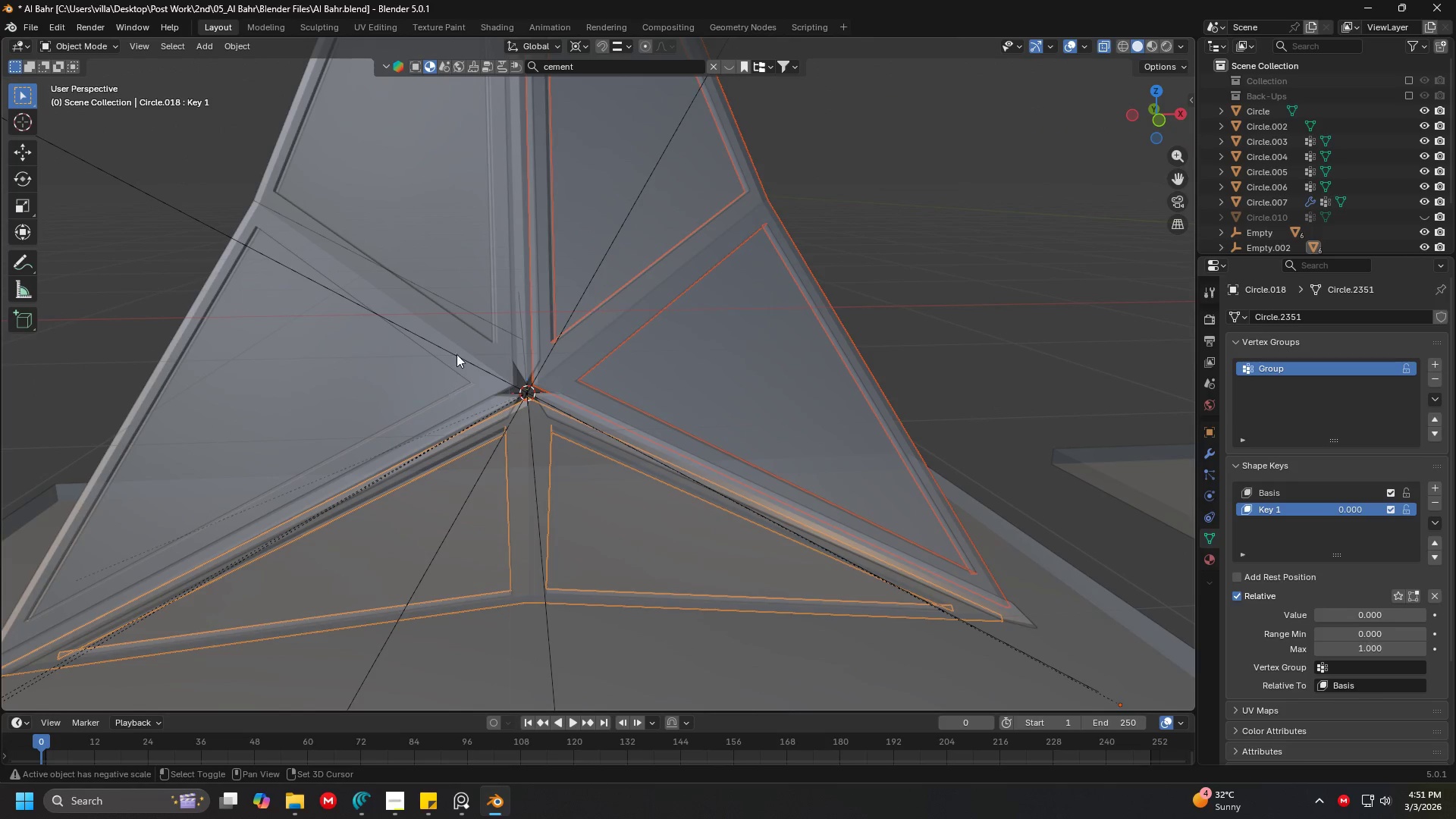 
hold_key(key=ShiftLeft, duration=0.84)
left_click([262, 170])
 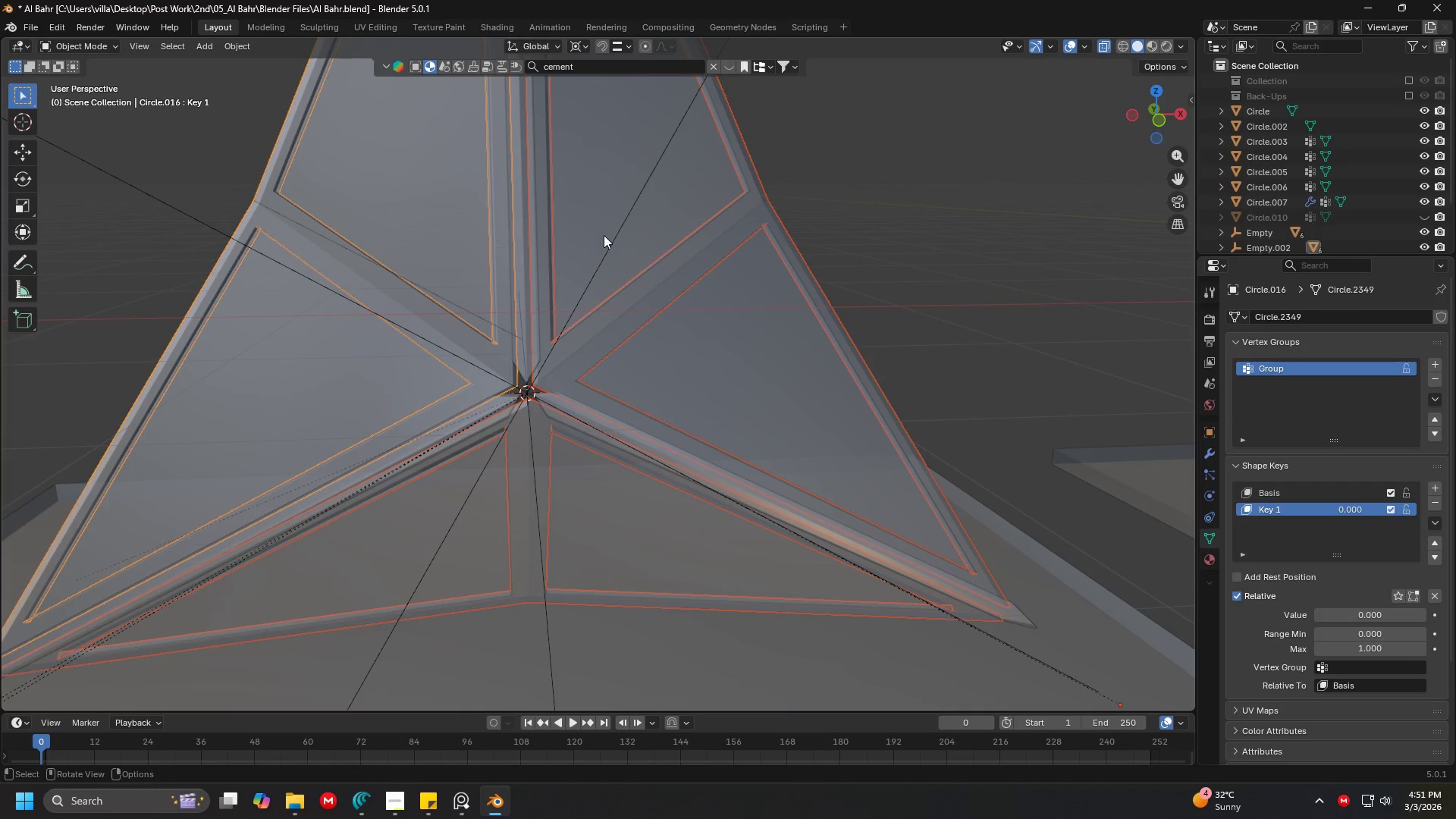 
key(Control+J)
 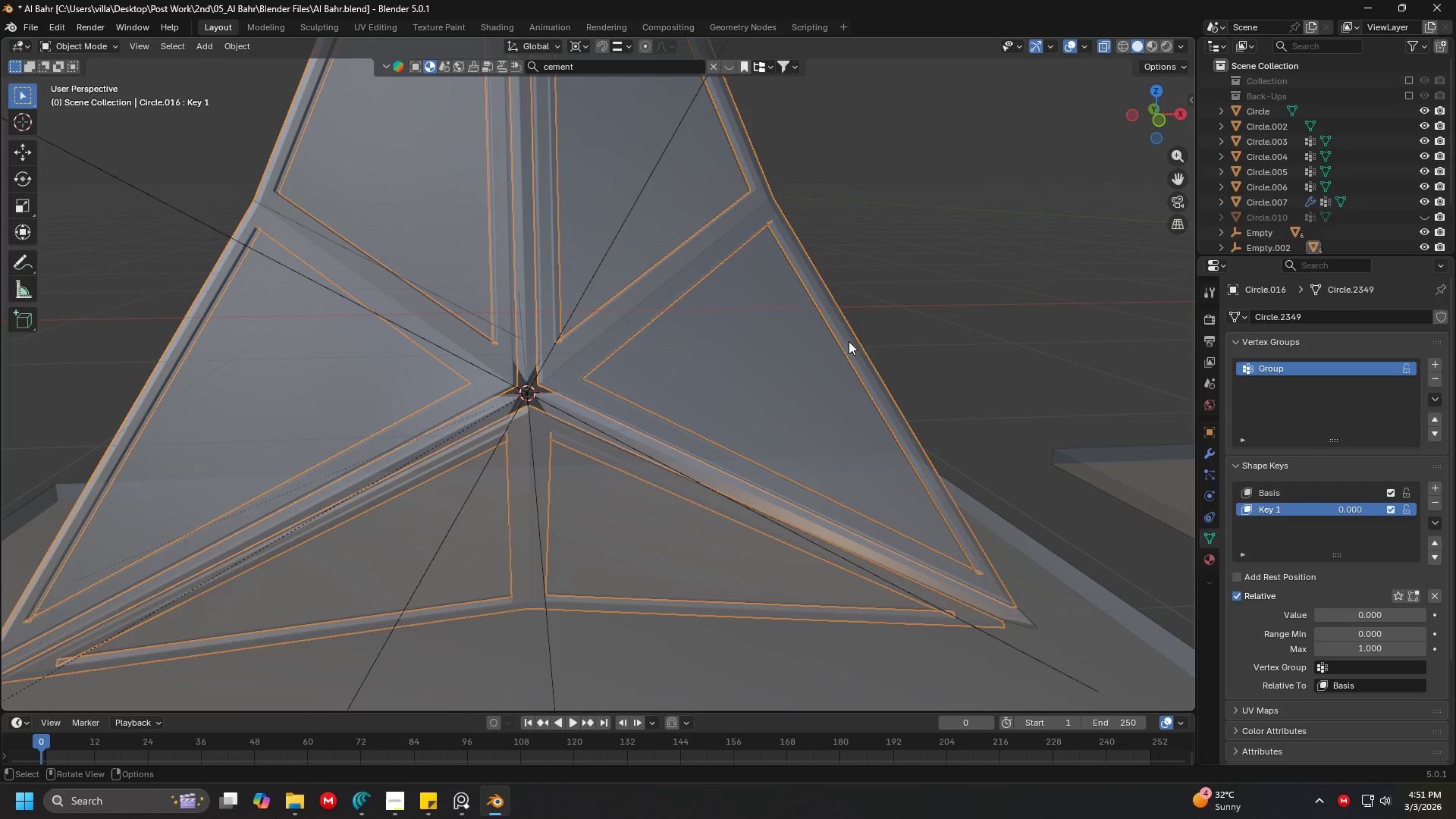 
left_click([969, 289])
 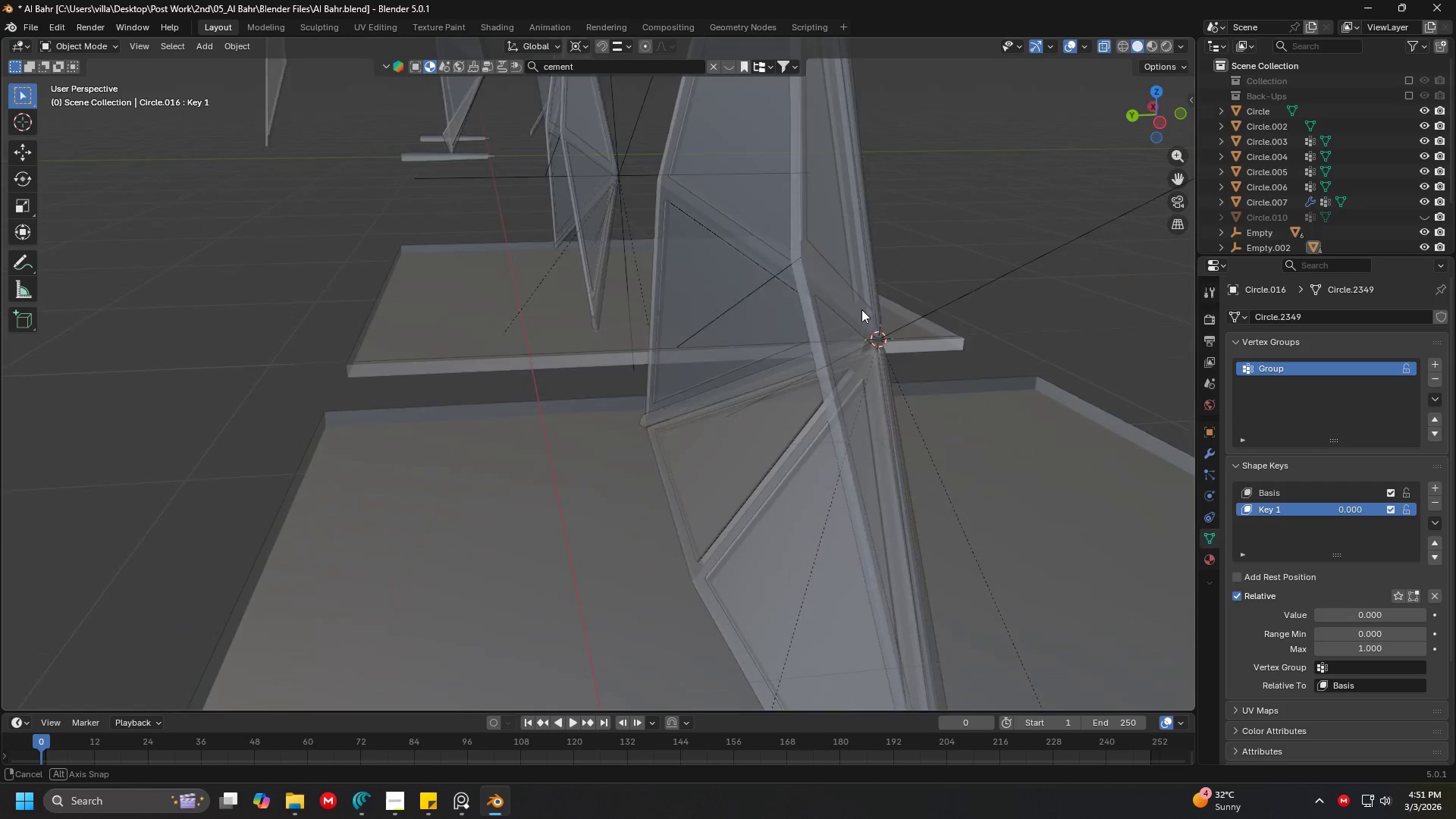 
key(Shift+ShiftLeft)
 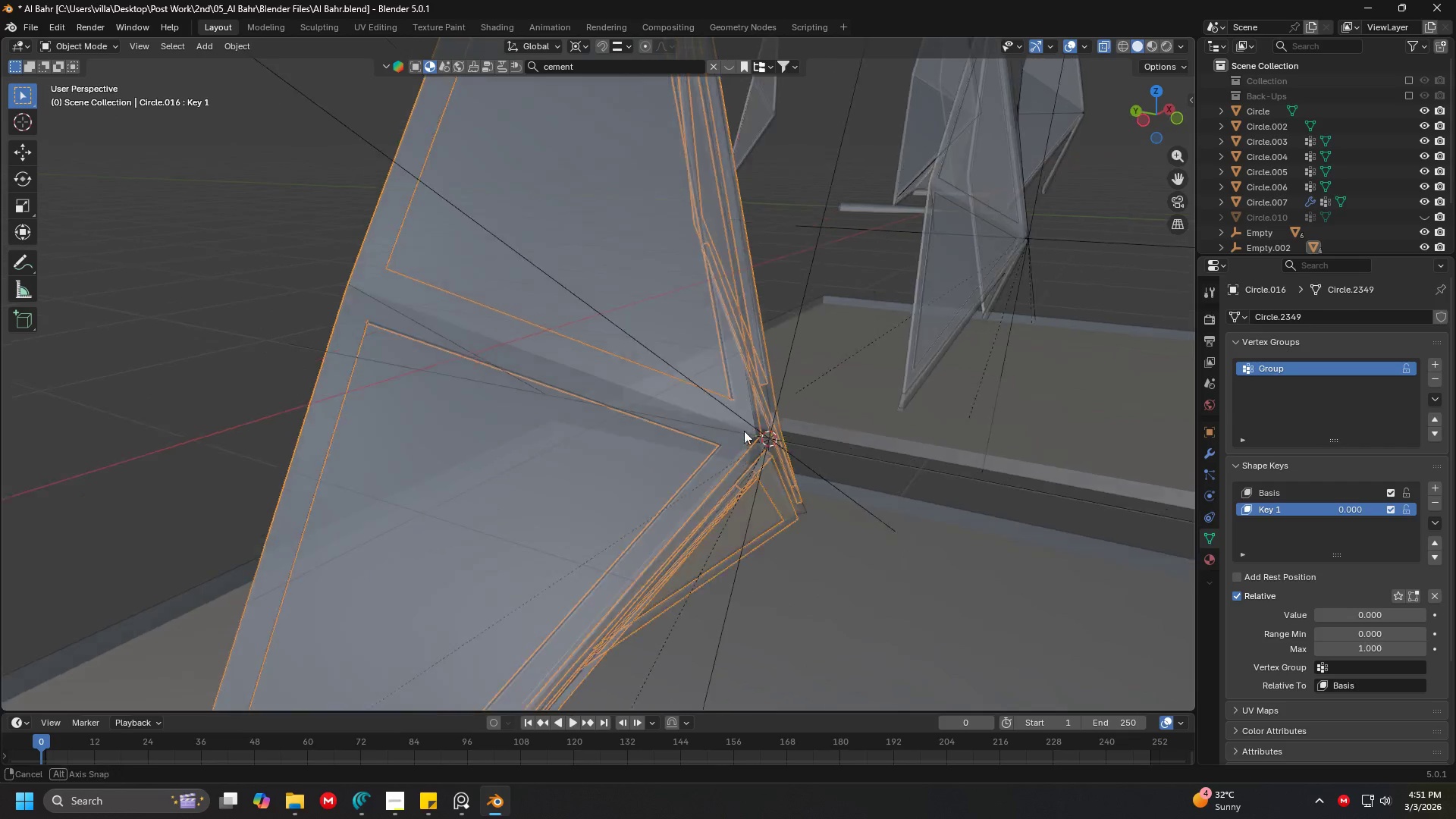 
scroll: coordinate [912, 303], scroll_direction: up, amount: 1.0
 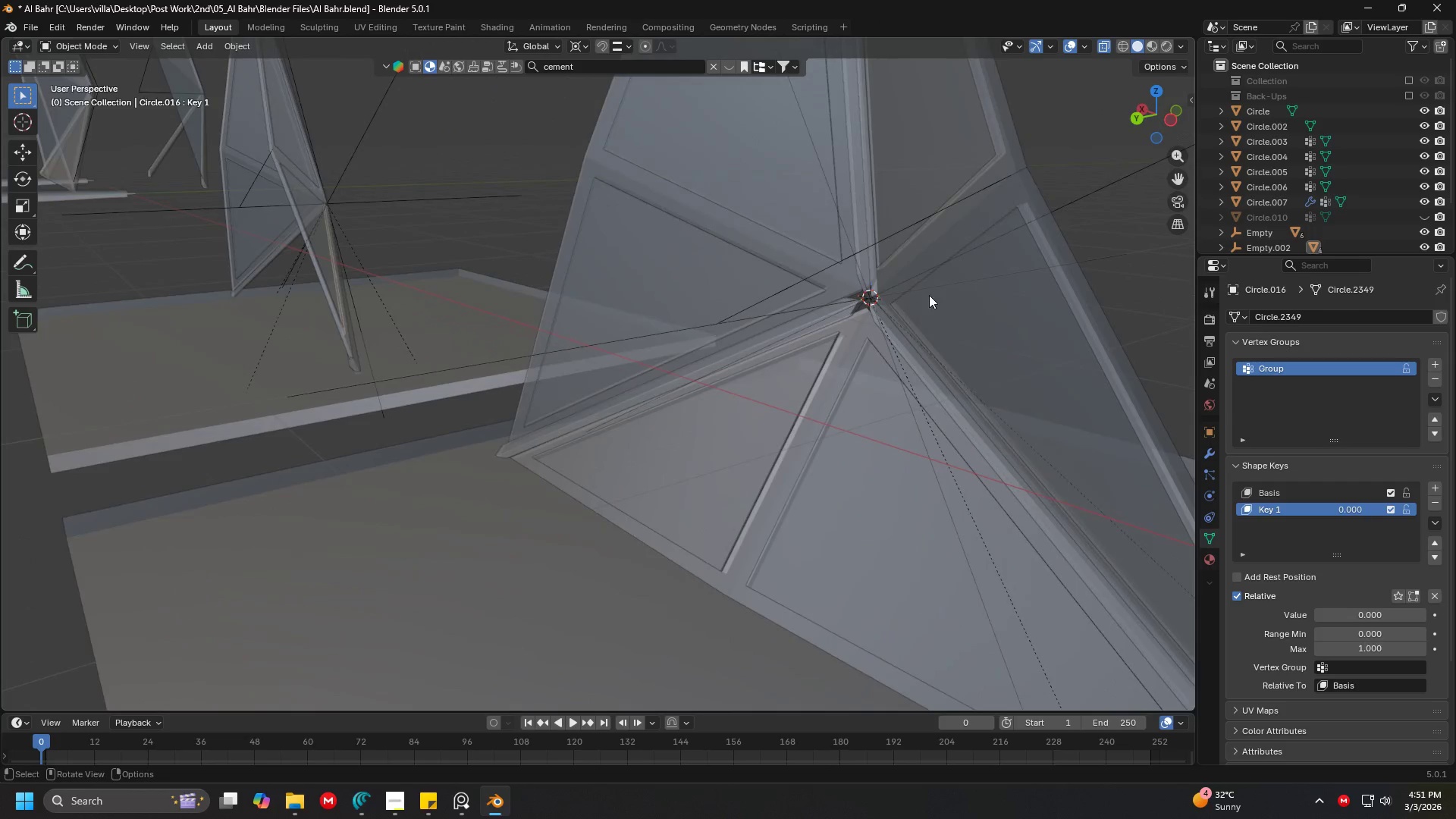 
scroll: coordinate [689, 416], scroll_direction: down, amount: 2.0
 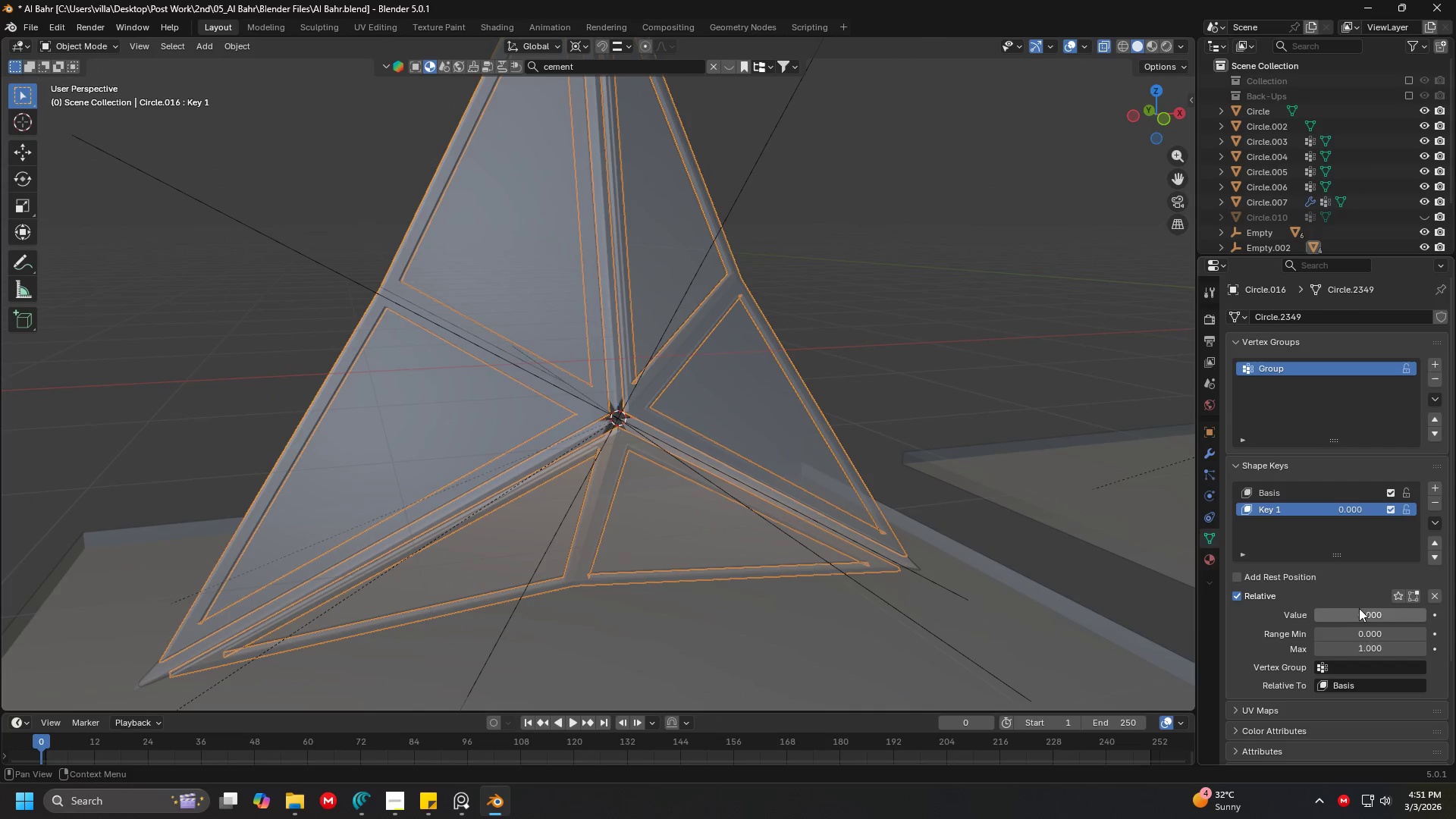 
left_click_drag(start_coordinate=[1360, 617], to_coordinate=[169, 198])
 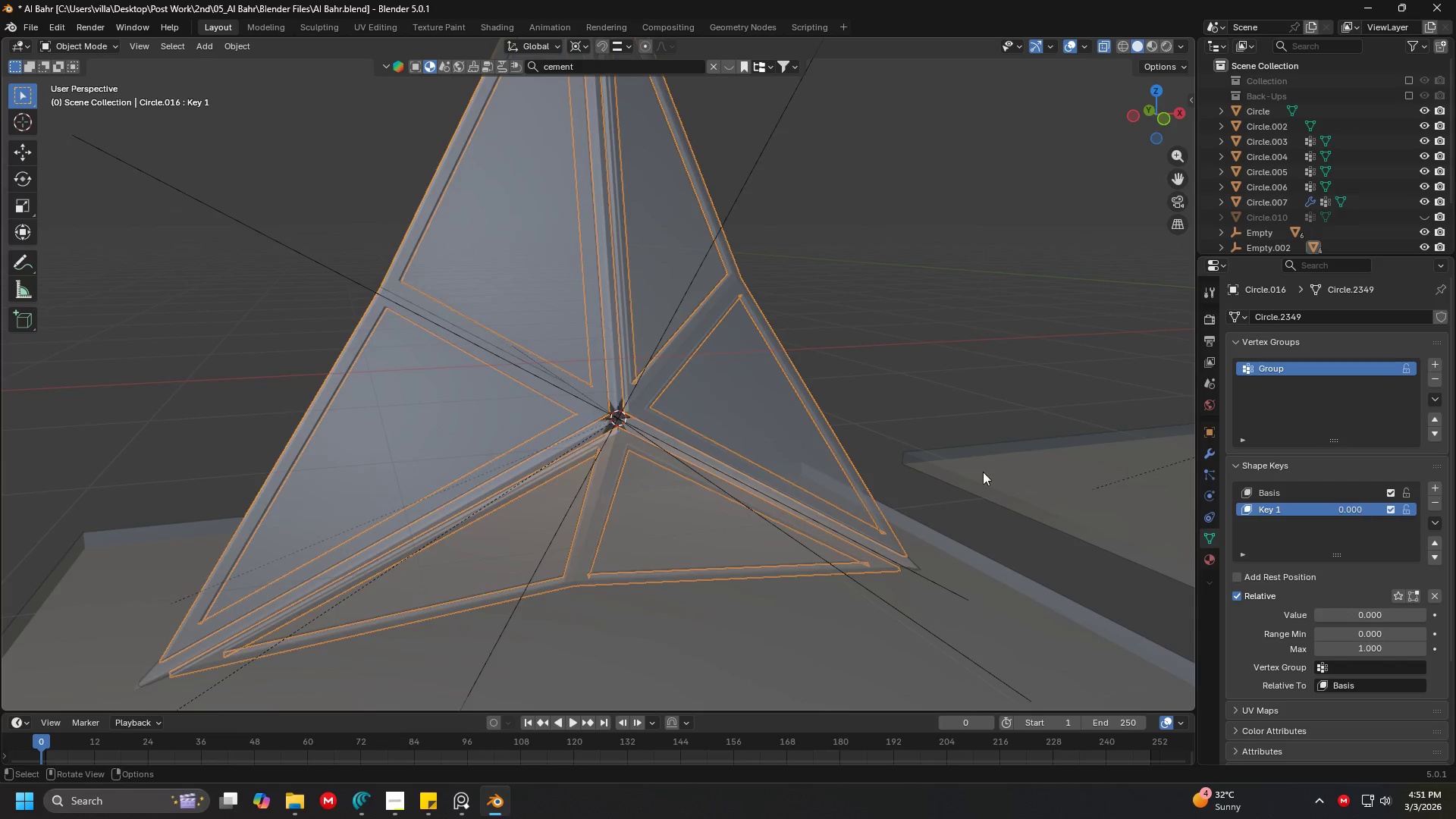 
scroll: coordinate [827, 397], scroll_direction: up, amount: 1.0
 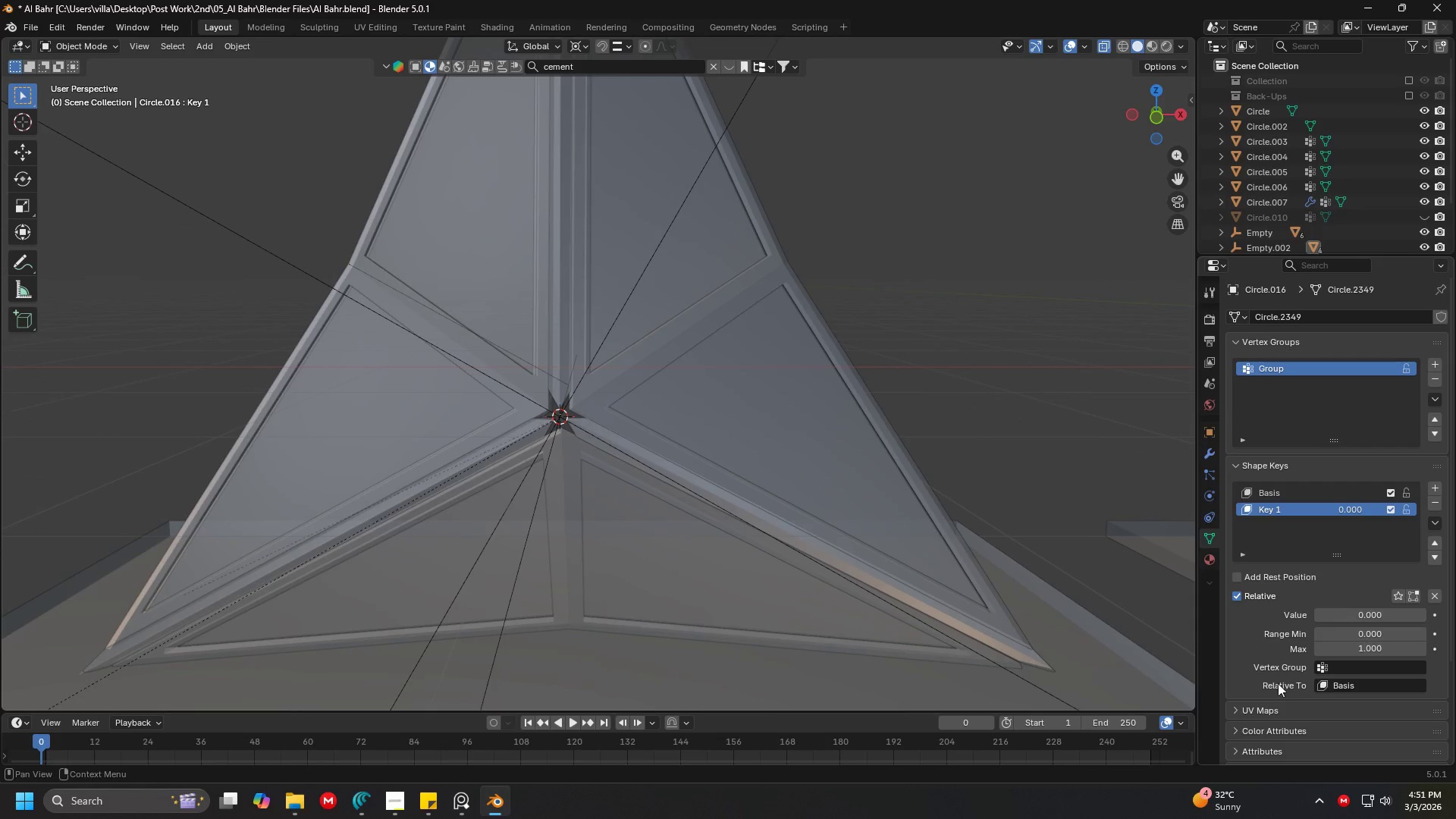 
left_click([1339, 684])
 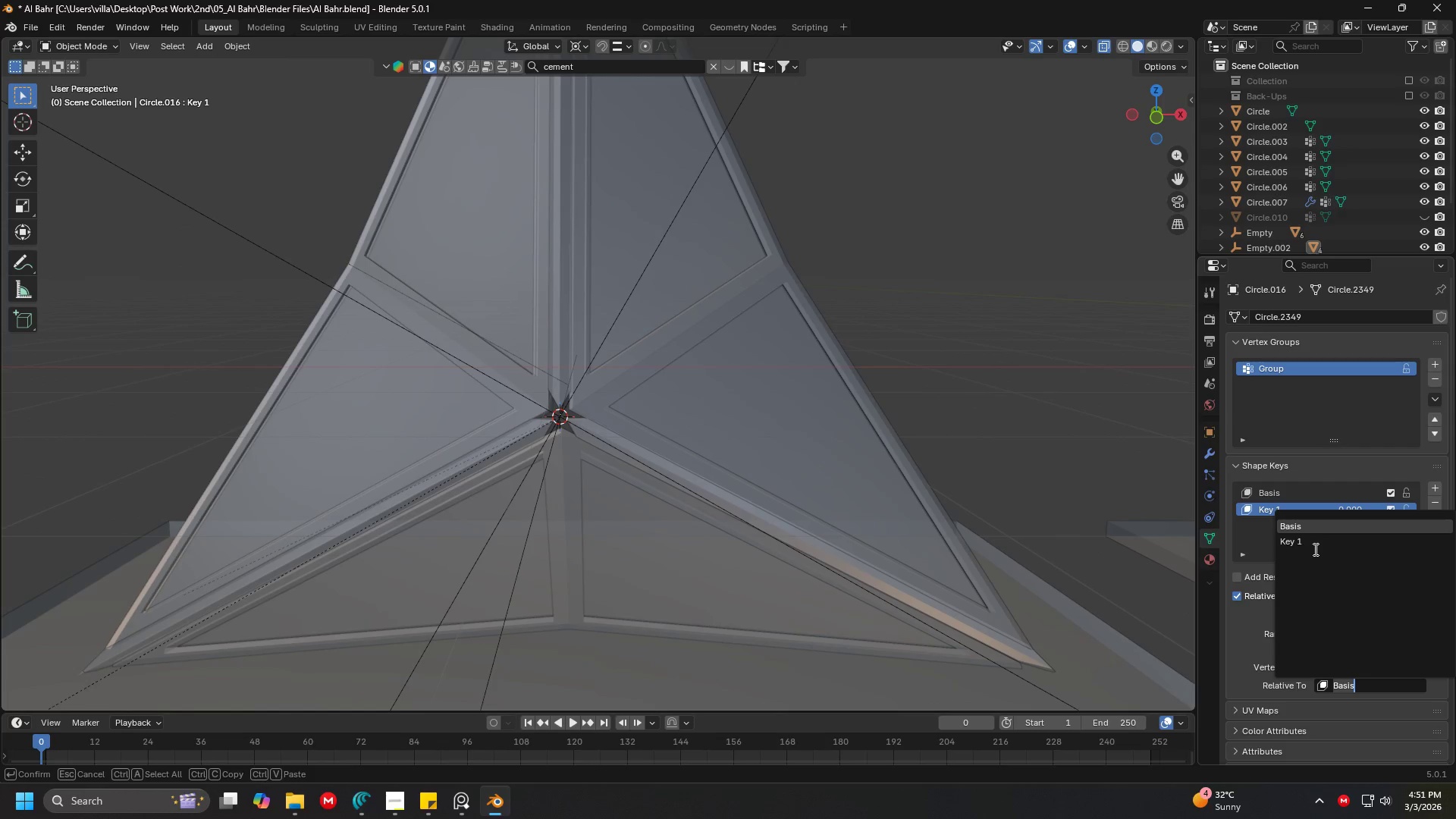 
key(Escape)
 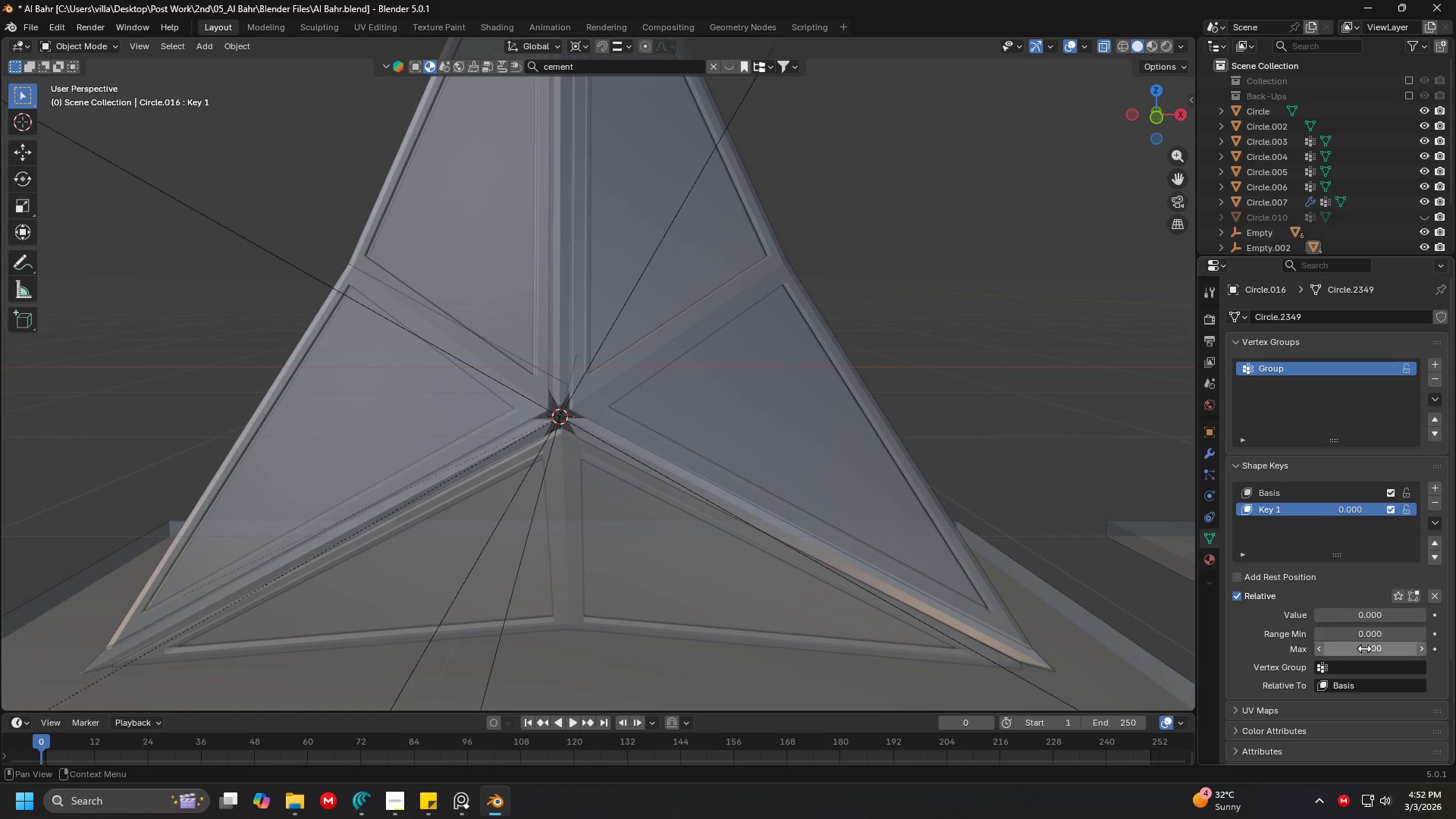 
mouse_move([1349, 682])
 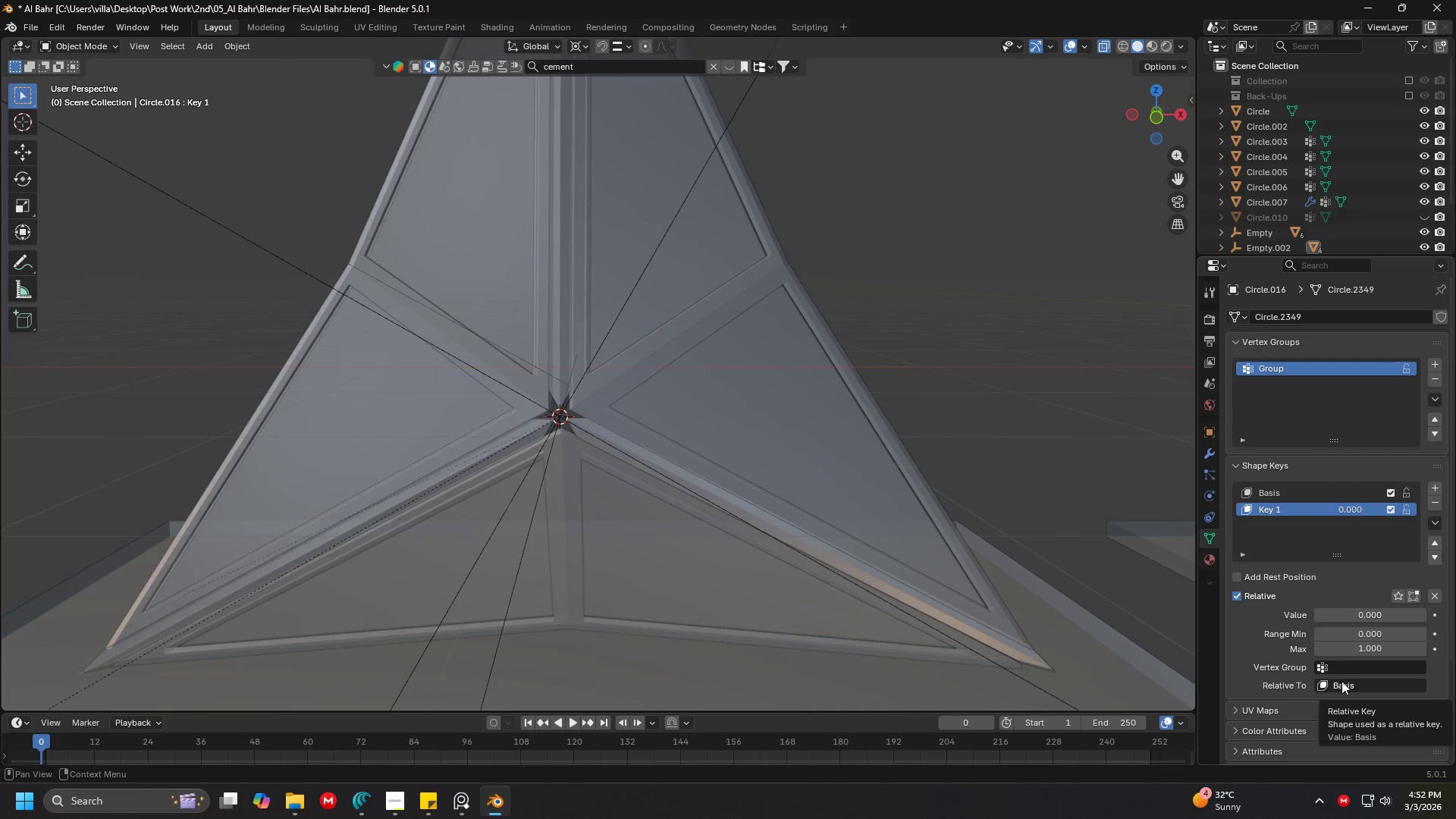 
left_click([1342, 682])
 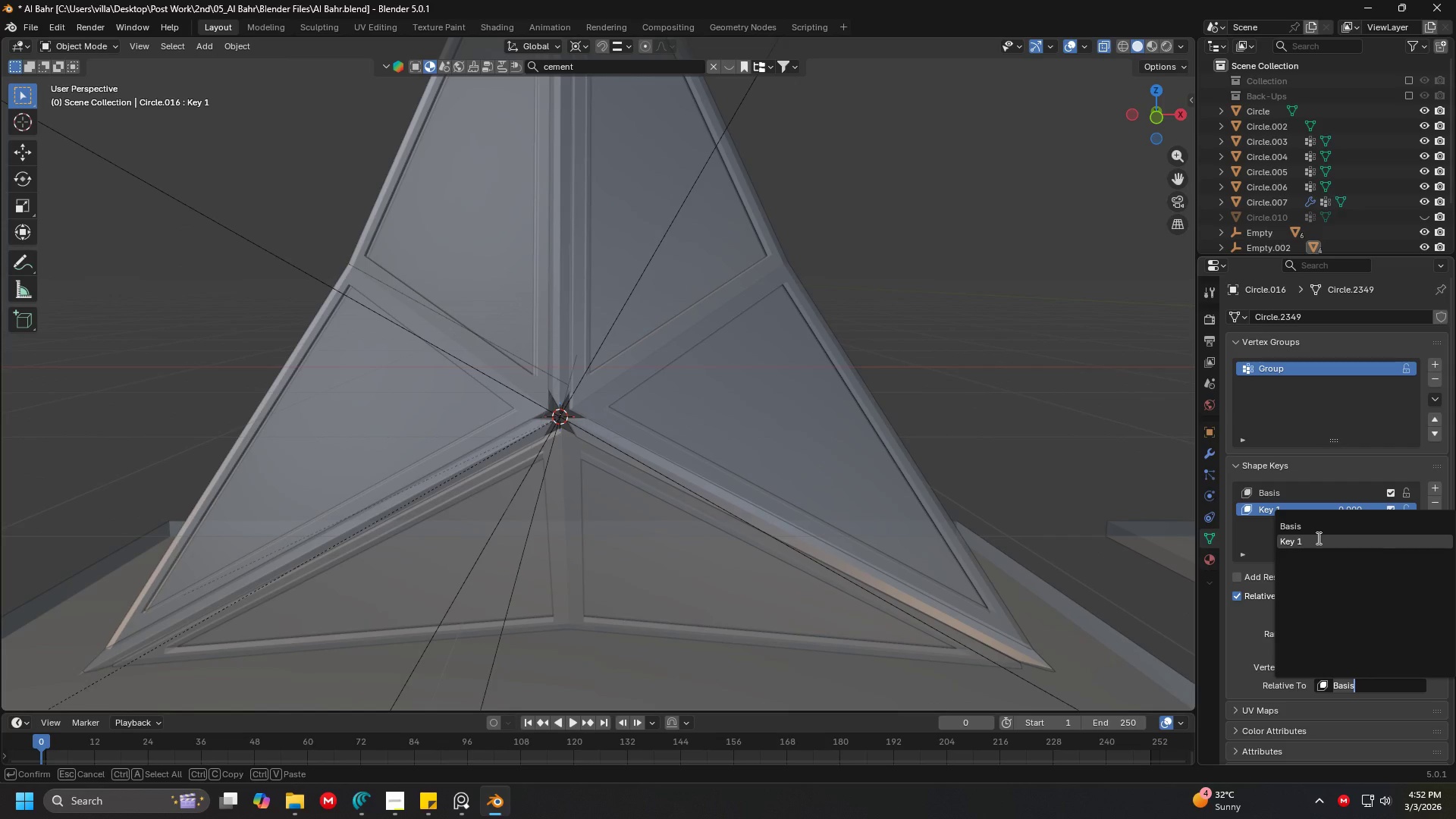 
key(Escape)
 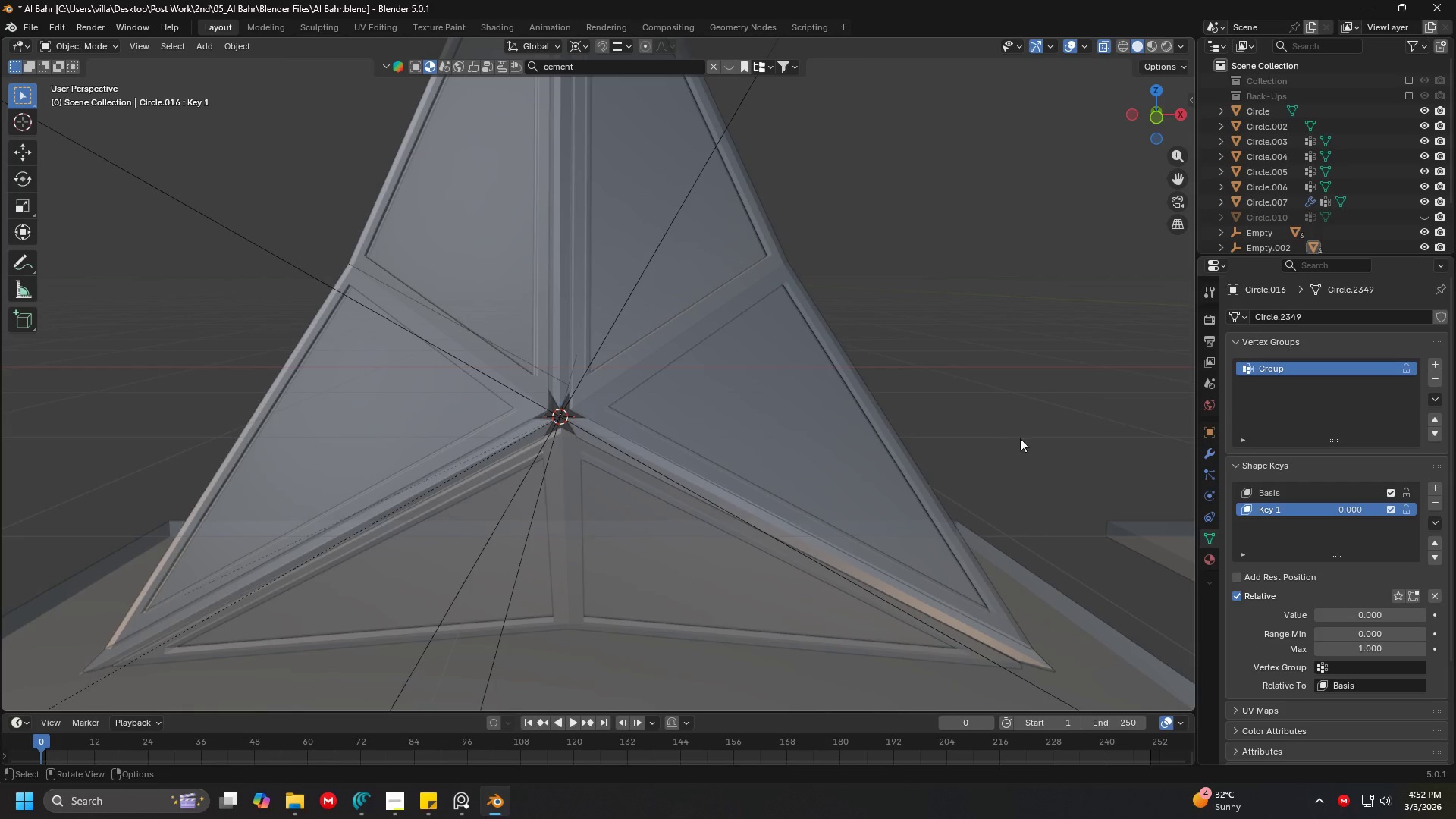 
mouse_move([1351, 644])
 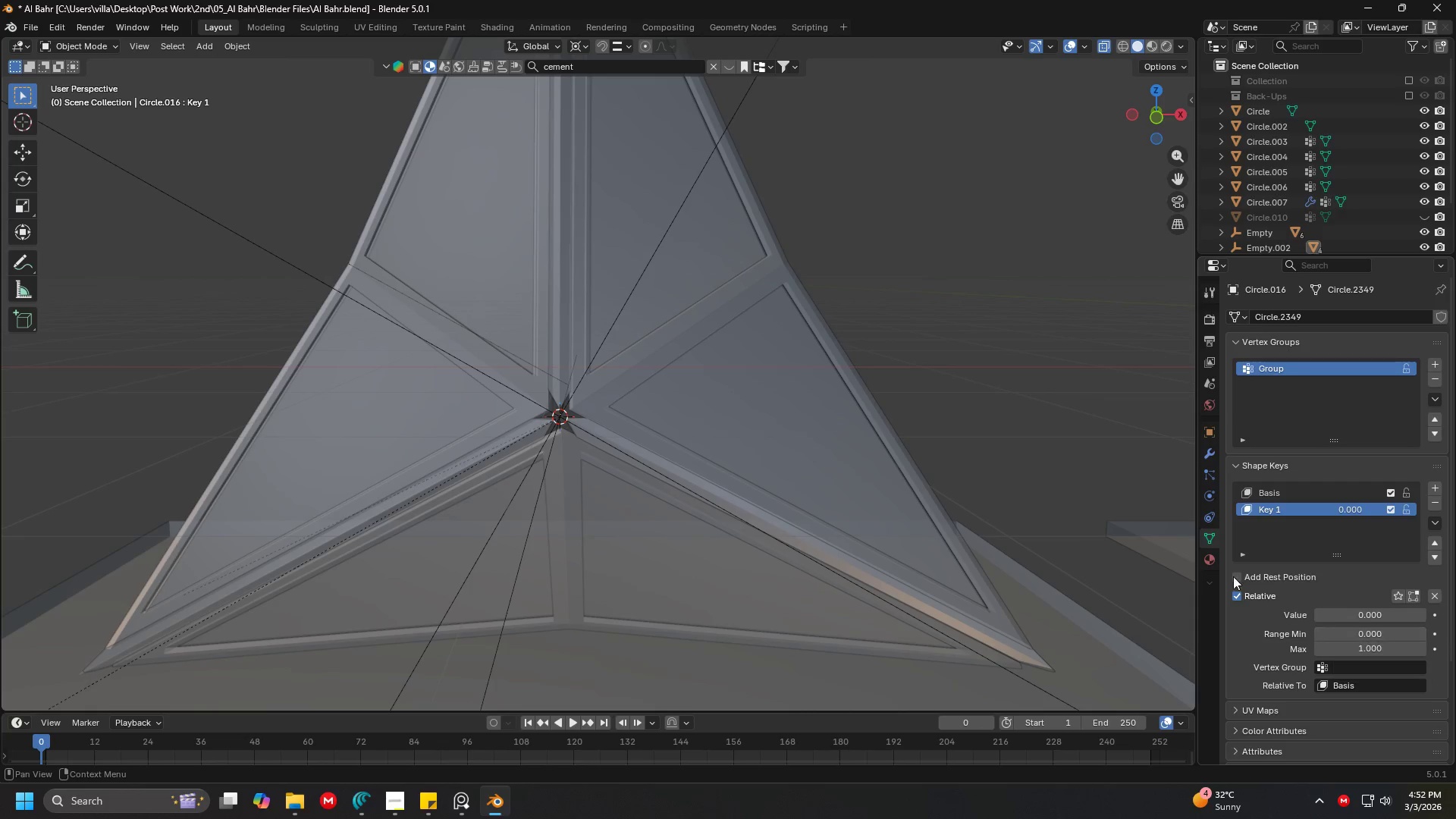 
left_click([943, 389])
 